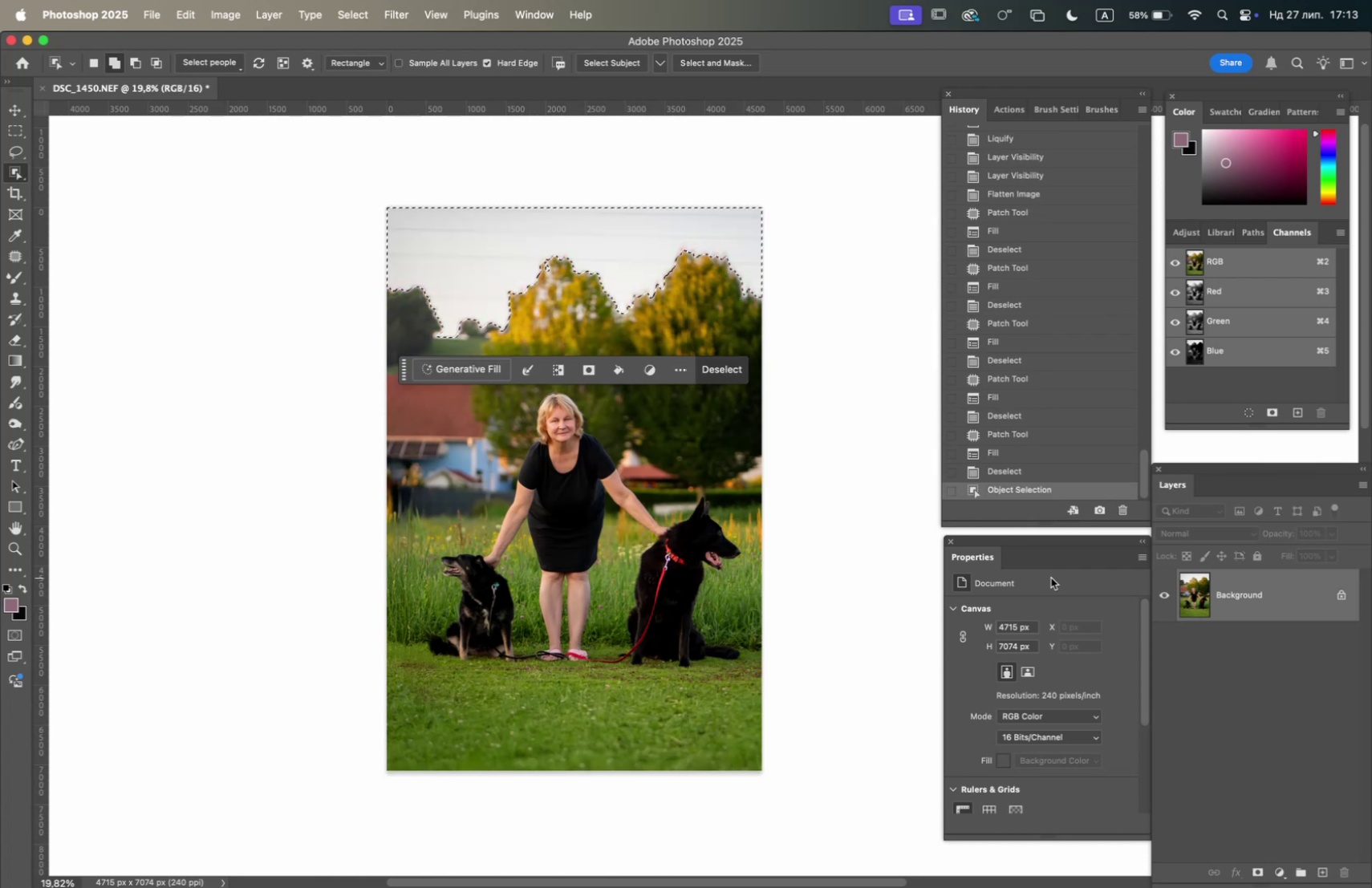 
wait(5.41)
 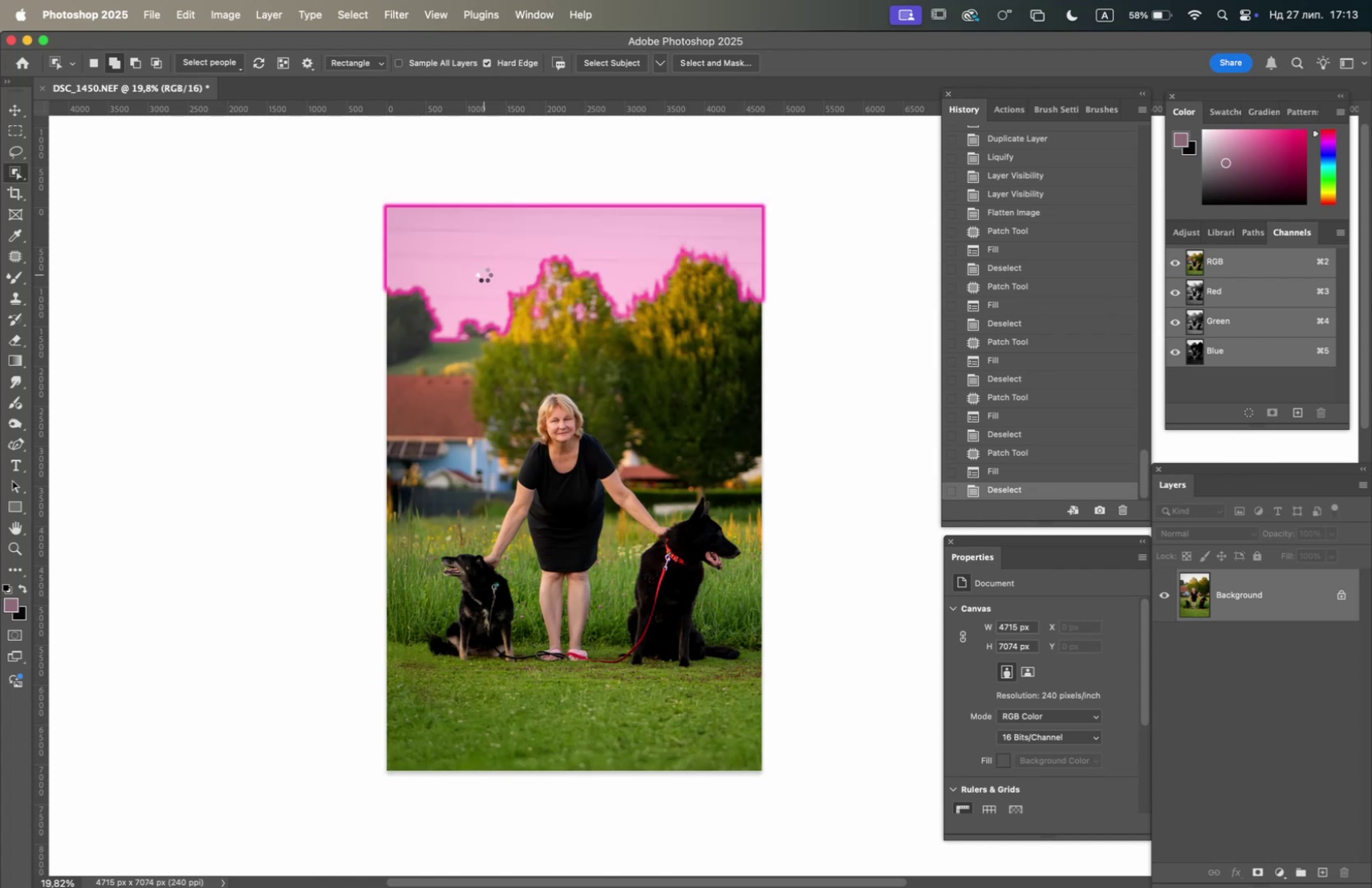 
left_click([480, 368])
 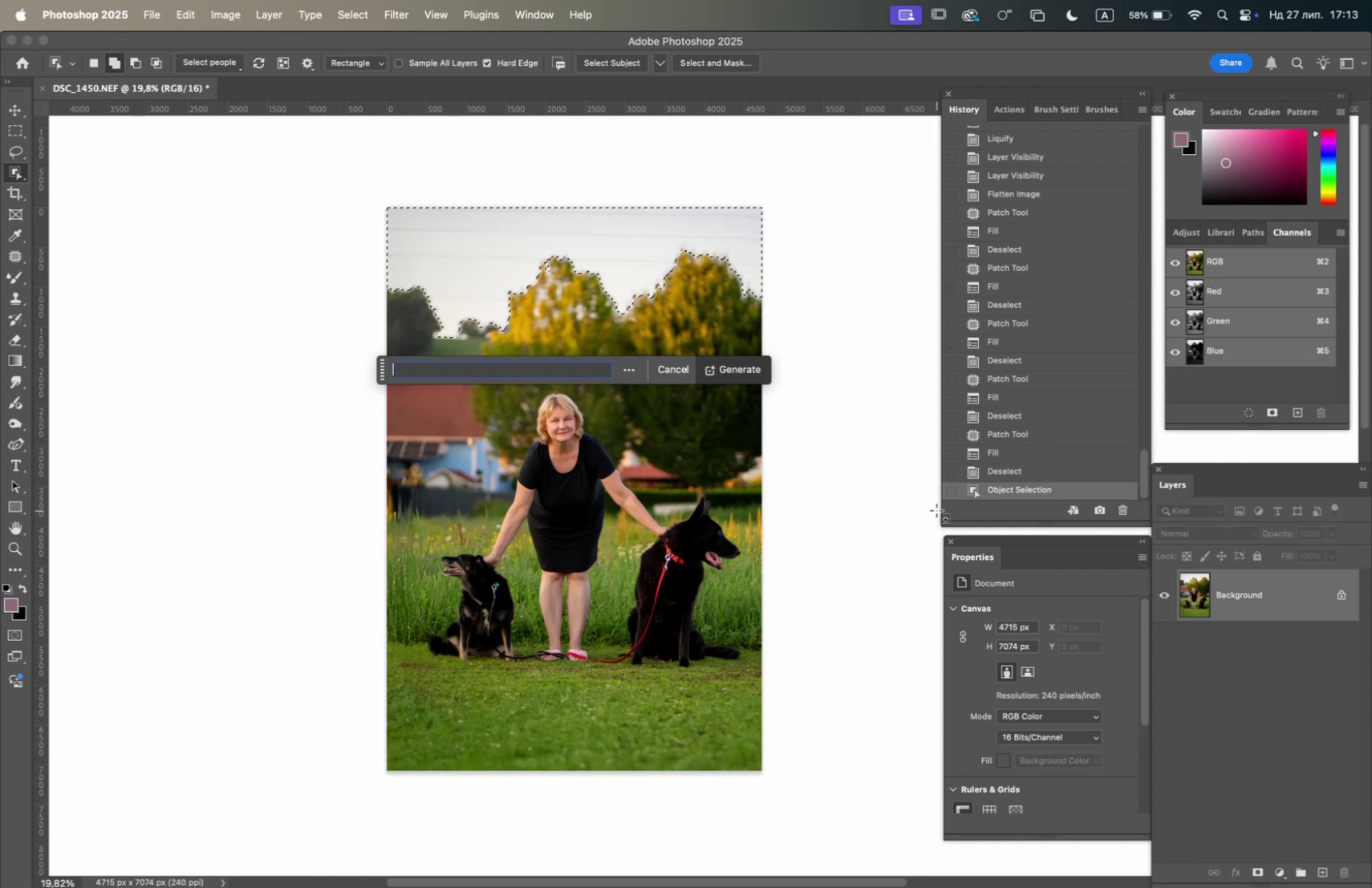 
type(add sky)
 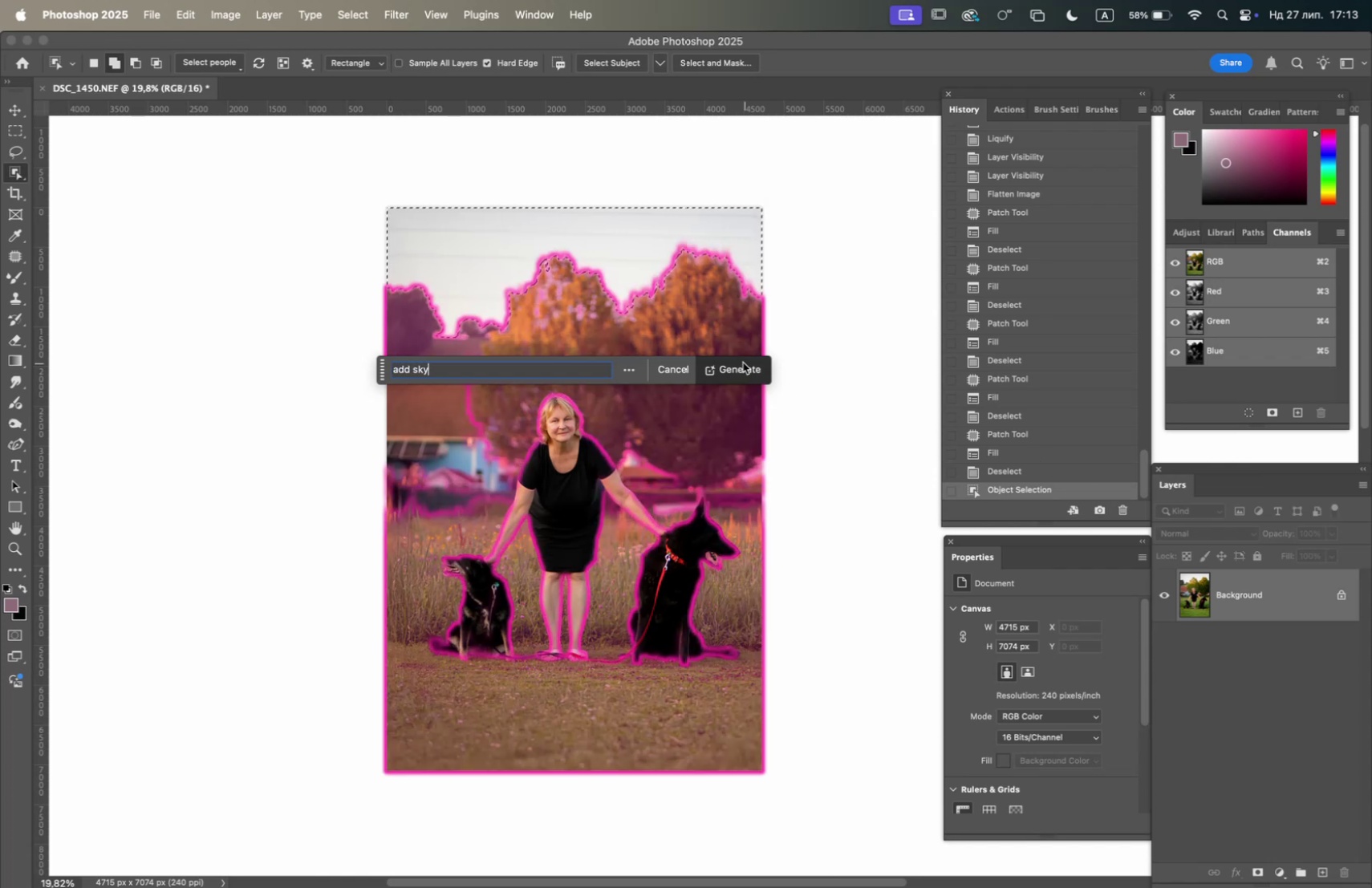 
left_click([741, 367])
 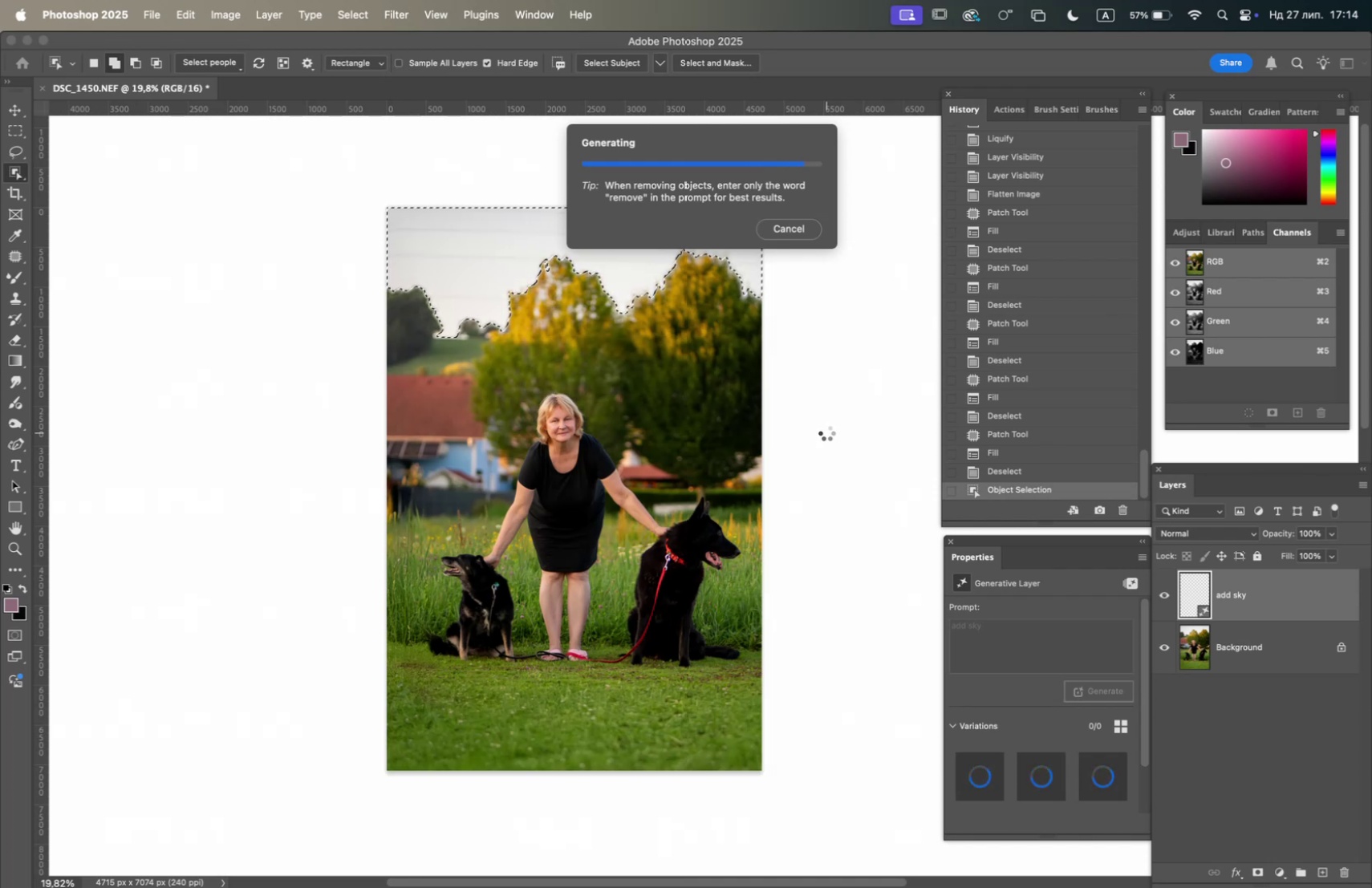 
wait(26.57)
 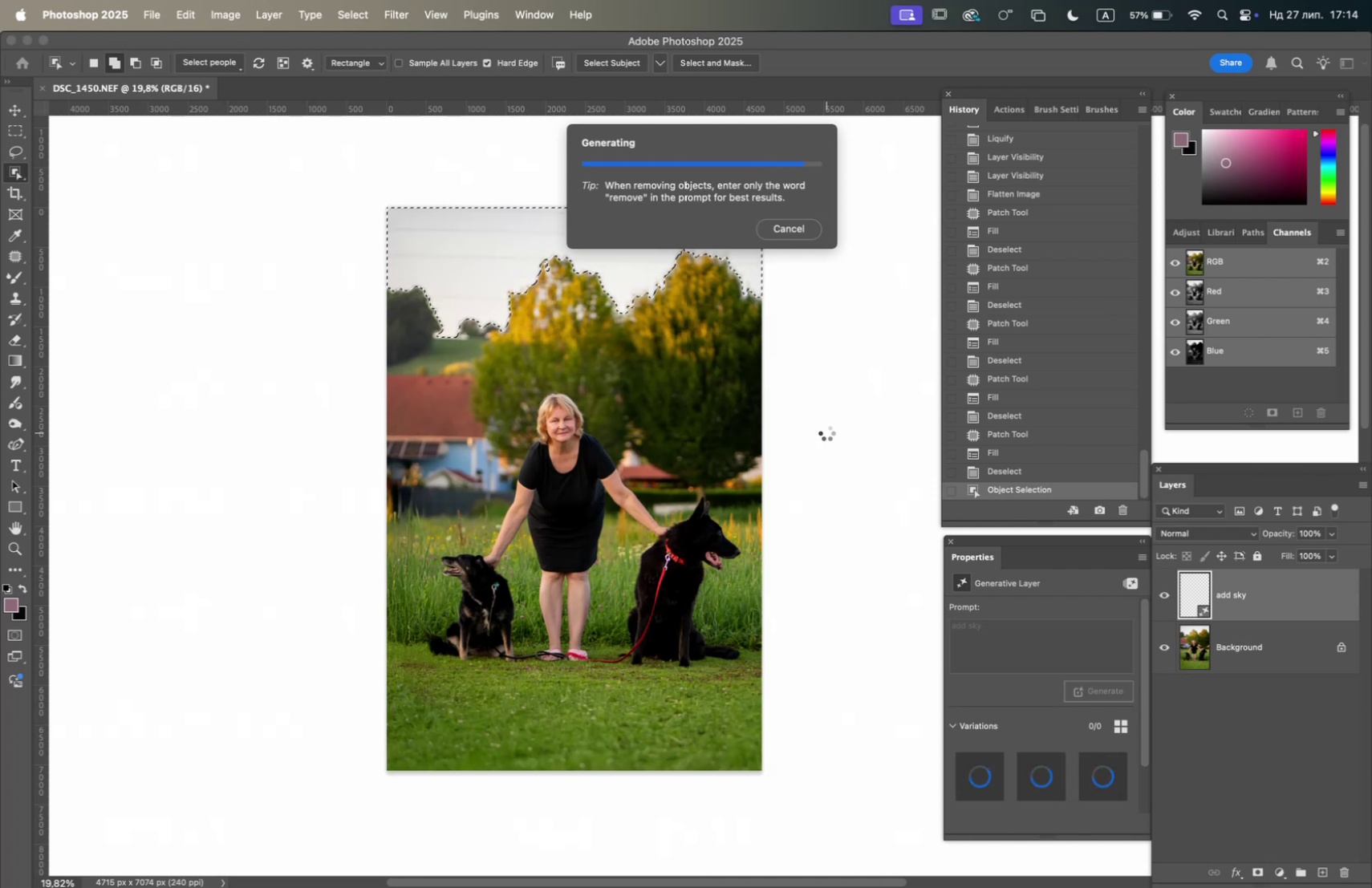 
left_click([1041, 773])
 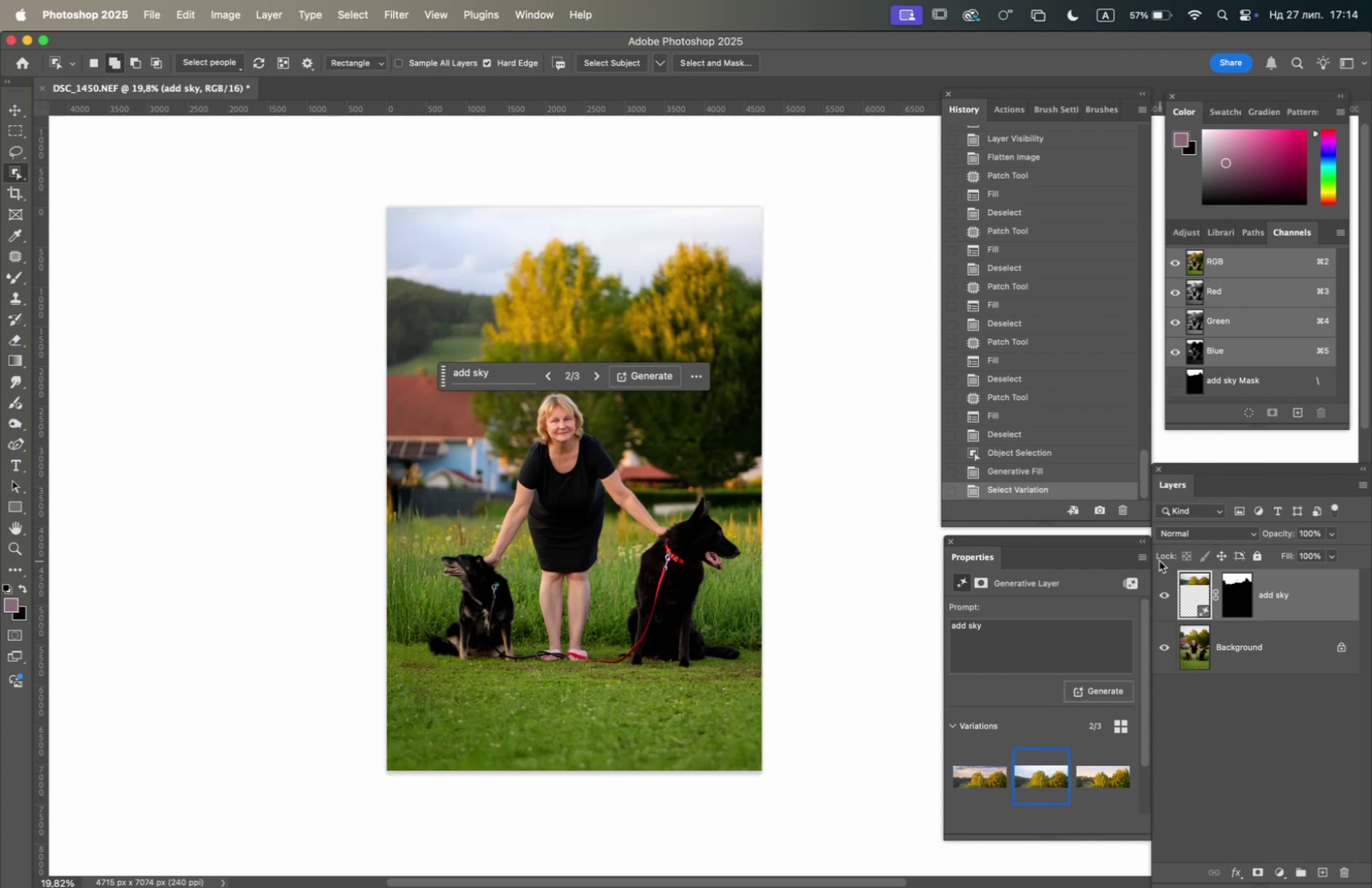 
left_click([1165, 592])
 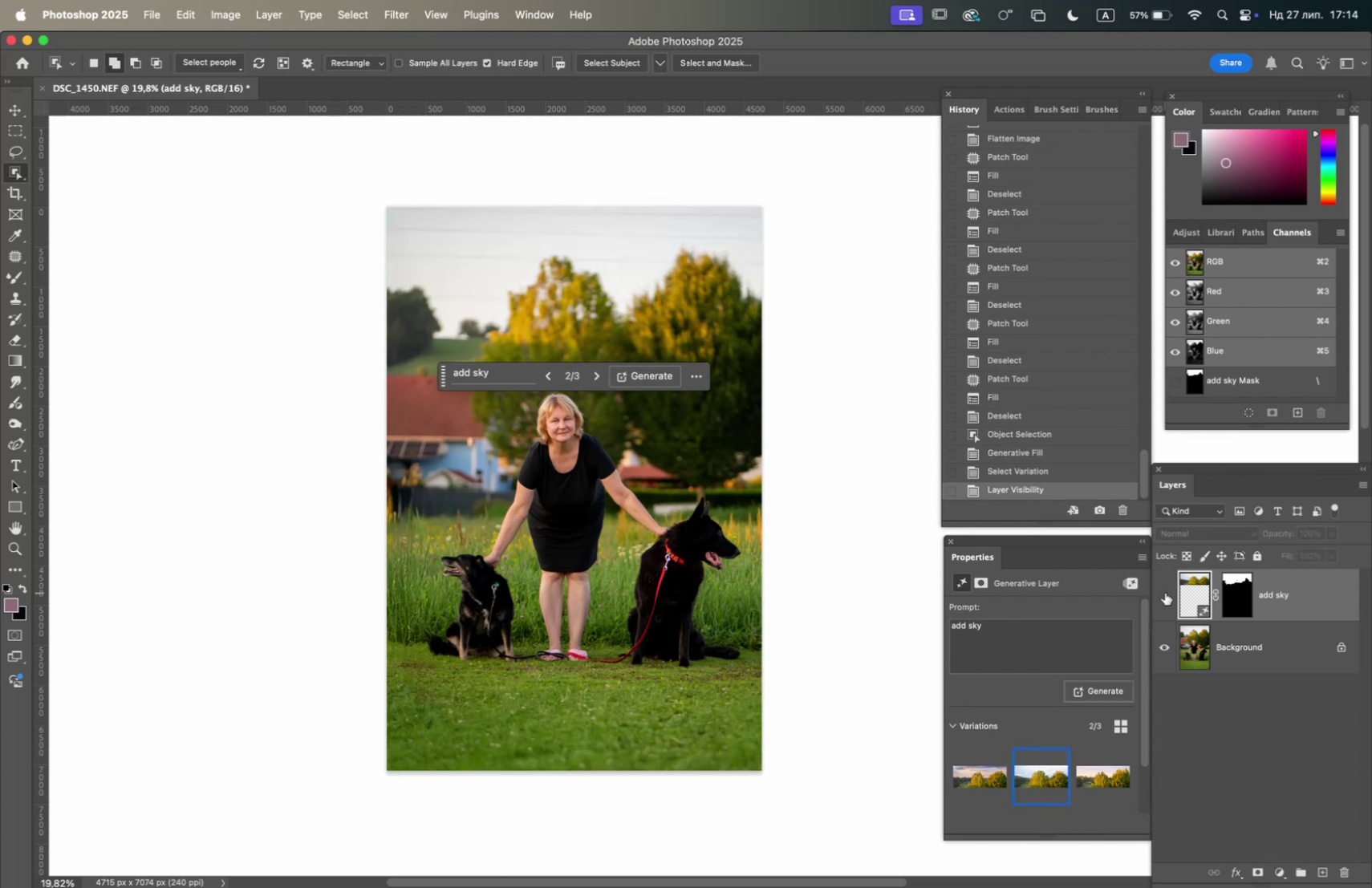 
left_click([1165, 592])
 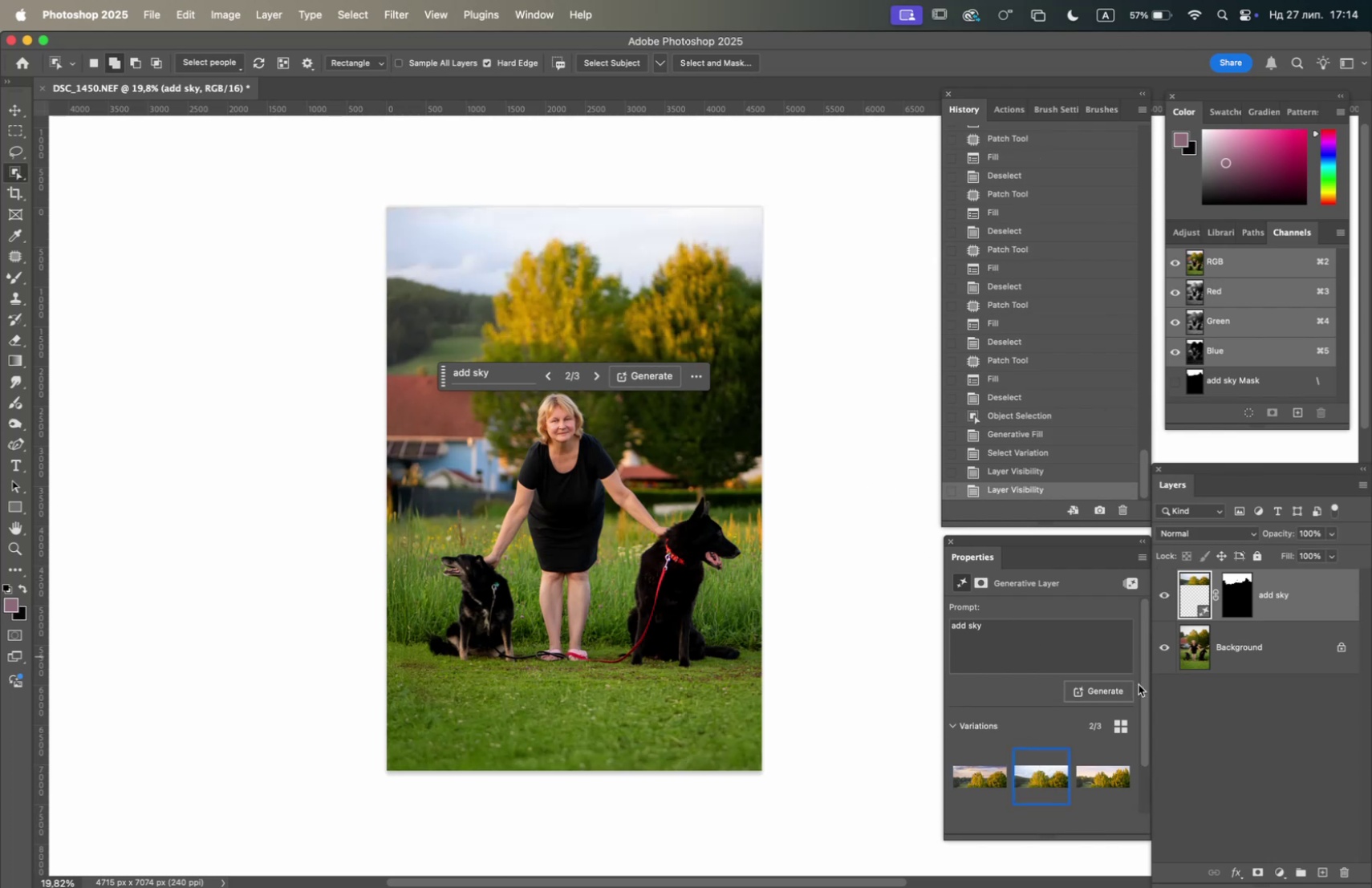 
left_click([1104, 782])
 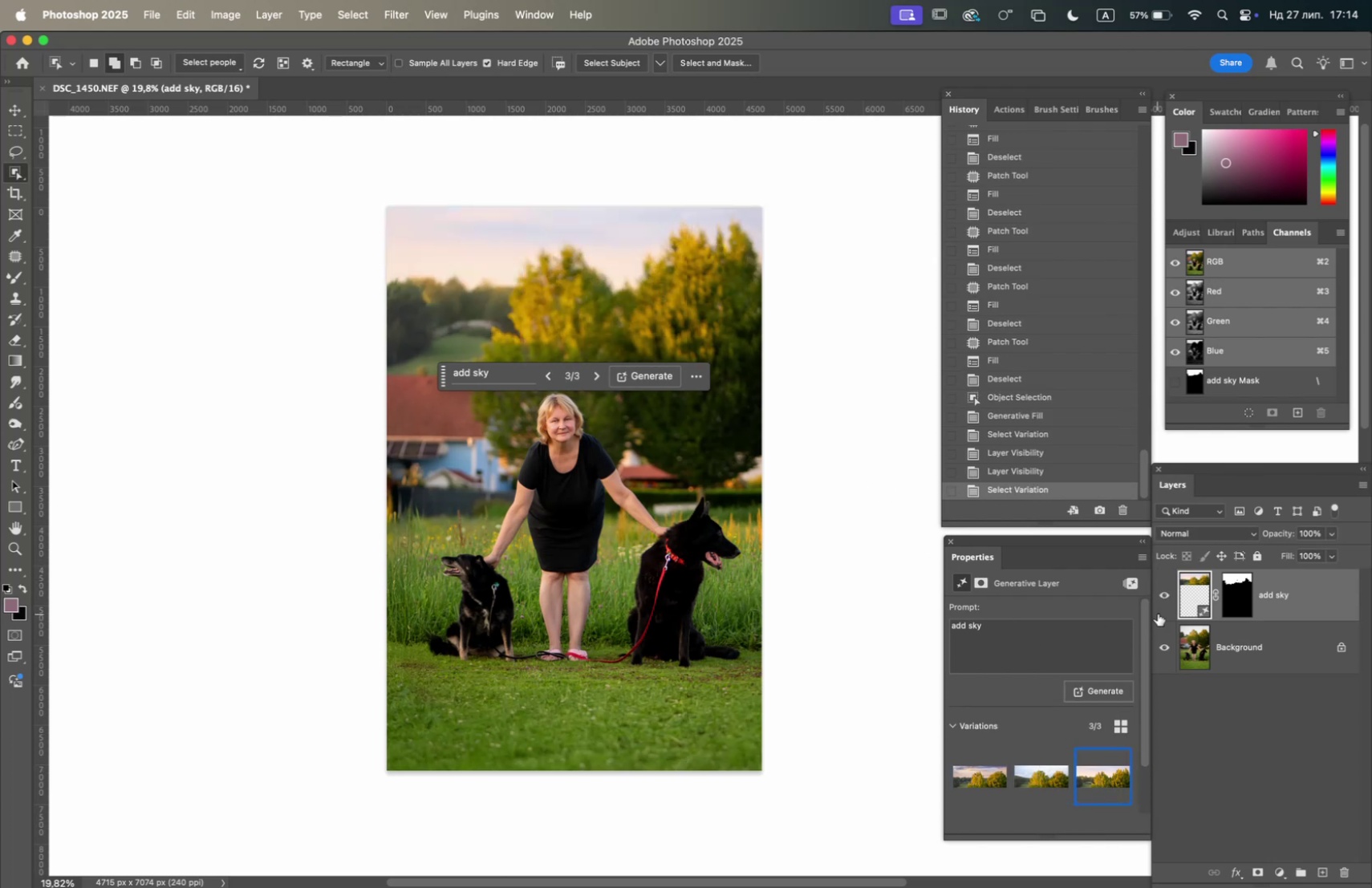 
left_click([1160, 590])
 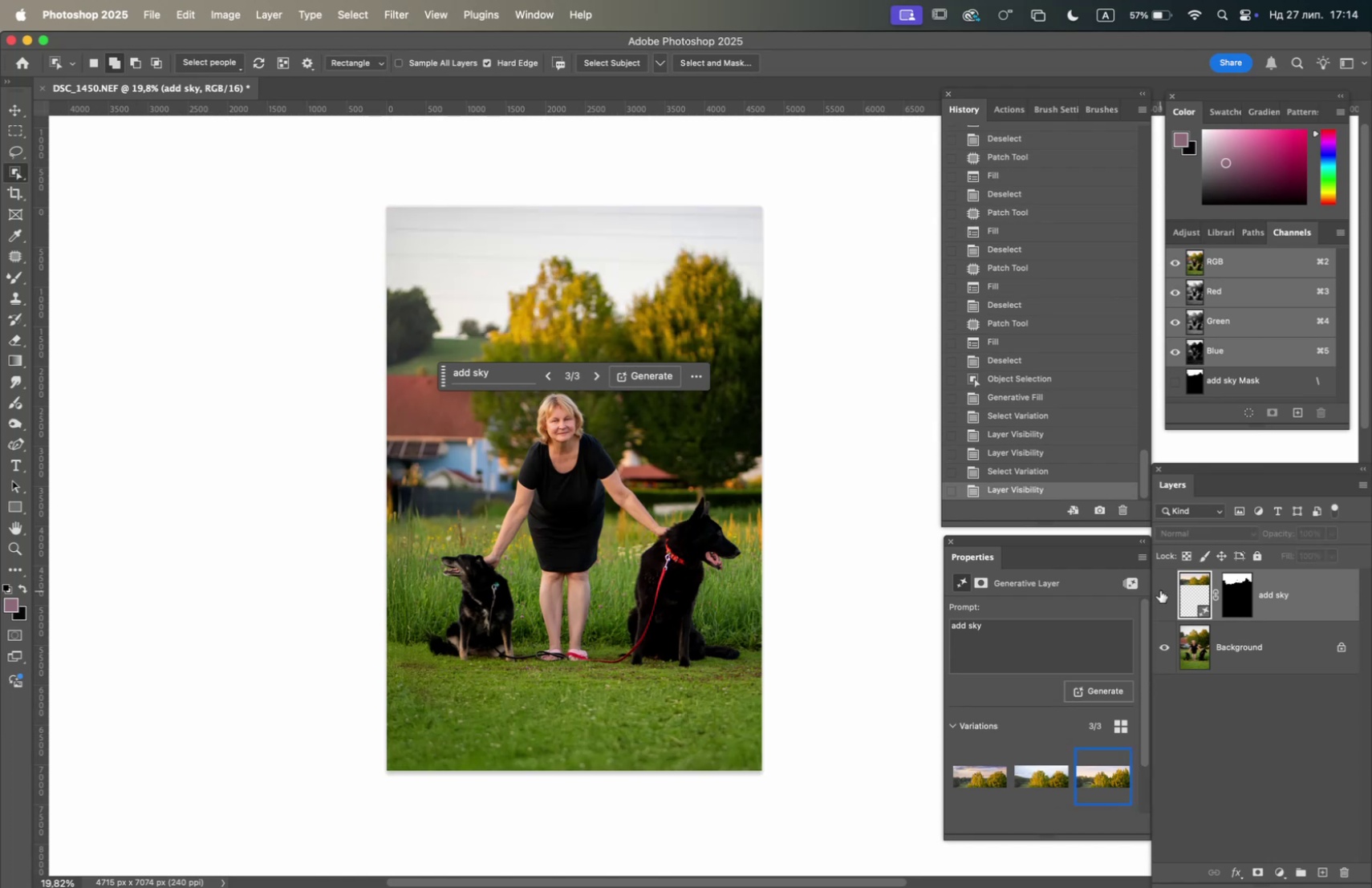 
left_click([1160, 590])
 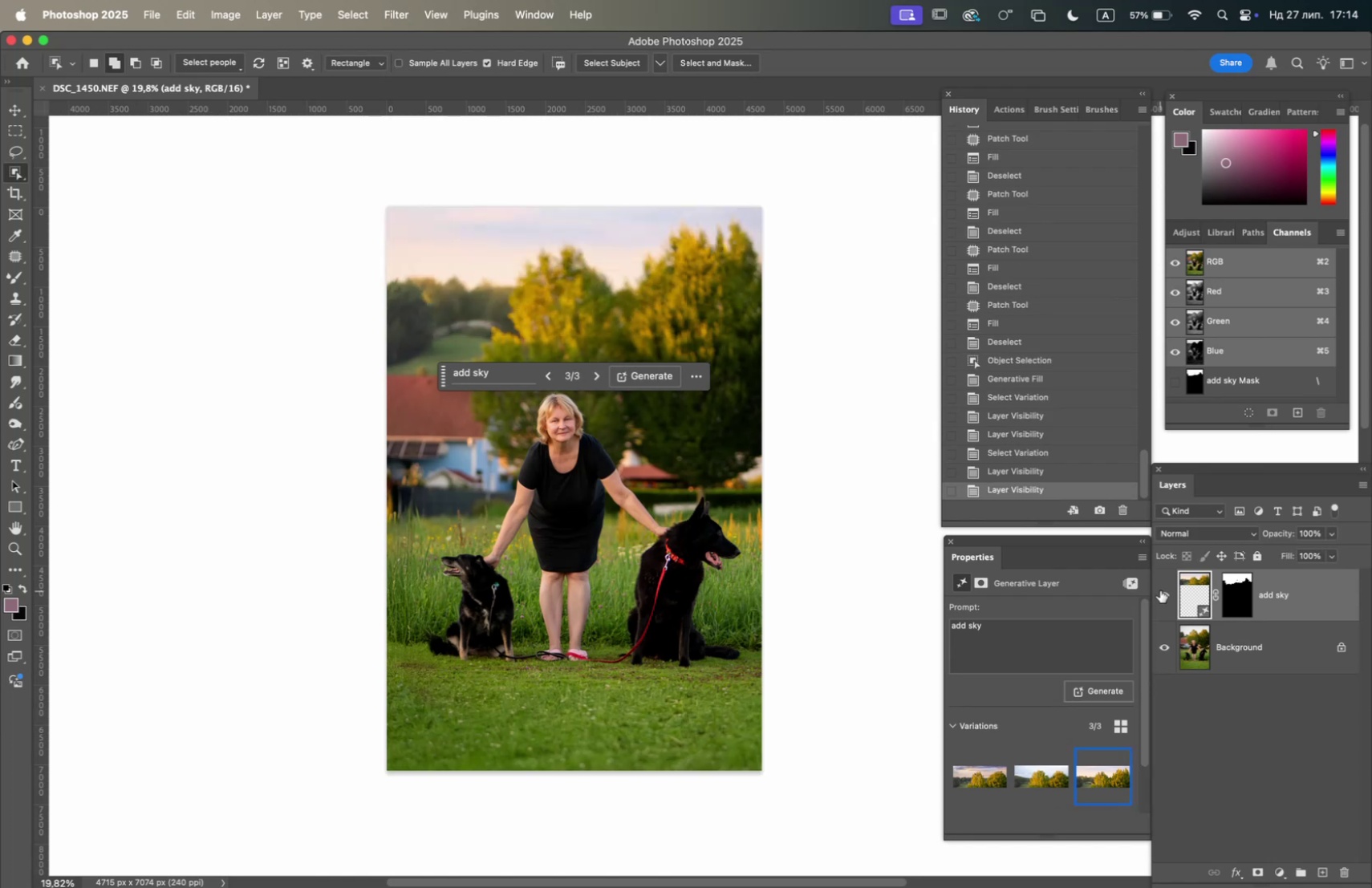 
left_click([1160, 590])
 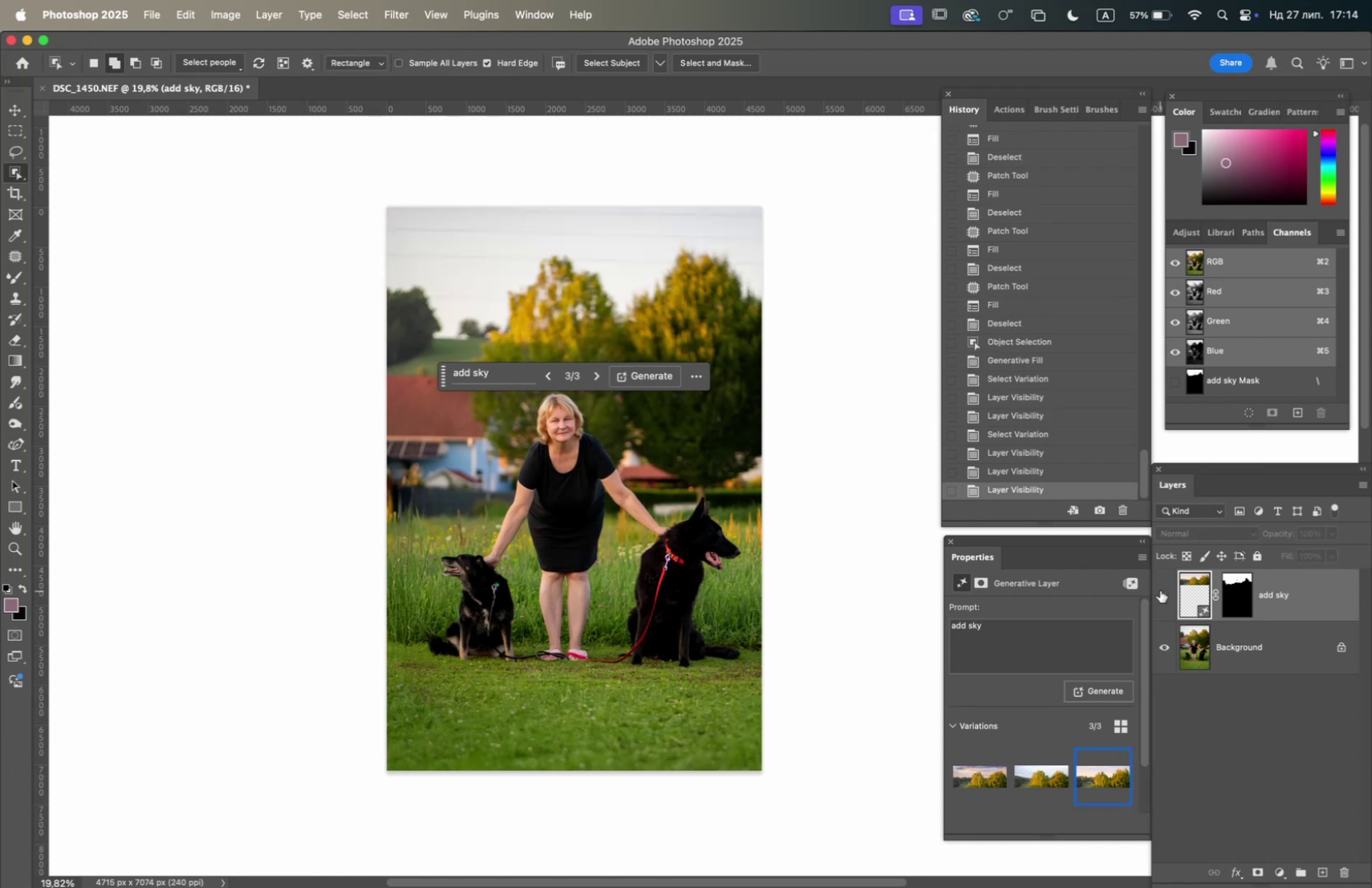 
left_click([1160, 590])
 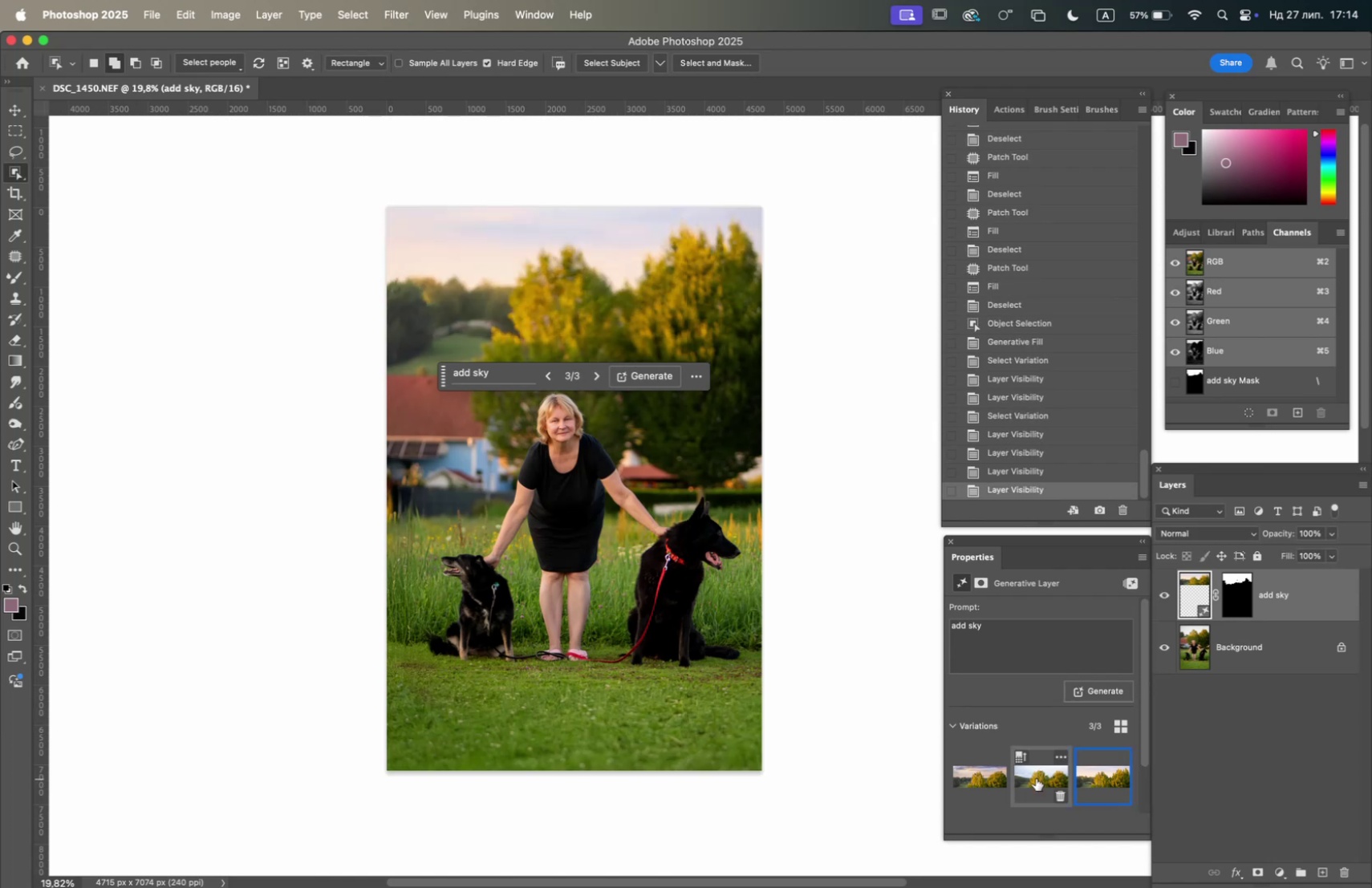 
left_click([1037, 775])
 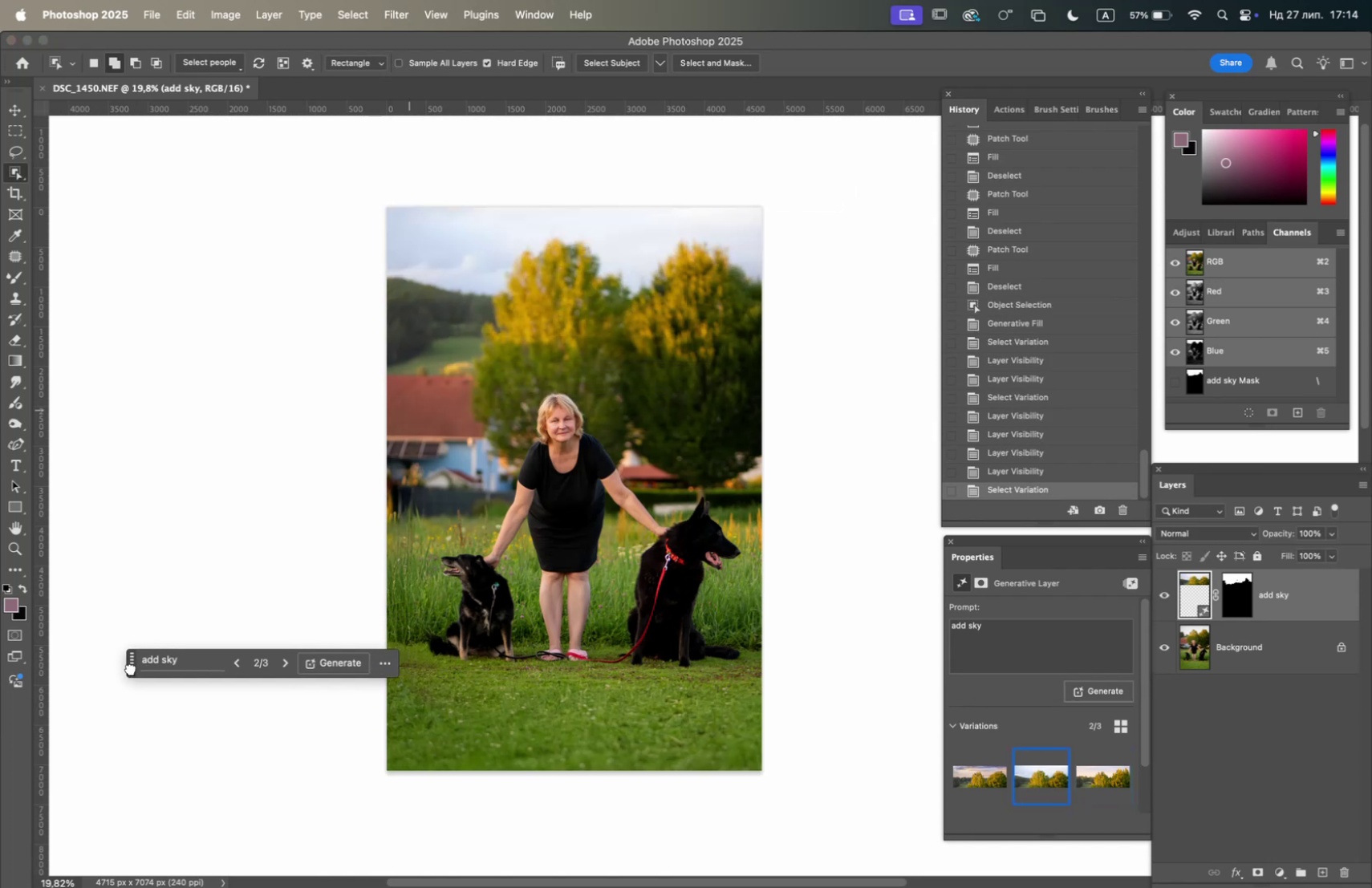 
wait(6.96)
 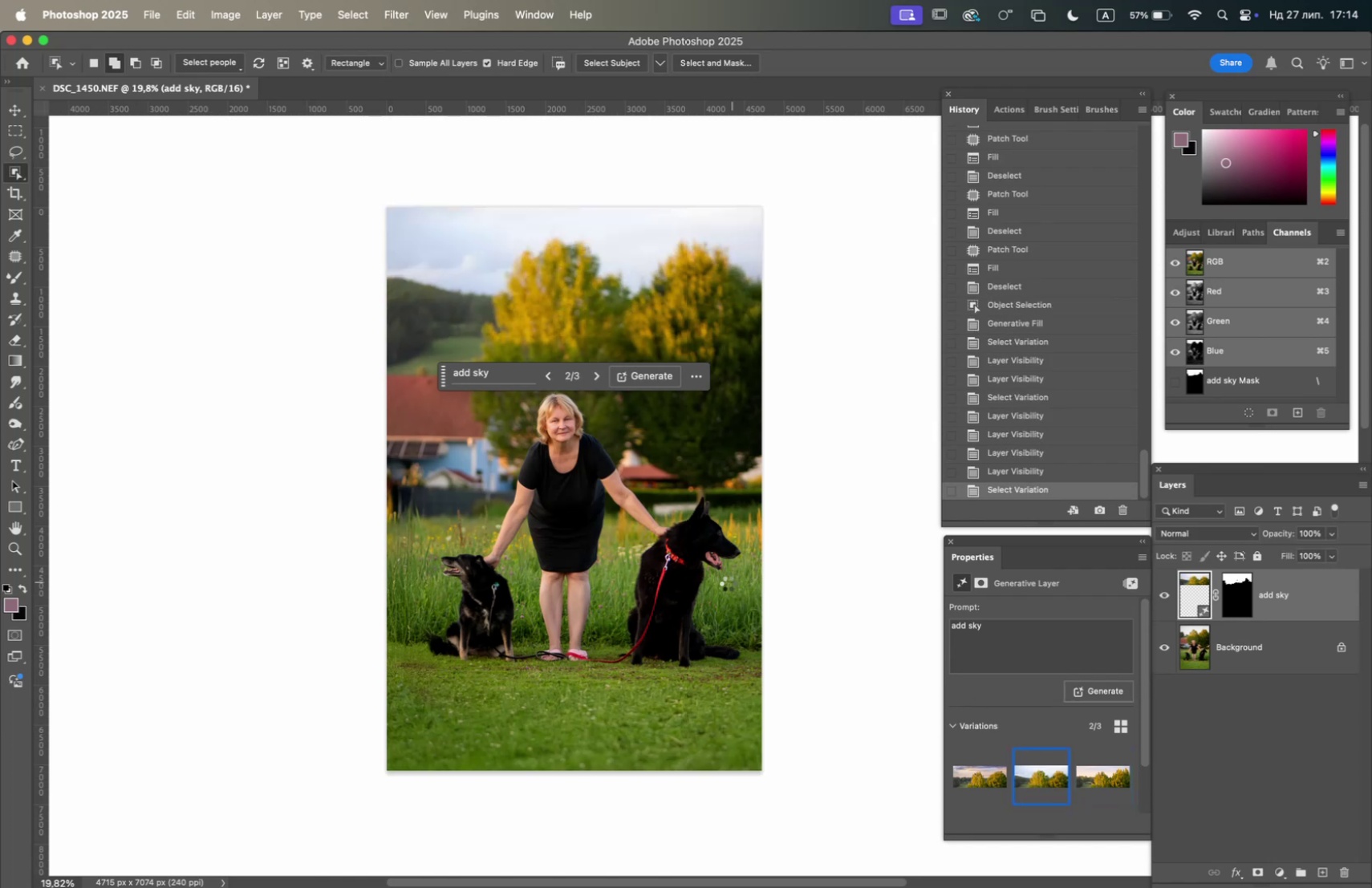 
left_click([16, 151])
 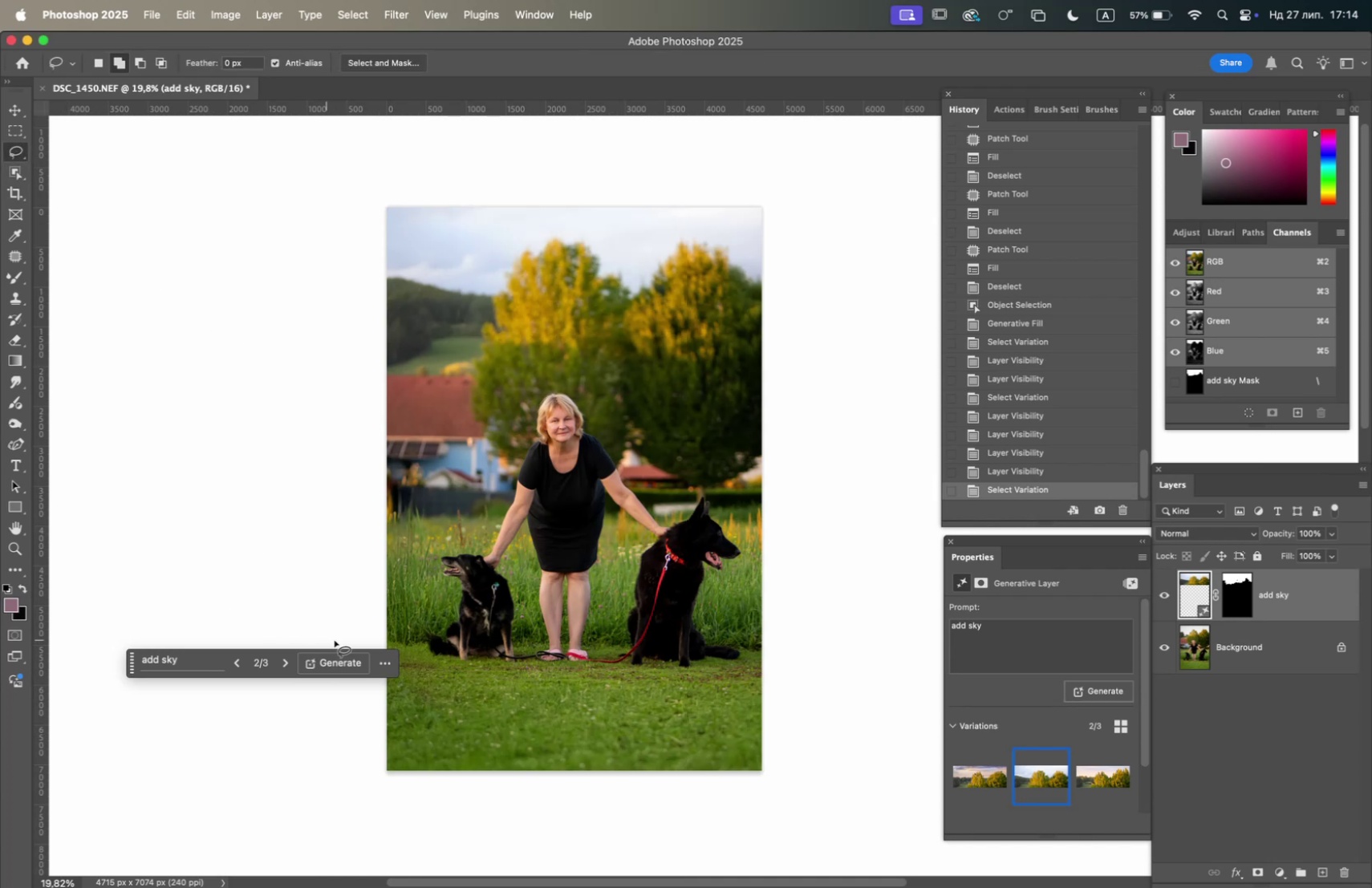 
left_click([335, 659])
 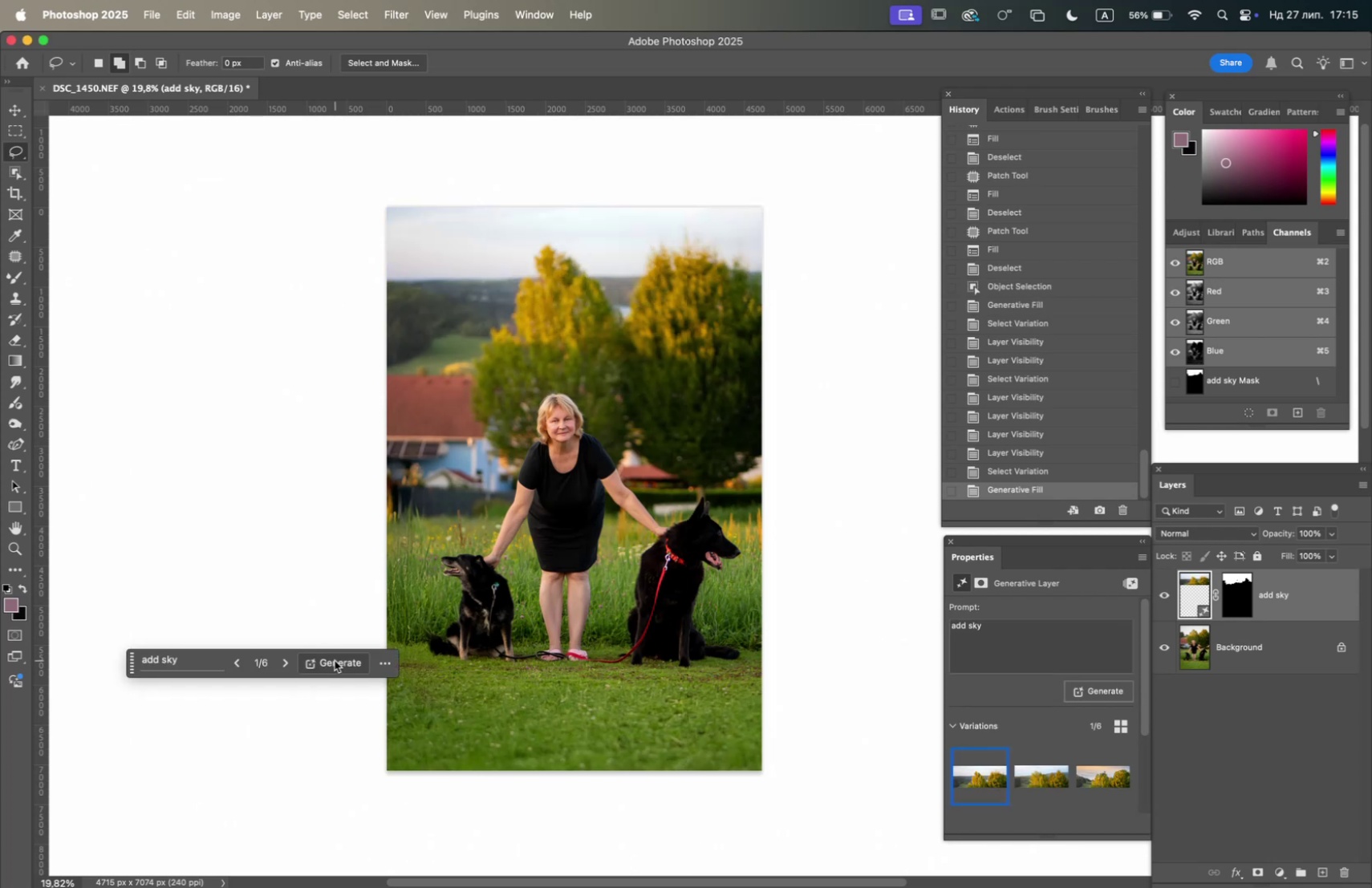 
wait(25.35)
 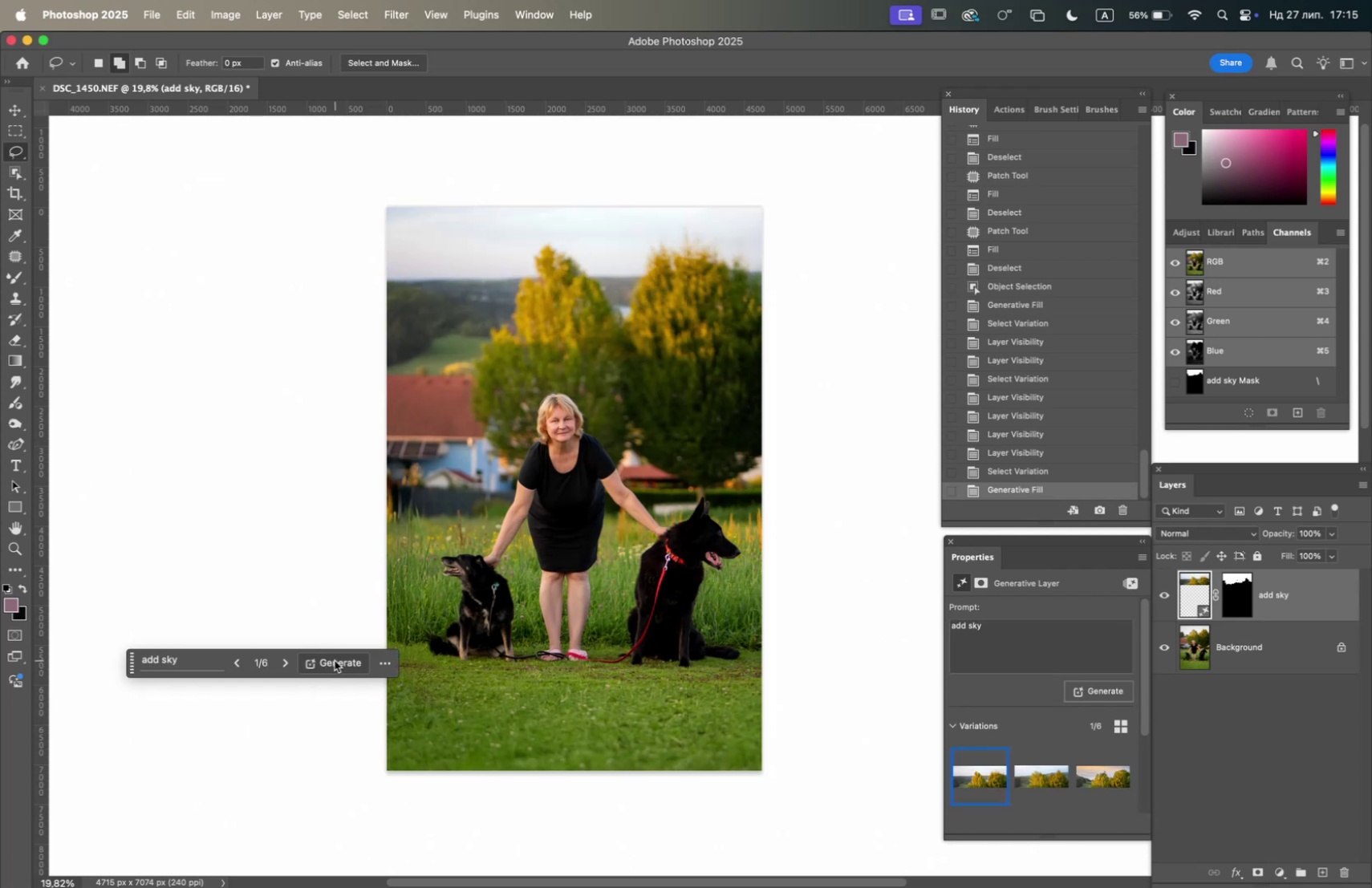 
left_click([1097, 775])
 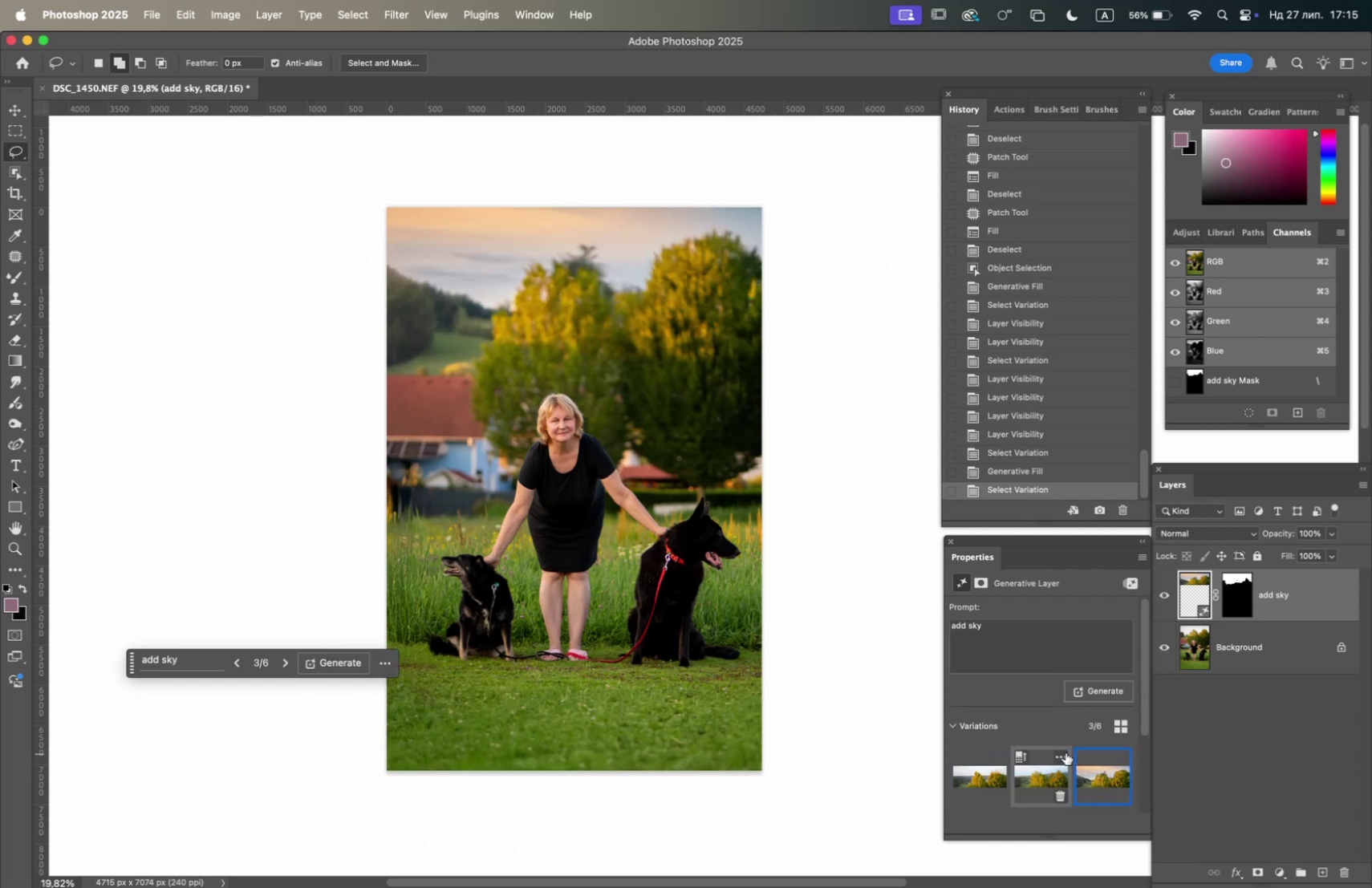 
scroll: coordinate [1066, 752], scroll_direction: down, amount: 11.0
 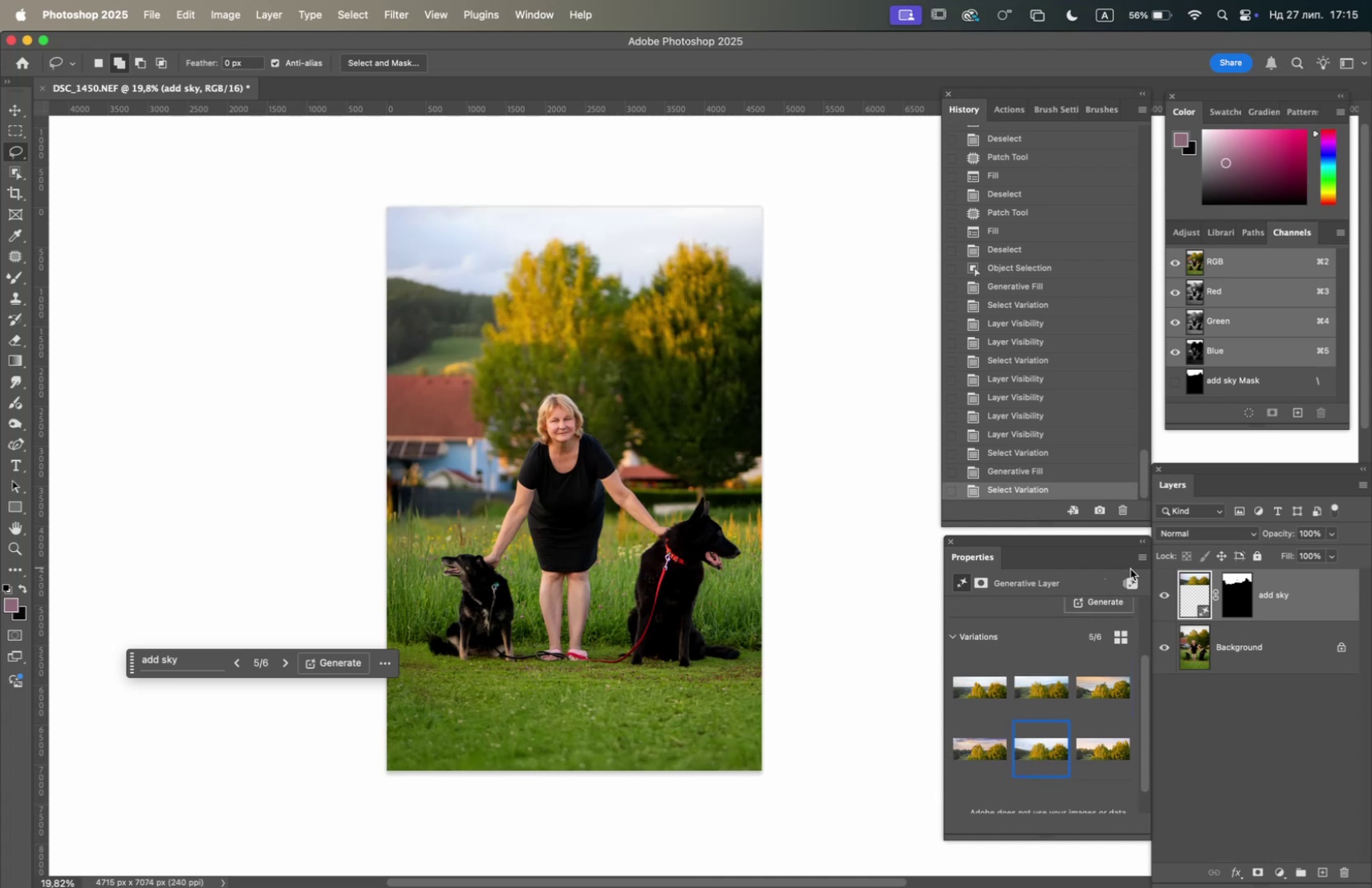 
left_click([1167, 594])
 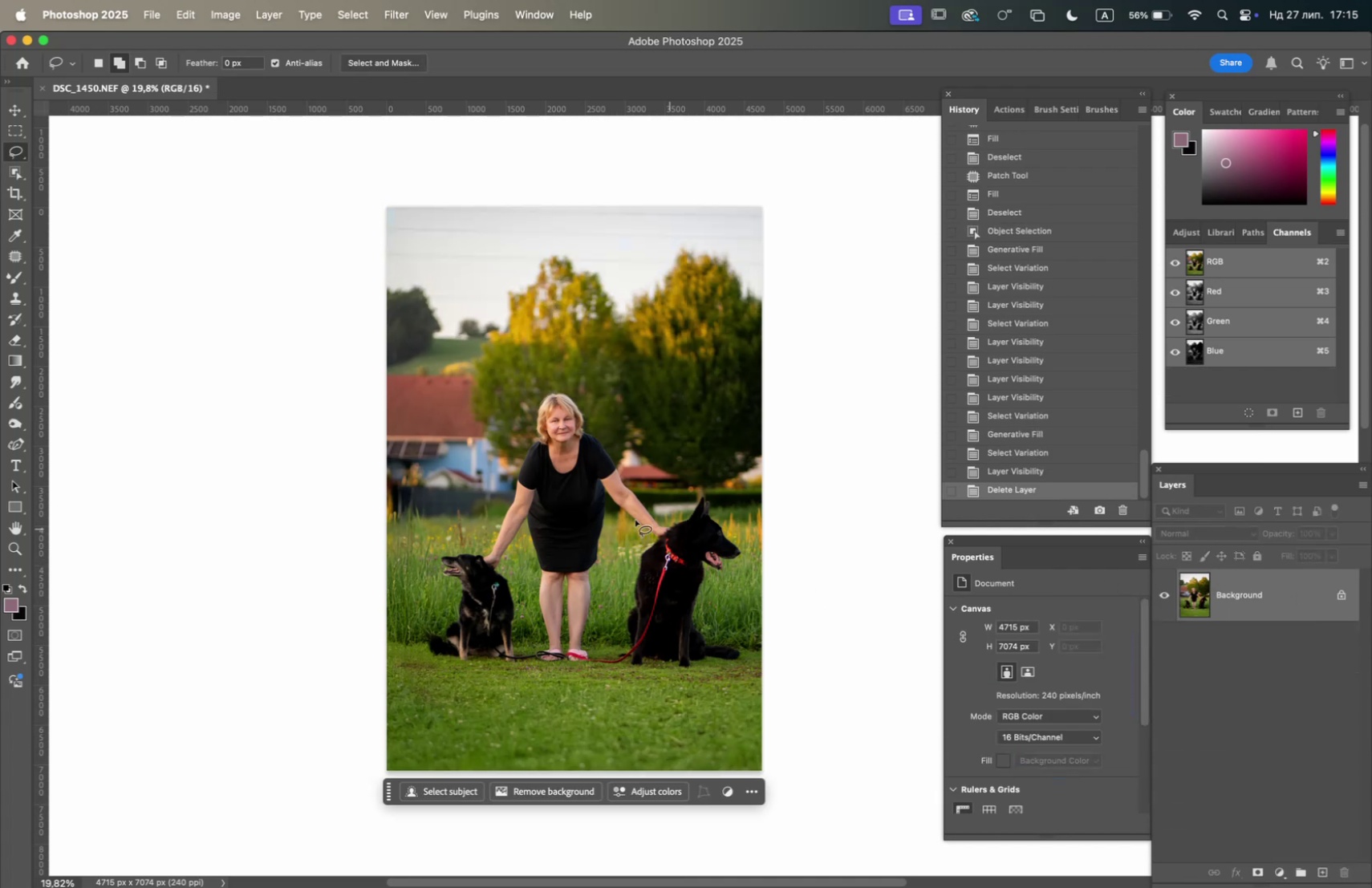 
hold_key(key=OptionLeft, duration=1.47)
scroll: coordinate [646, 631], scroll_direction: up, amount: 10.0
 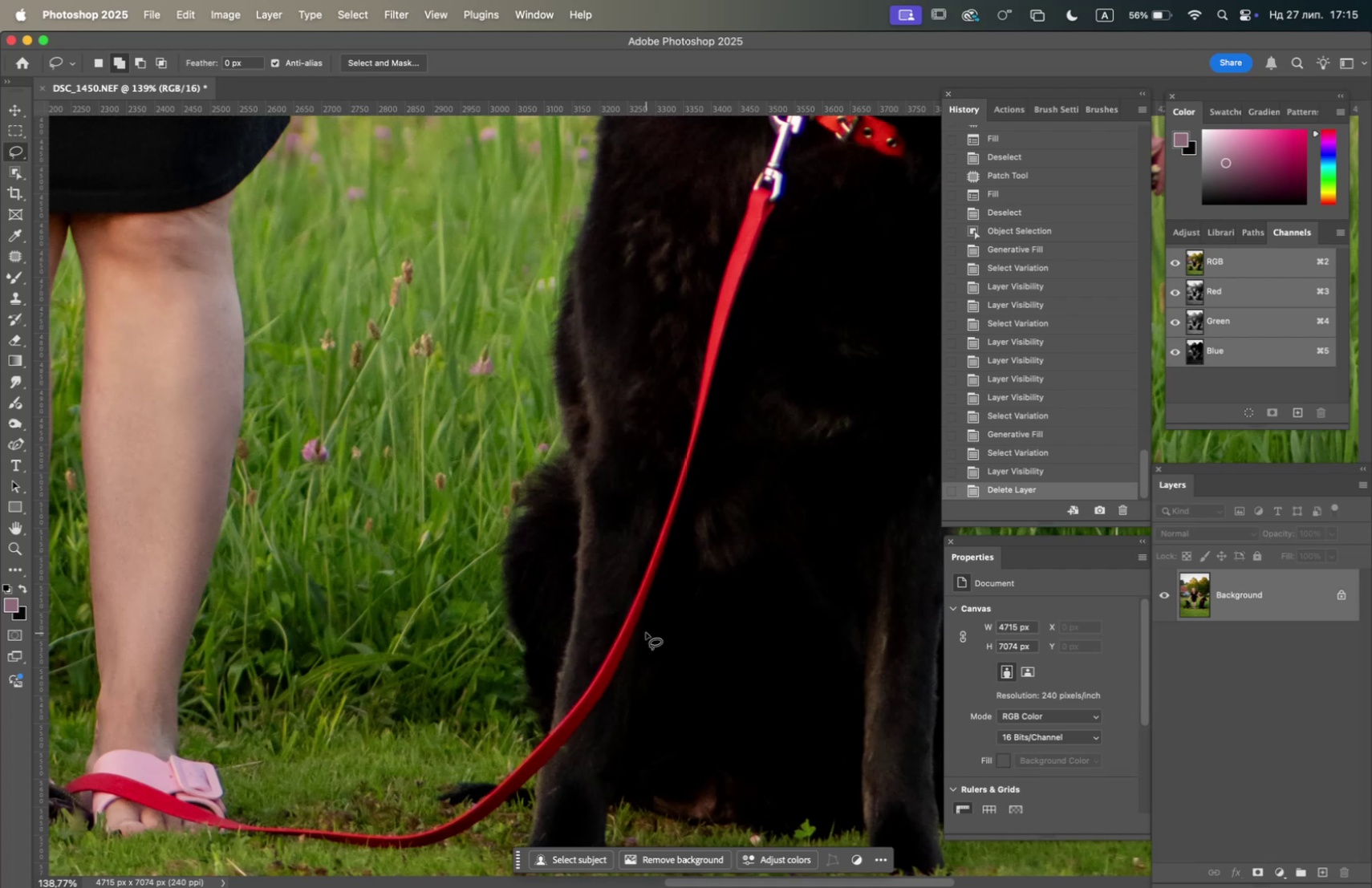 
scroll: coordinate [645, 630], scroll_direction: down, amount: 3.0
 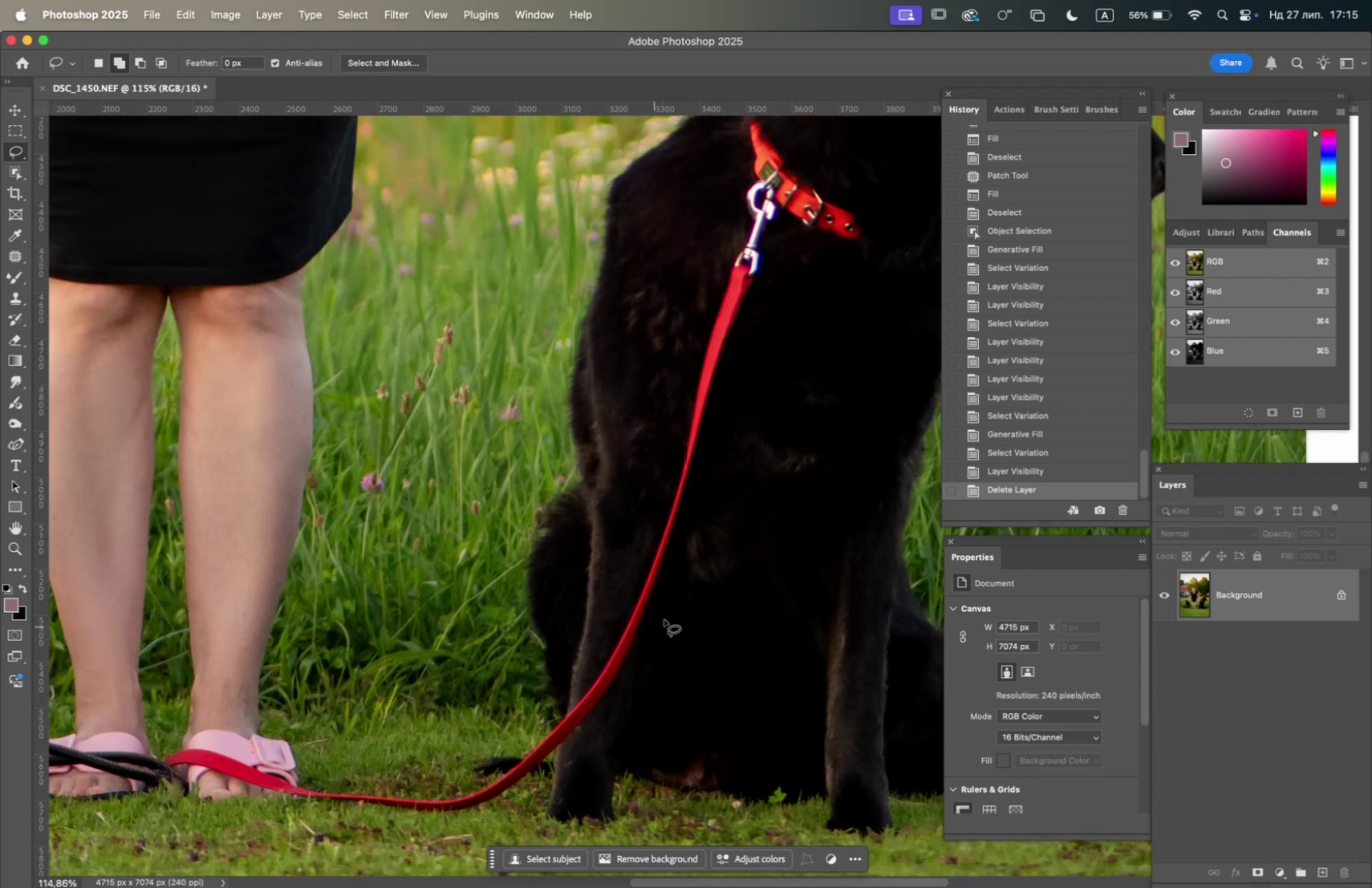 
hold_key(key=Space, duration=1.08)
 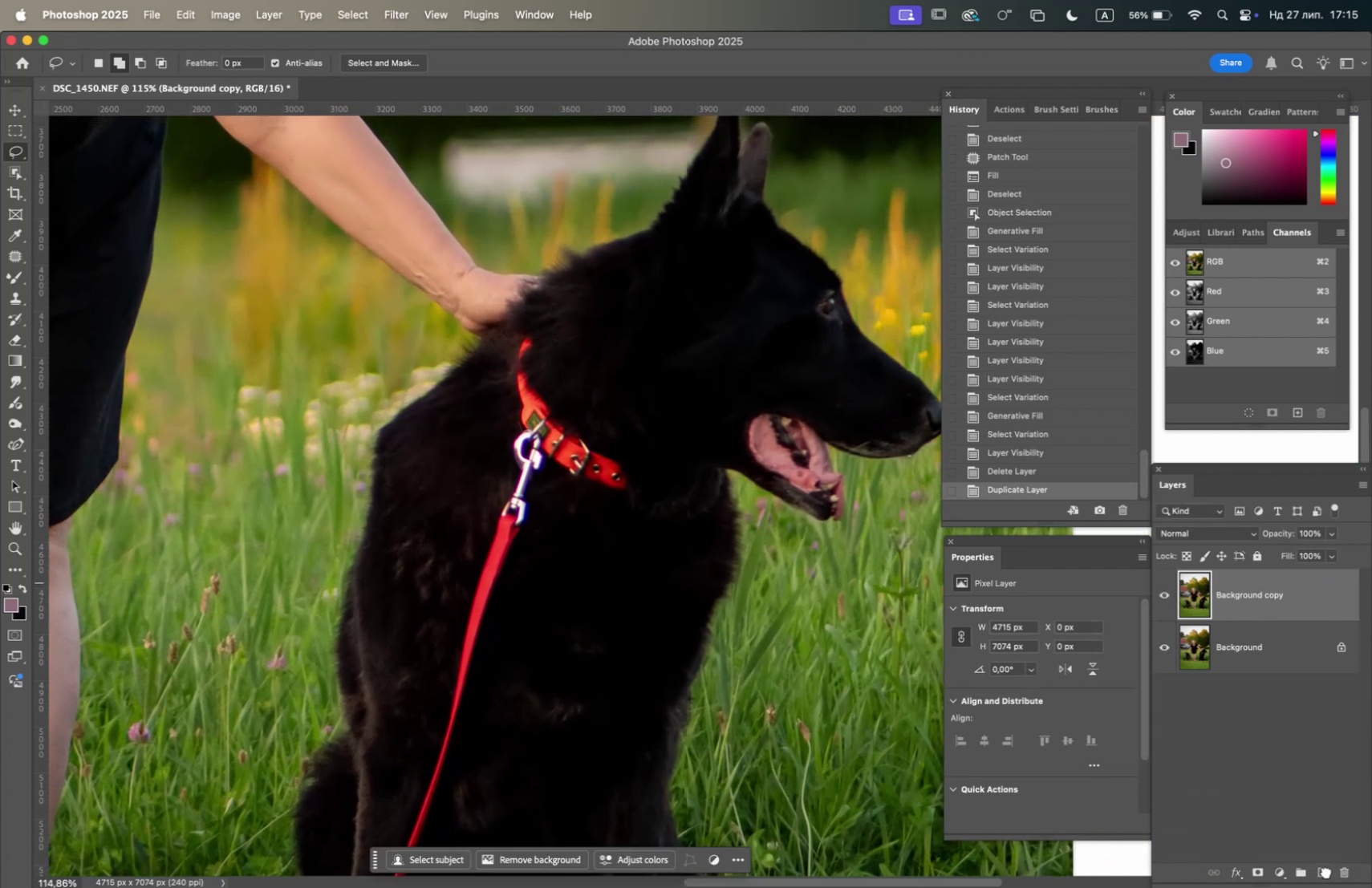 
hold_key(key=OptionLeft, duration=0.88)
scroll: coordinate [444, 677], scroll_direction: up, amount: 4.0
 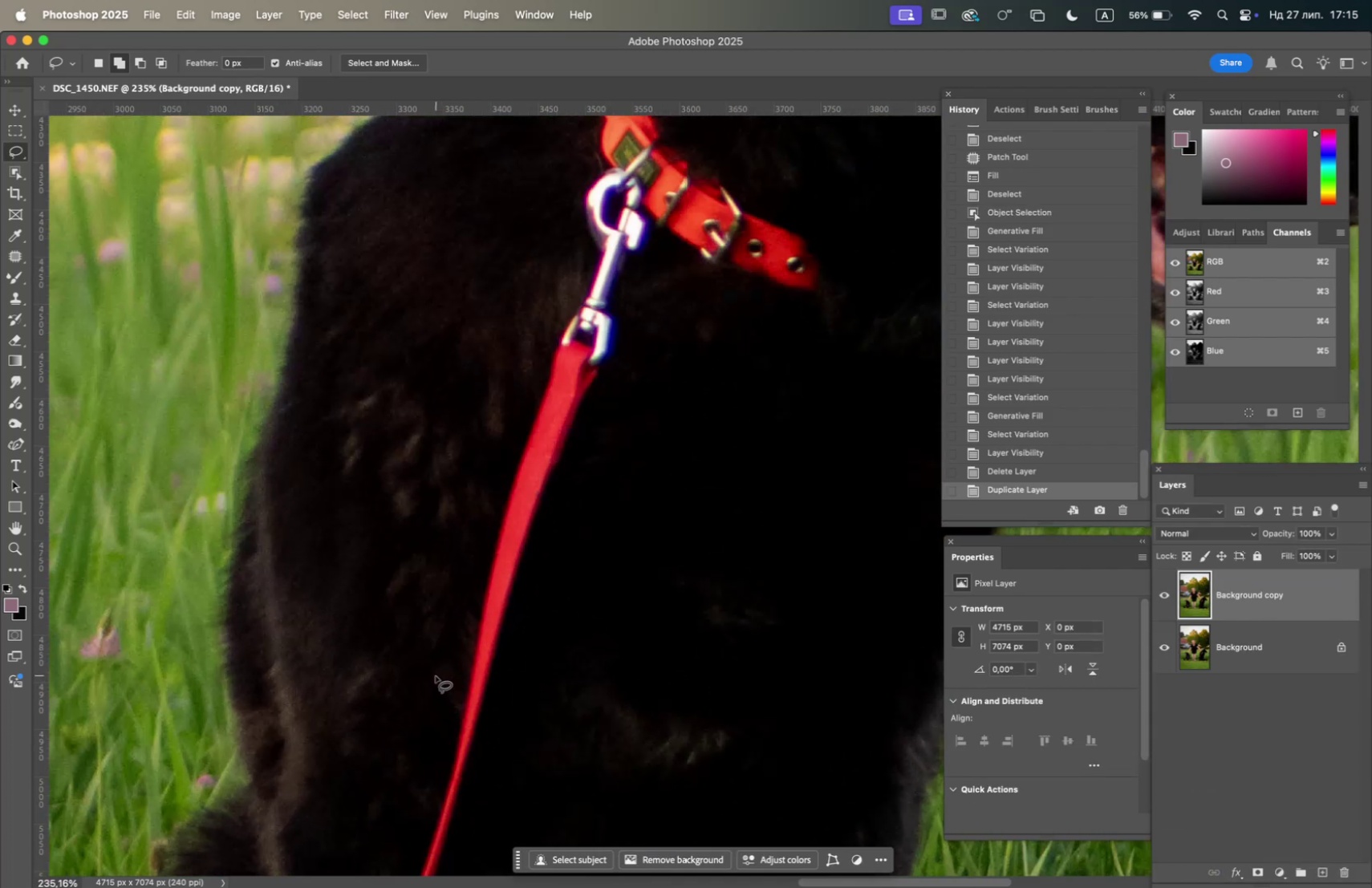 
hold_key(key=Space, duration=0.98)
 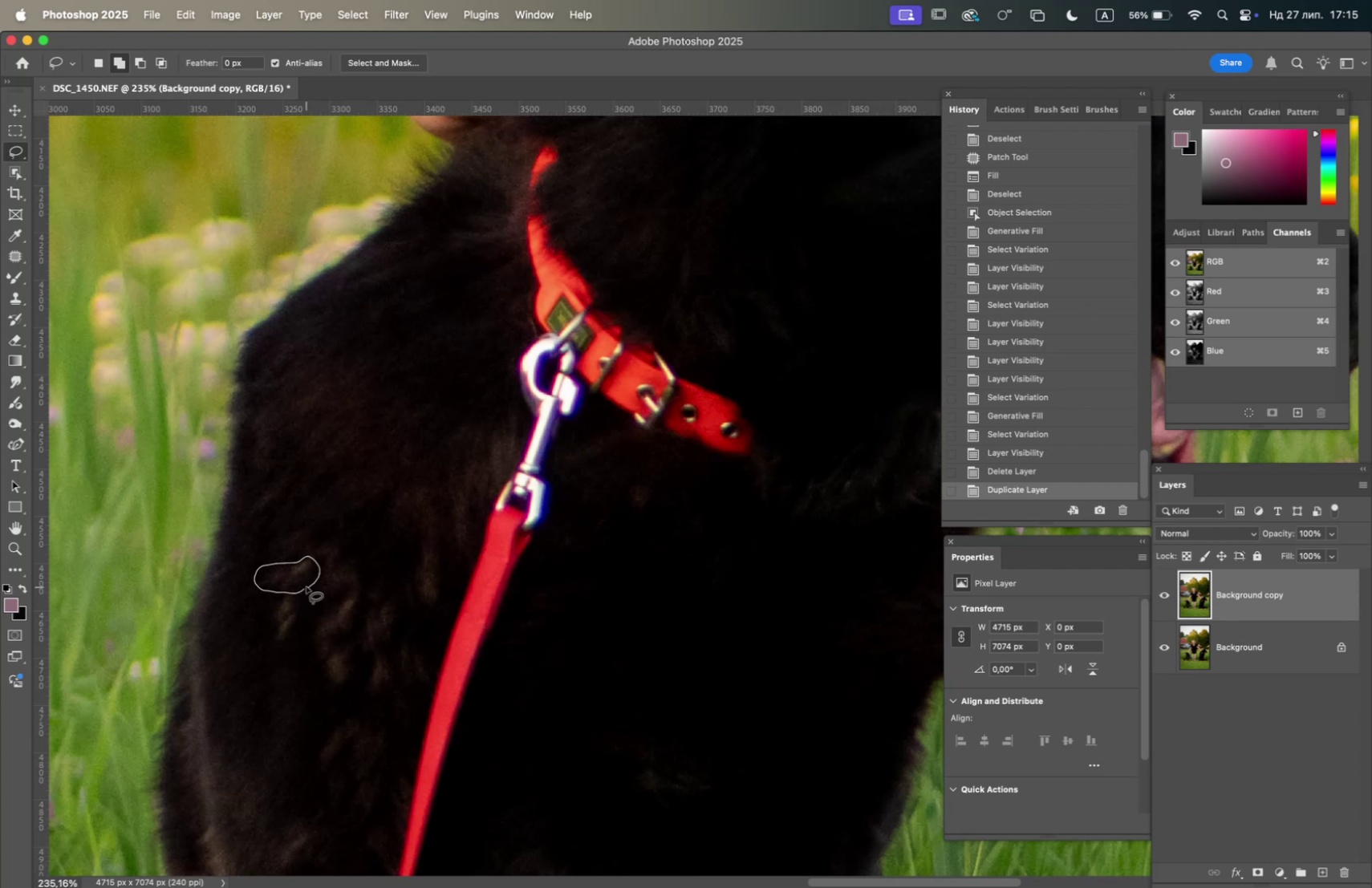 
key(F5)
 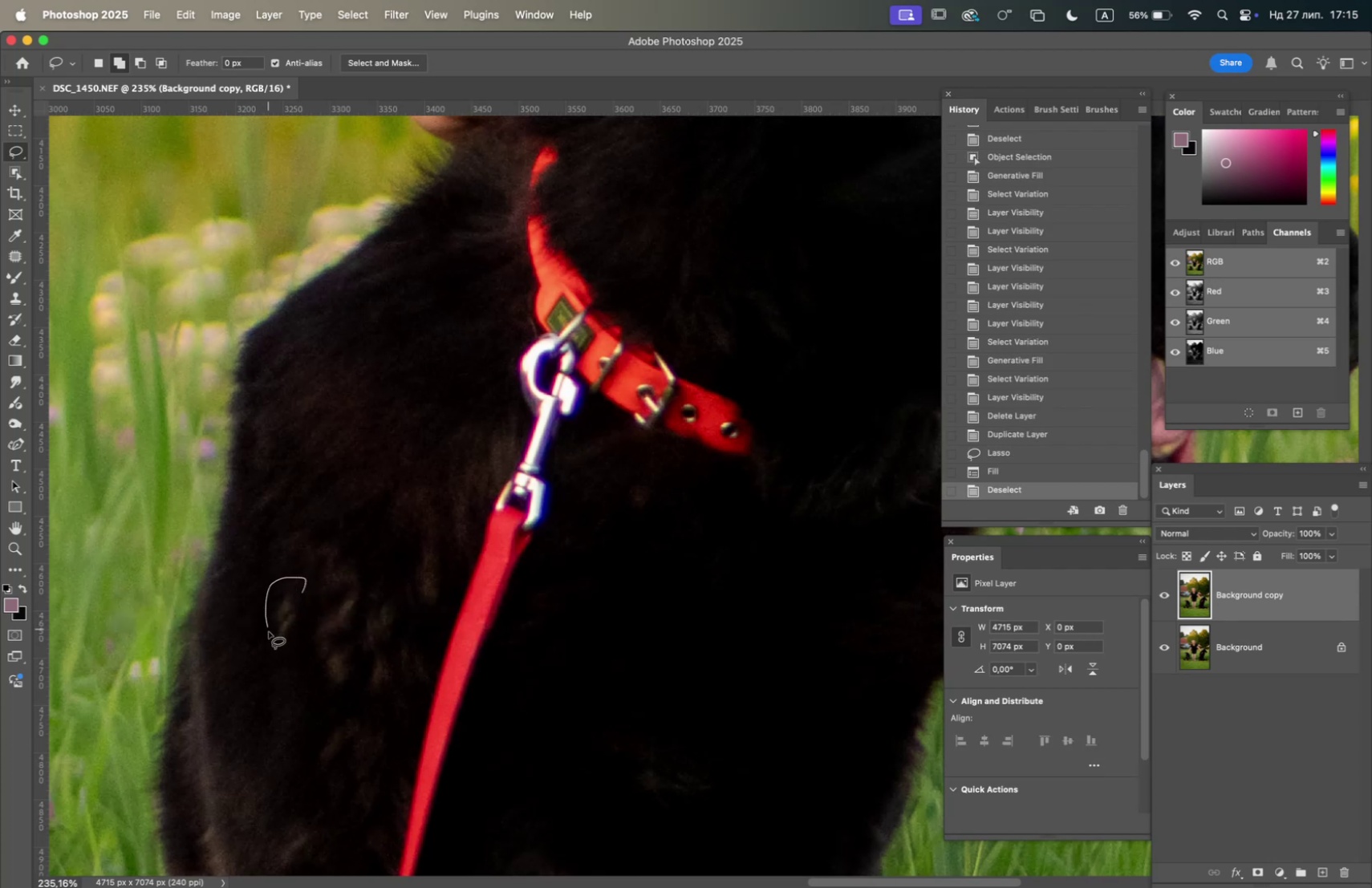 
key(F5)
 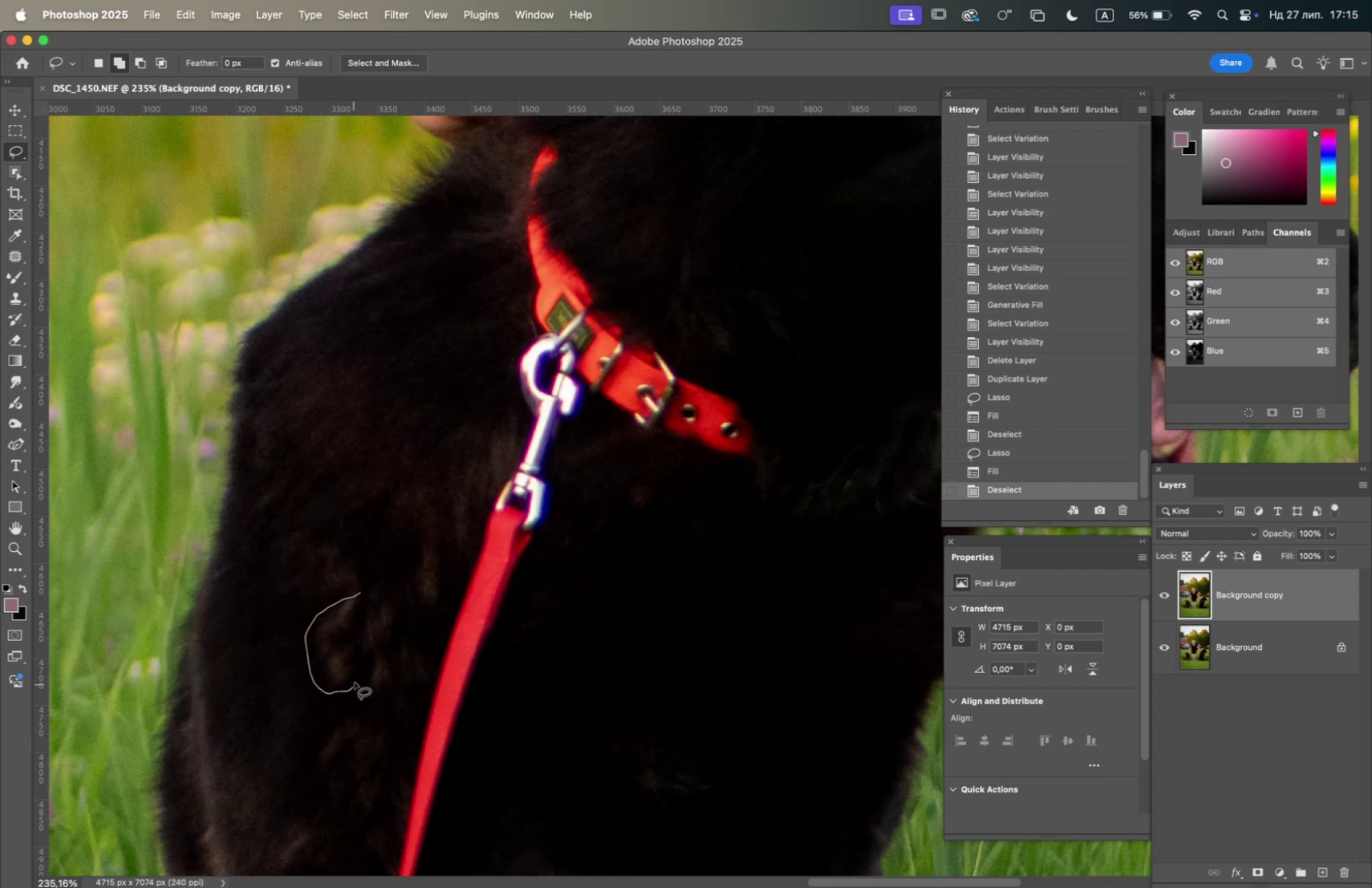 
key(F5)
 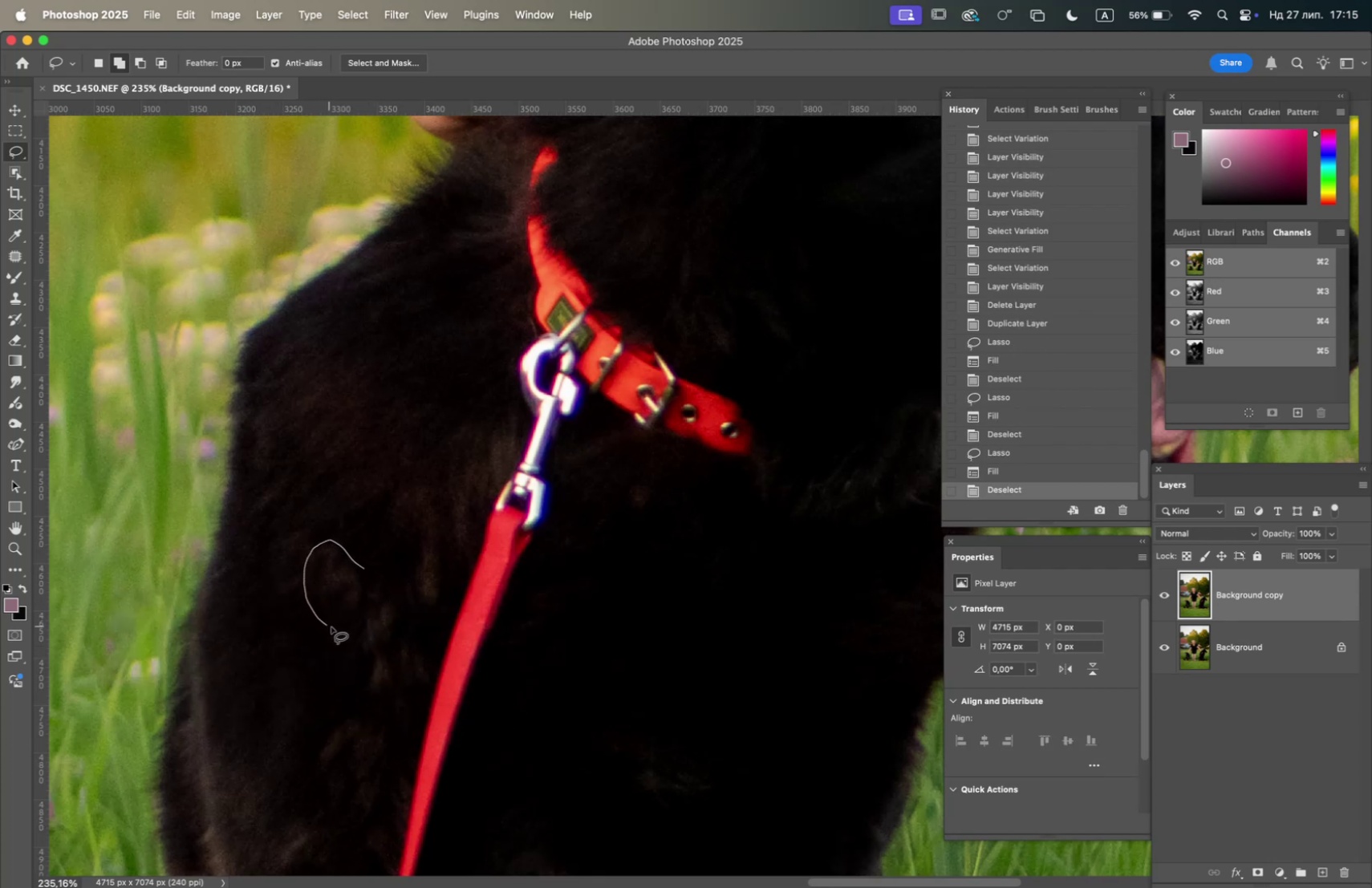 
key(F5)
 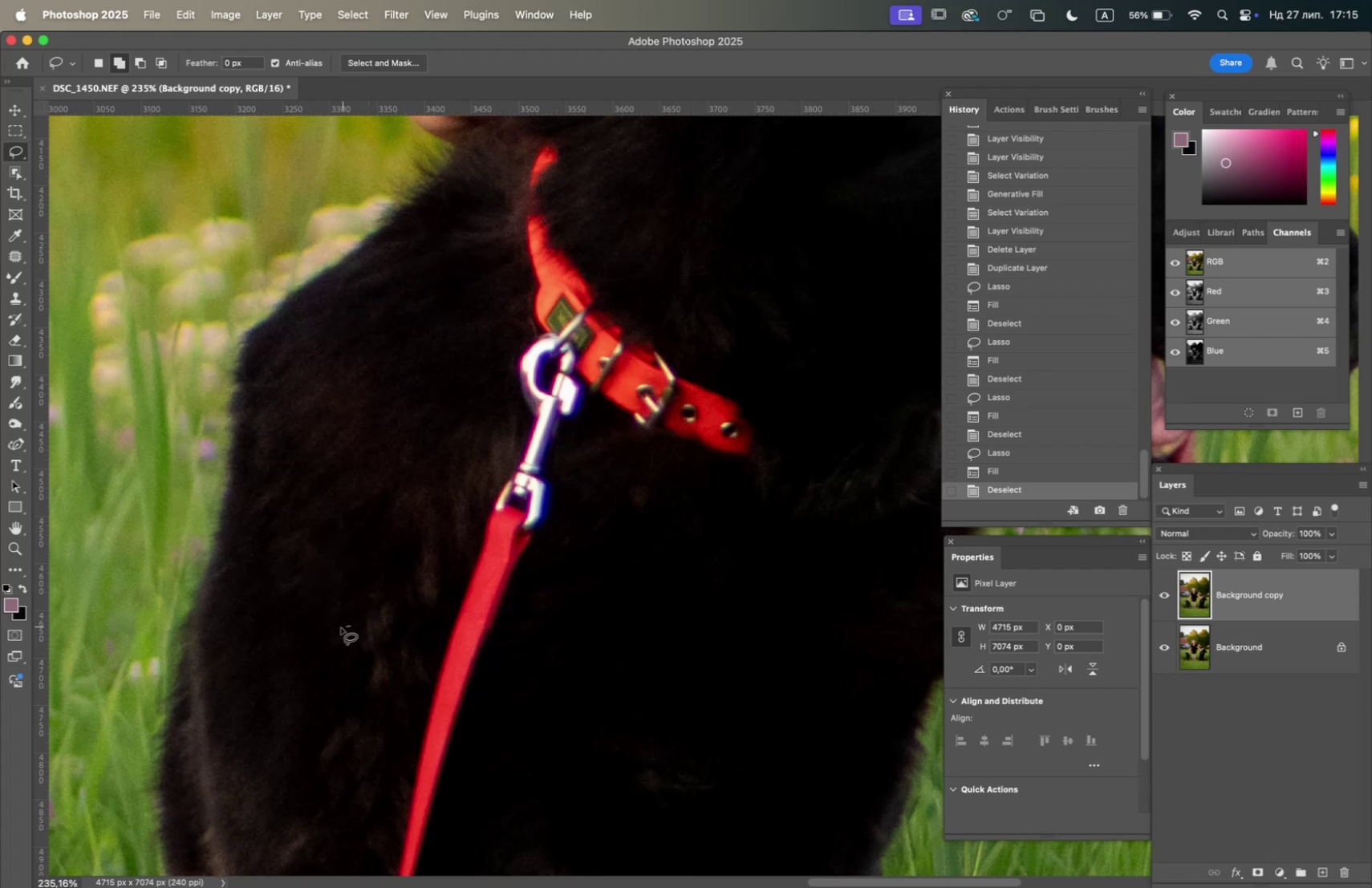 
key(F5)
 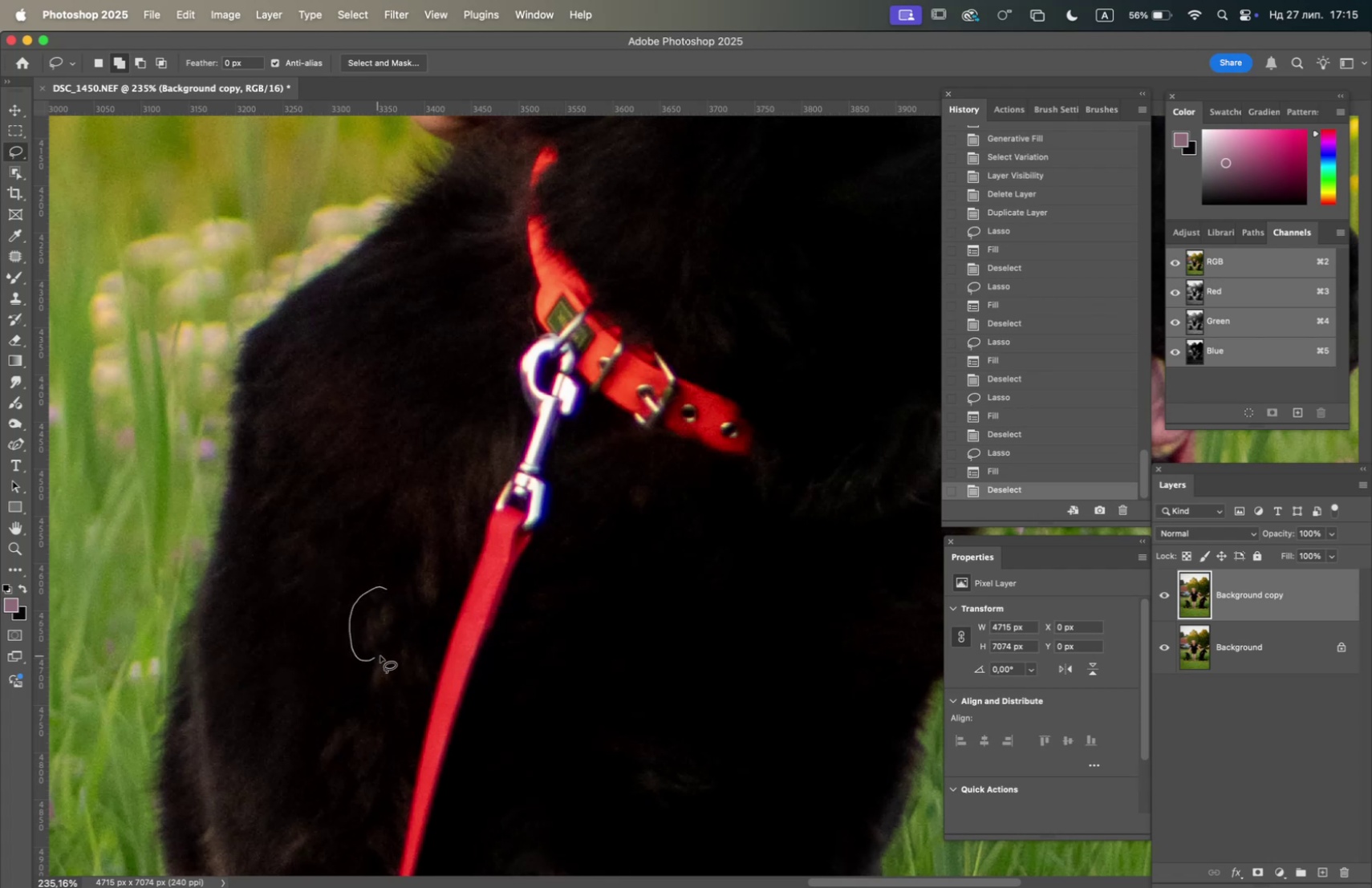 
key(F5)
 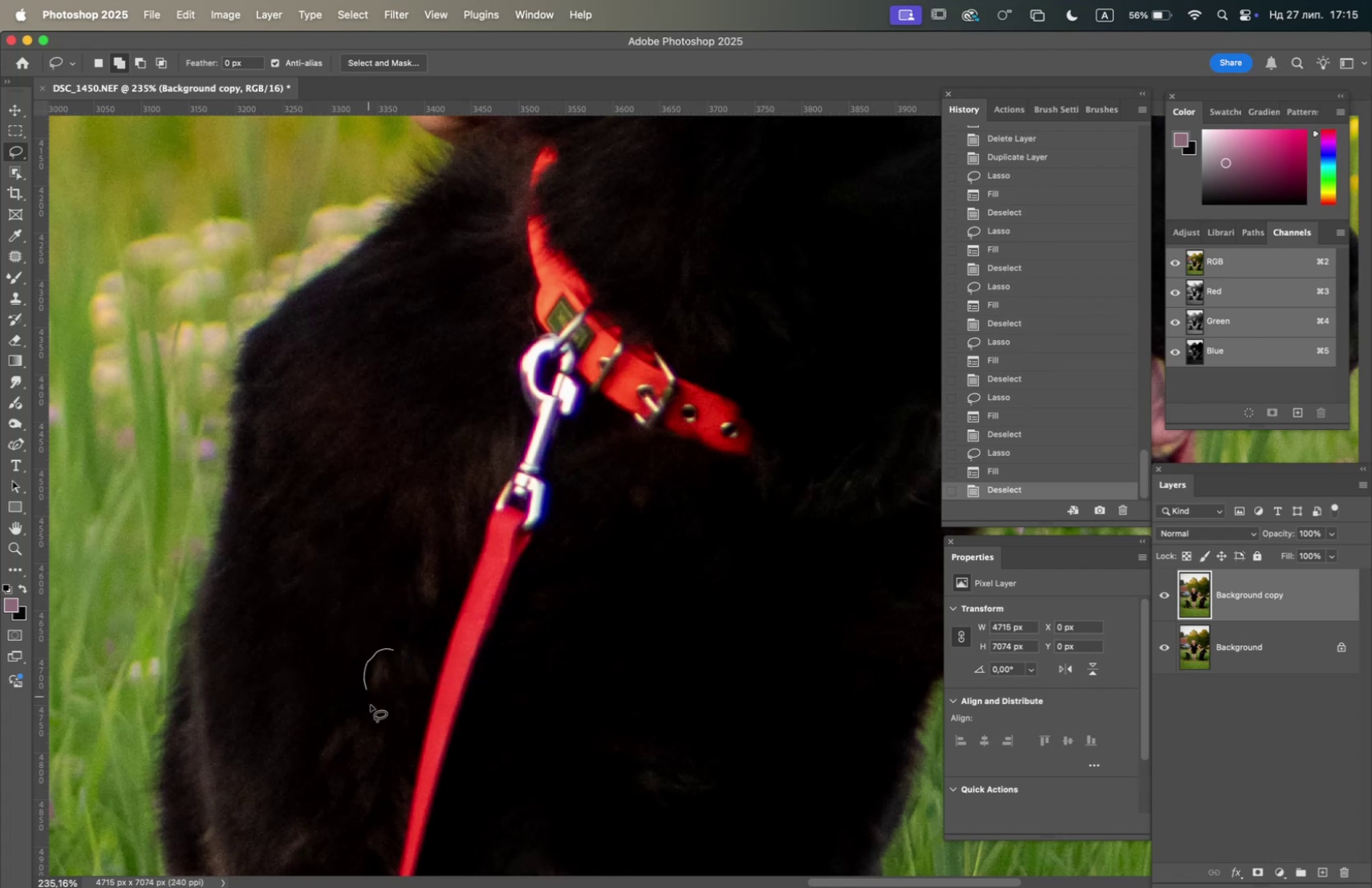 
key(F5)
 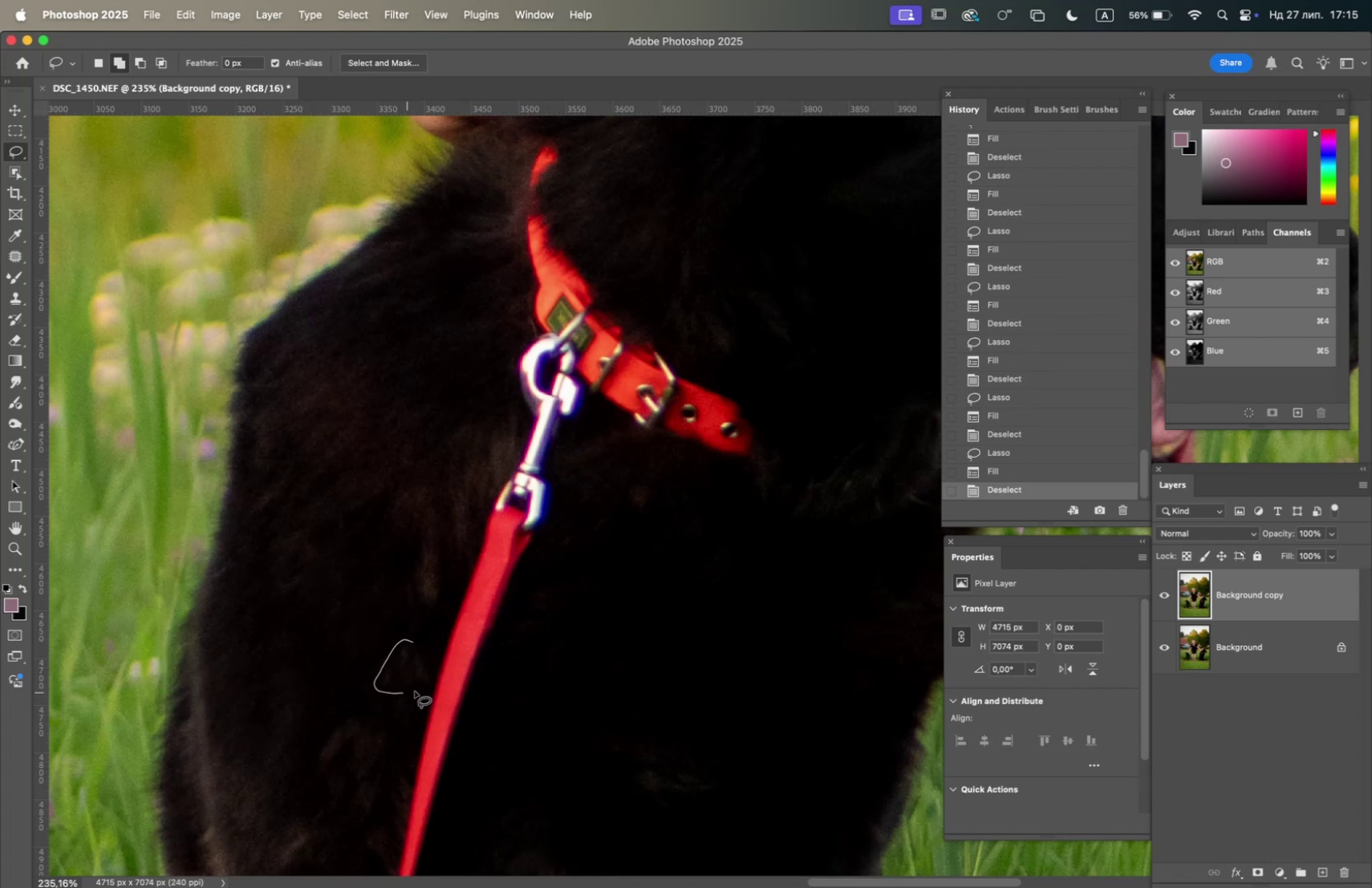 
key(F5)
 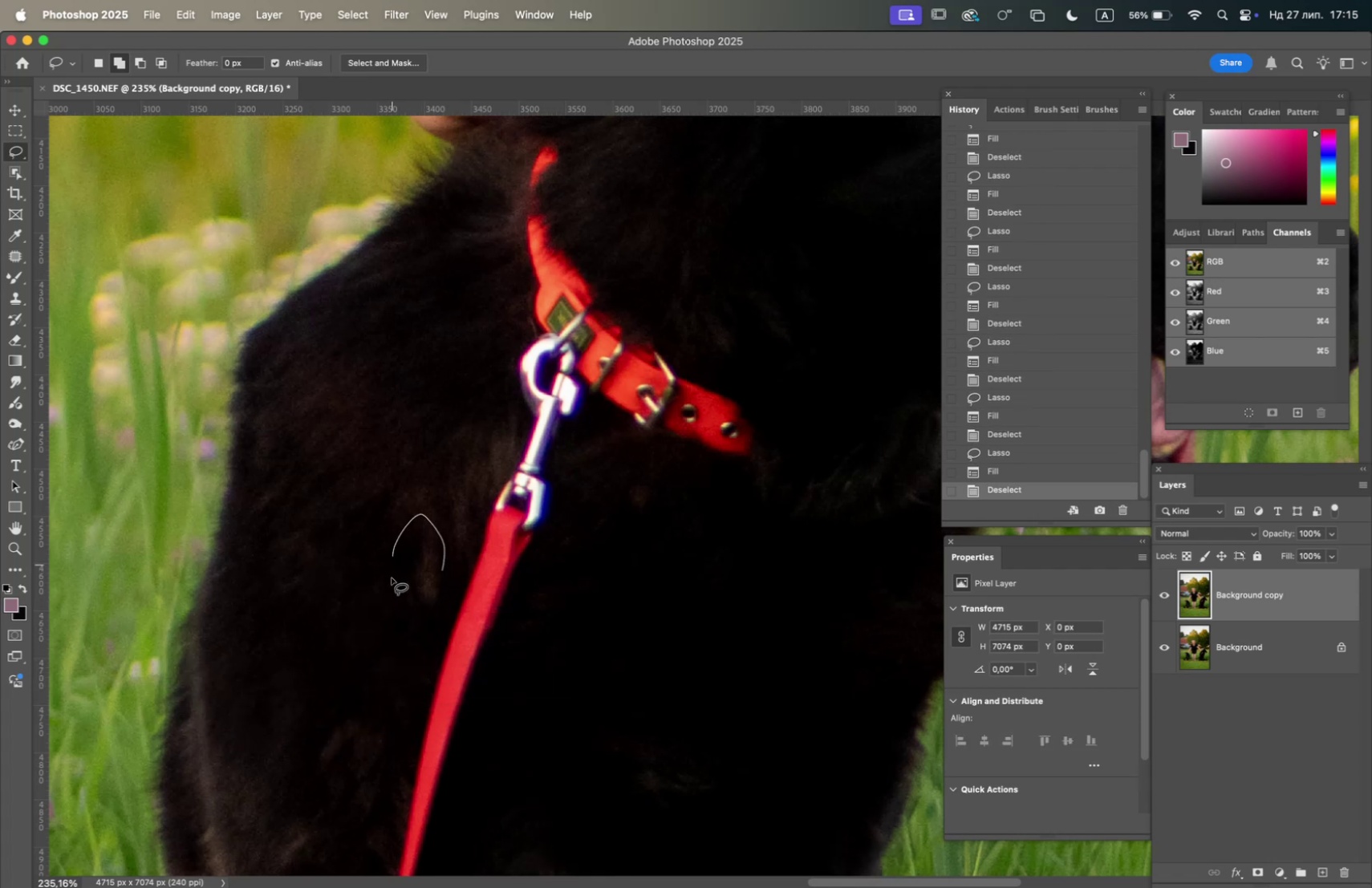 
key(F5)
 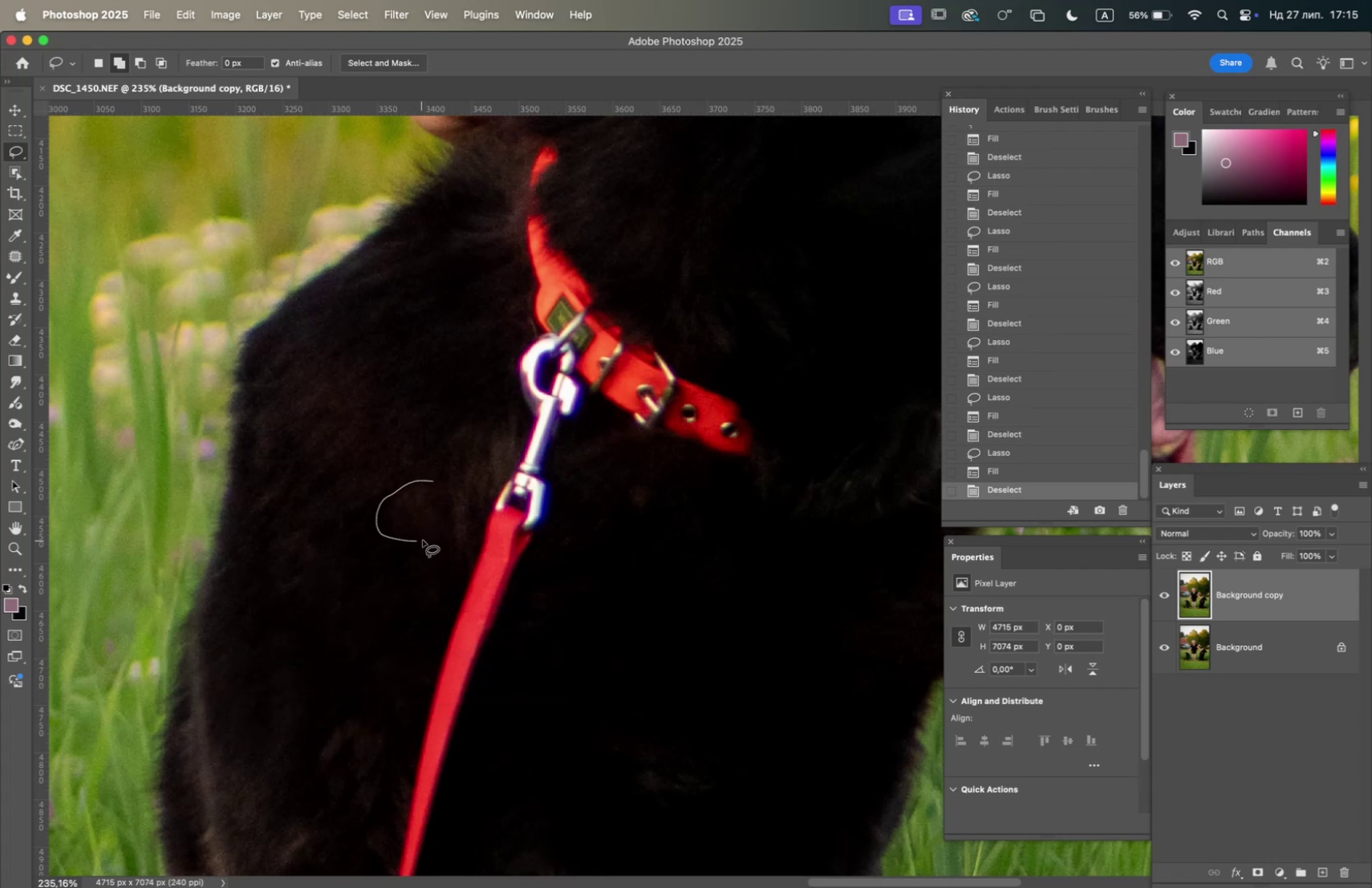 
key(F5)
 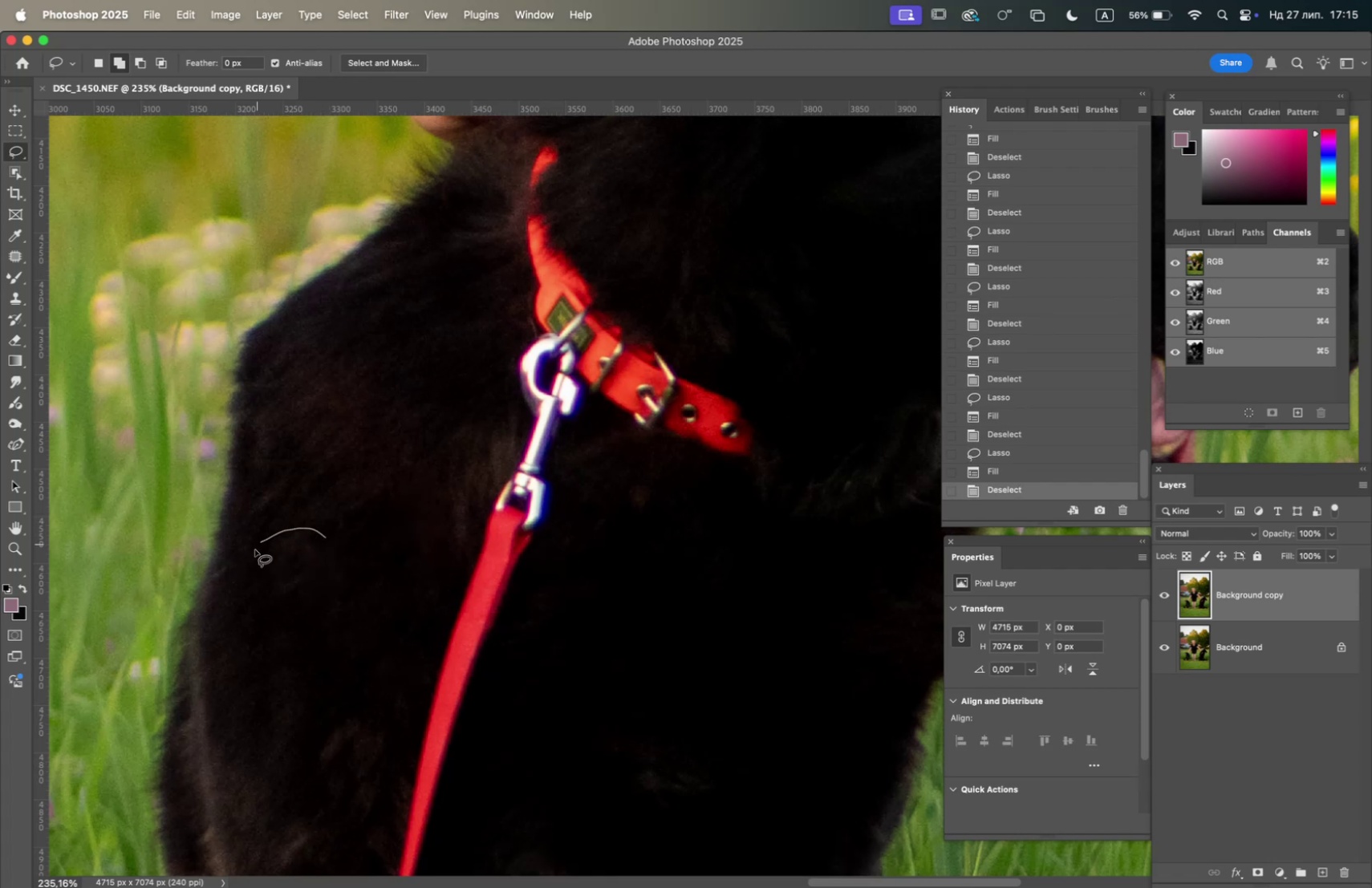 
key(F5)
 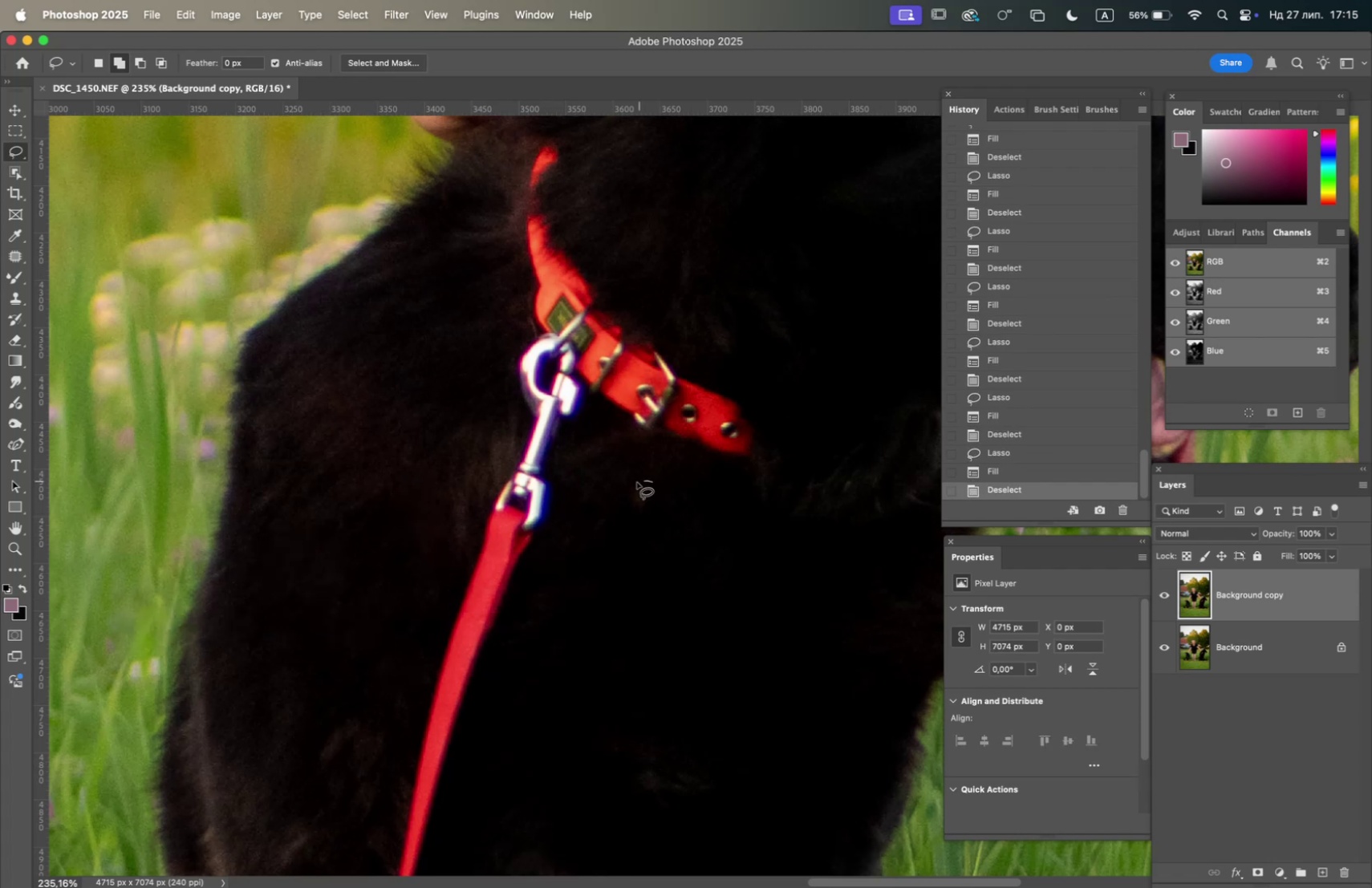 
key(F5)
 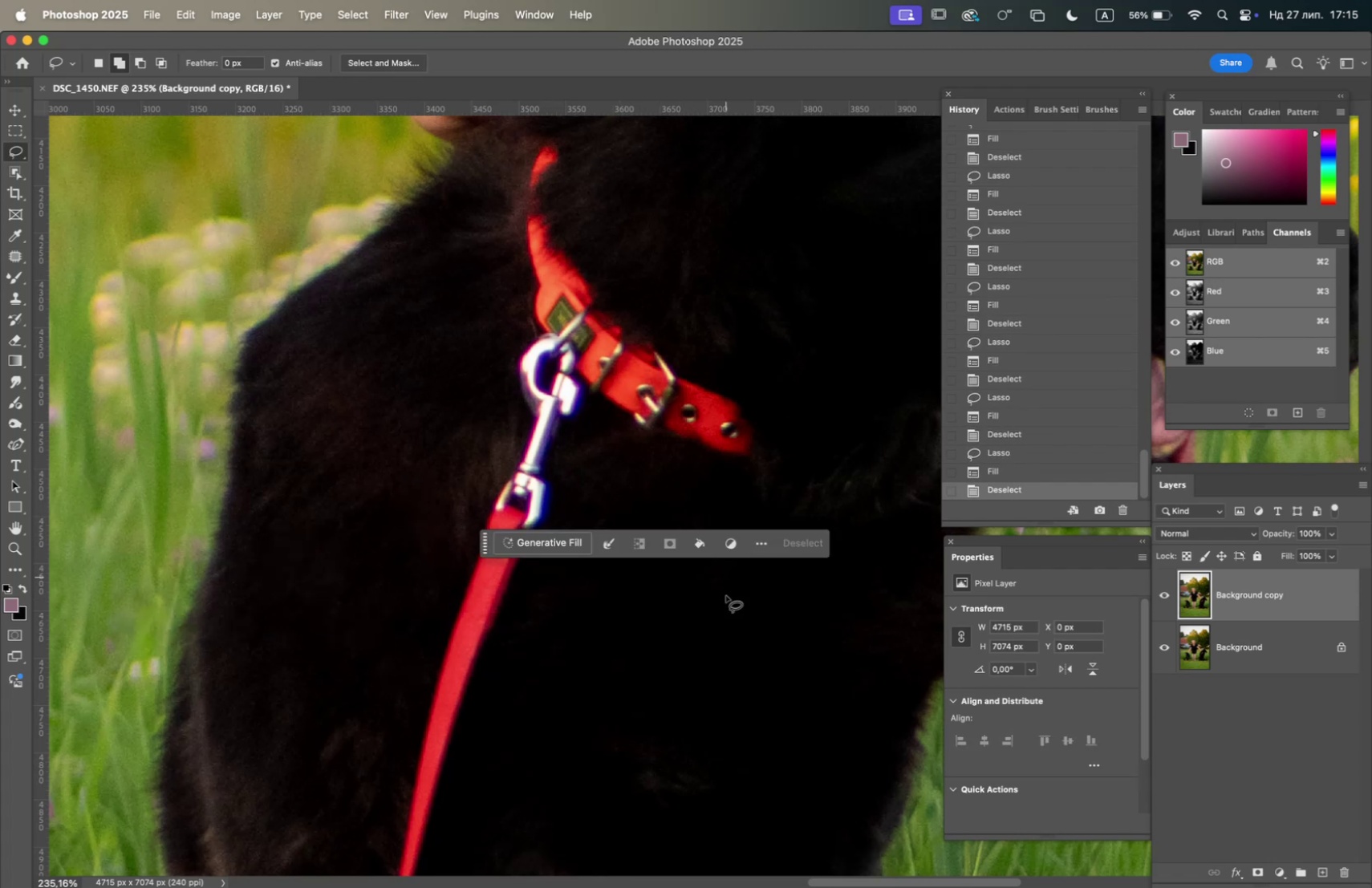 
hold_key(key=Space, duration=0.57)
 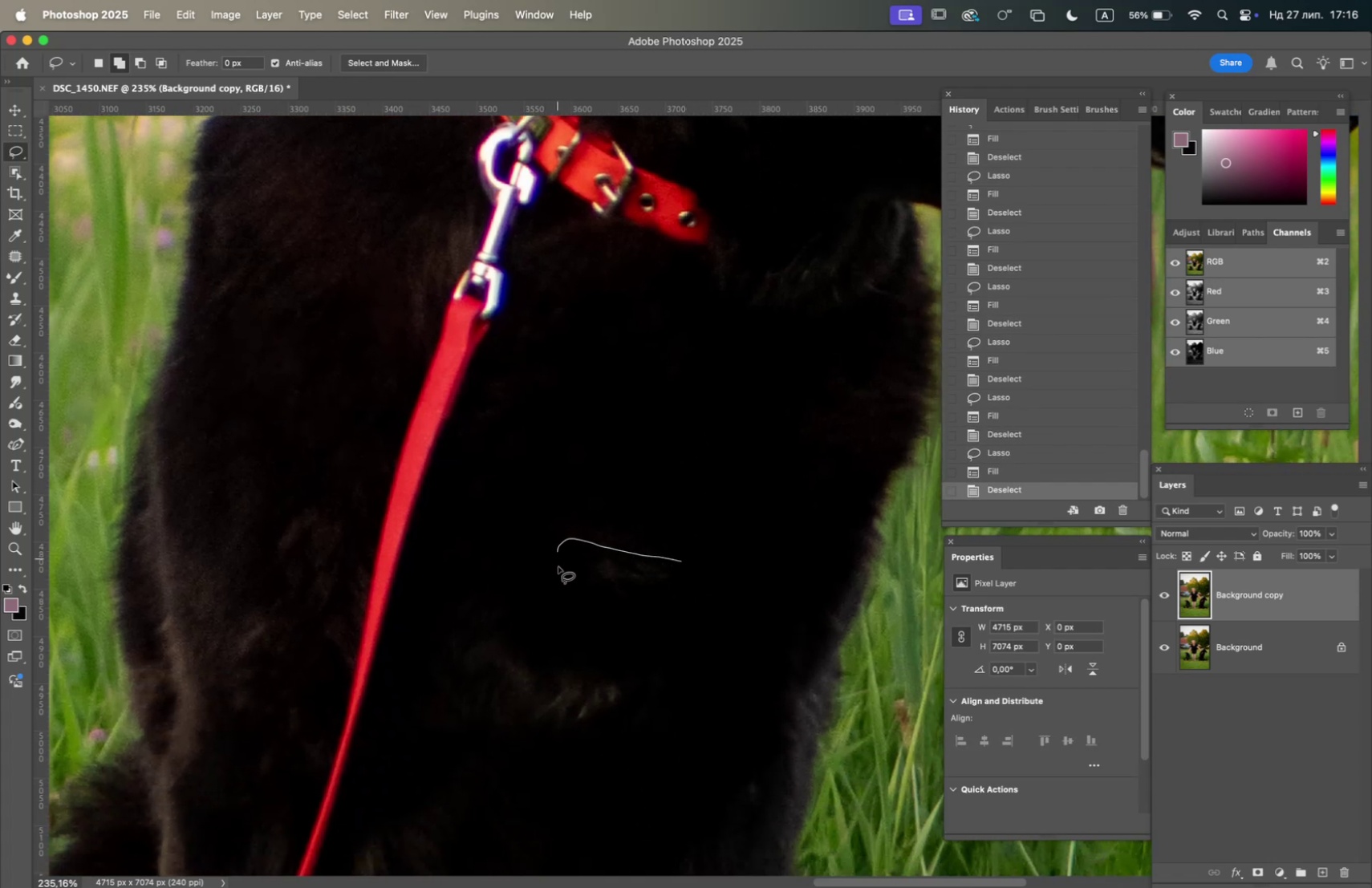 
key(F5)
 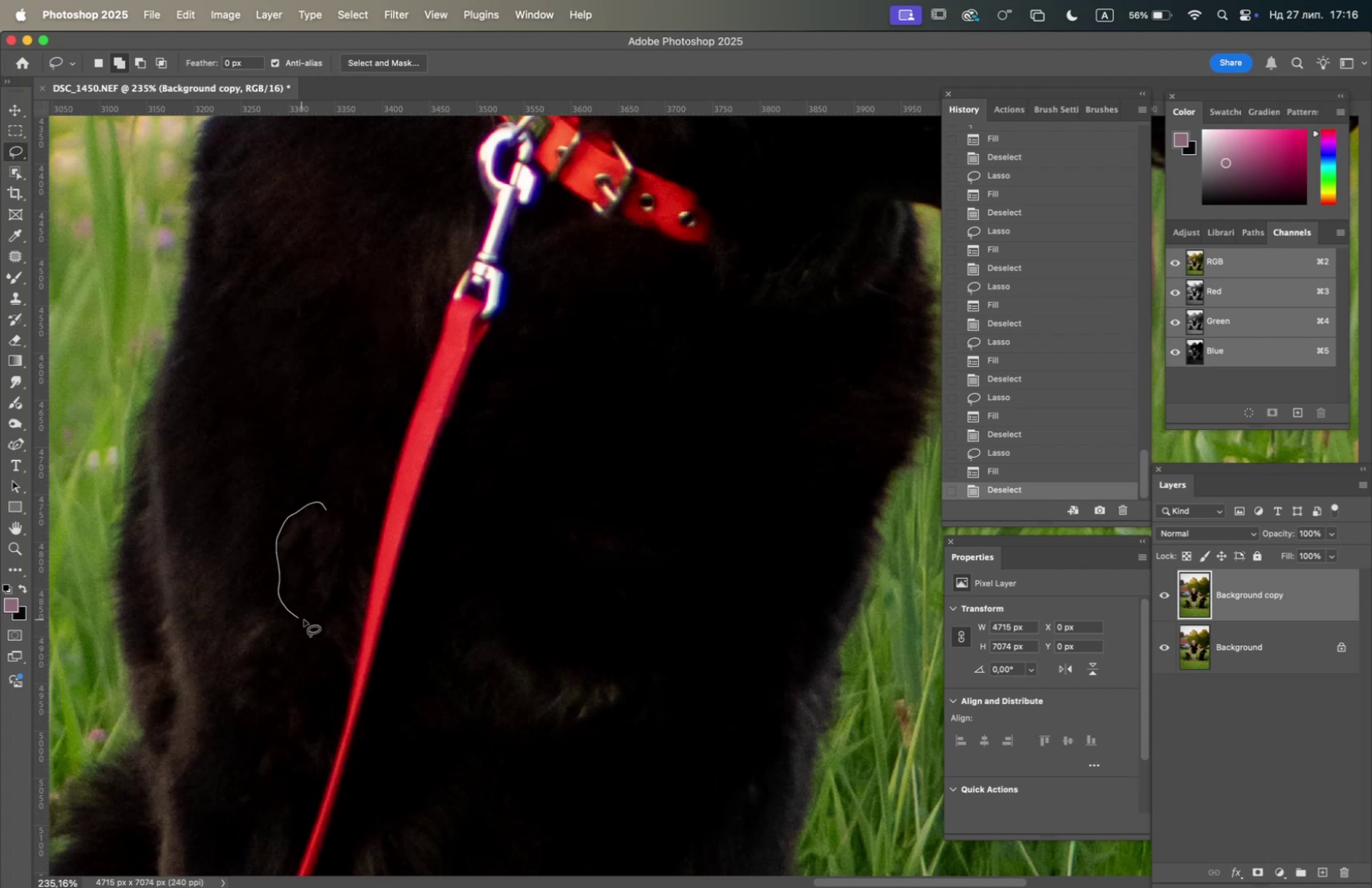 
key(F5)
 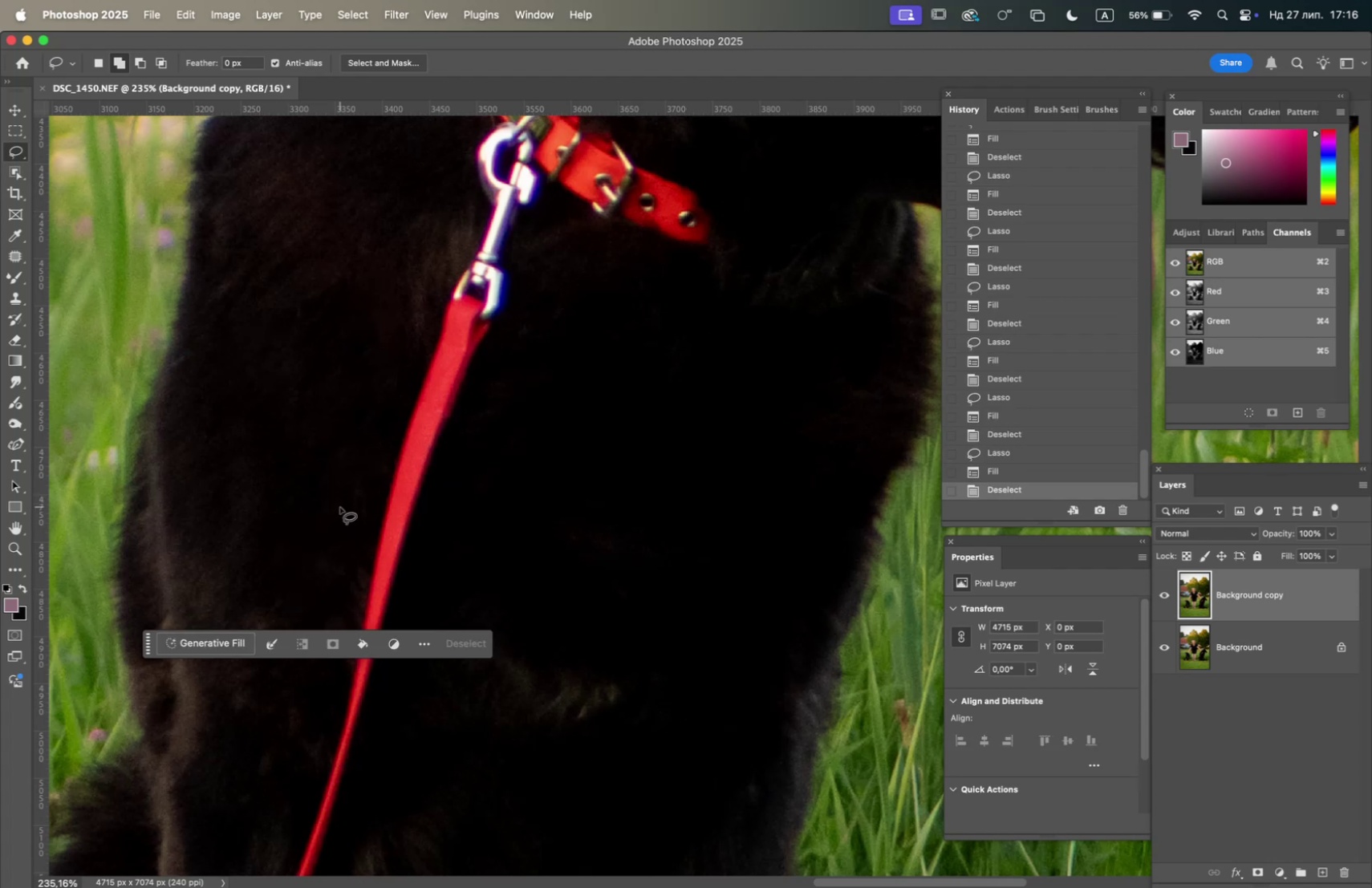 
hold_key(key=Space, duration=0.6)
 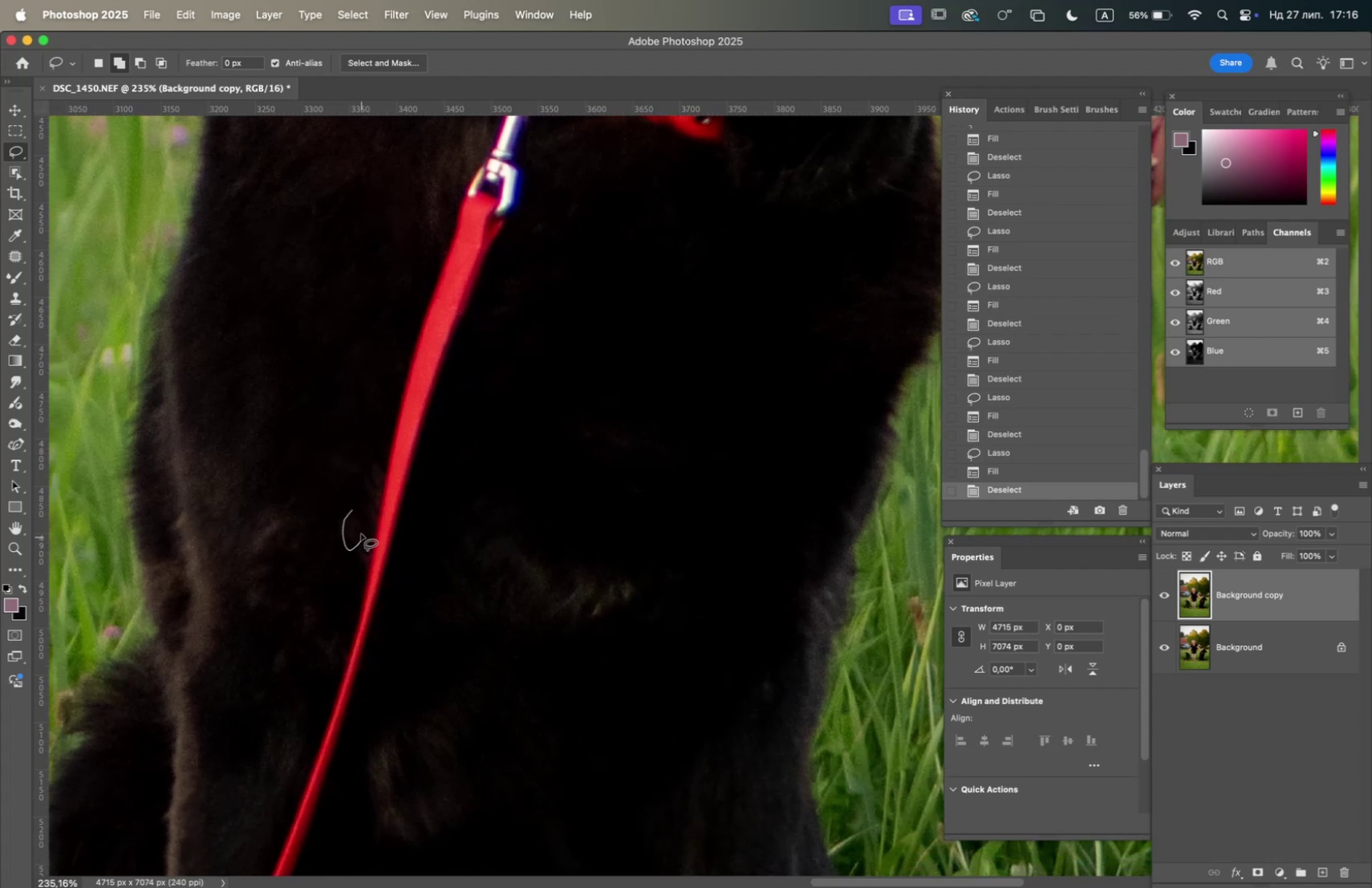 
key(F5)
 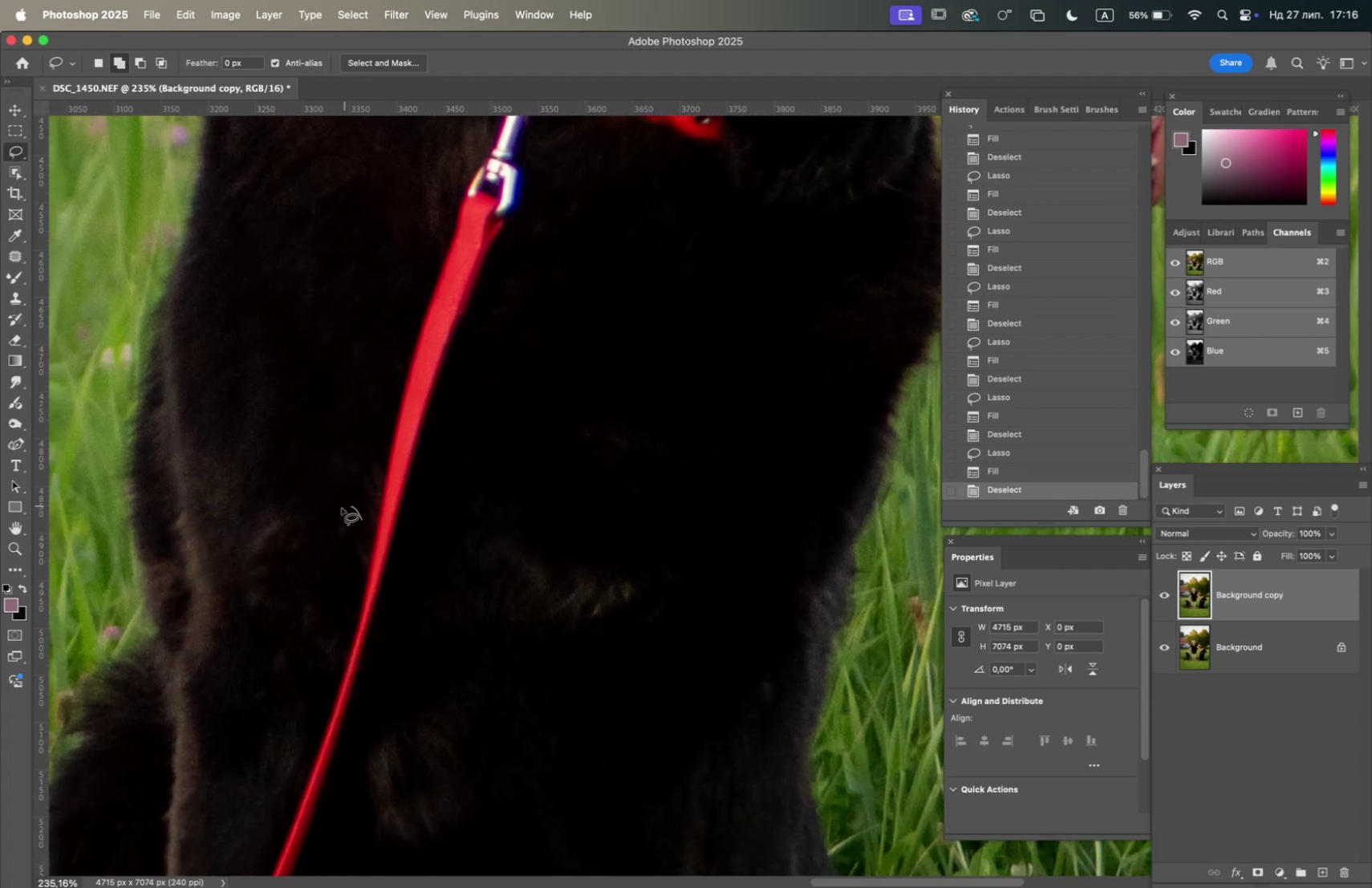 
key(F5)
 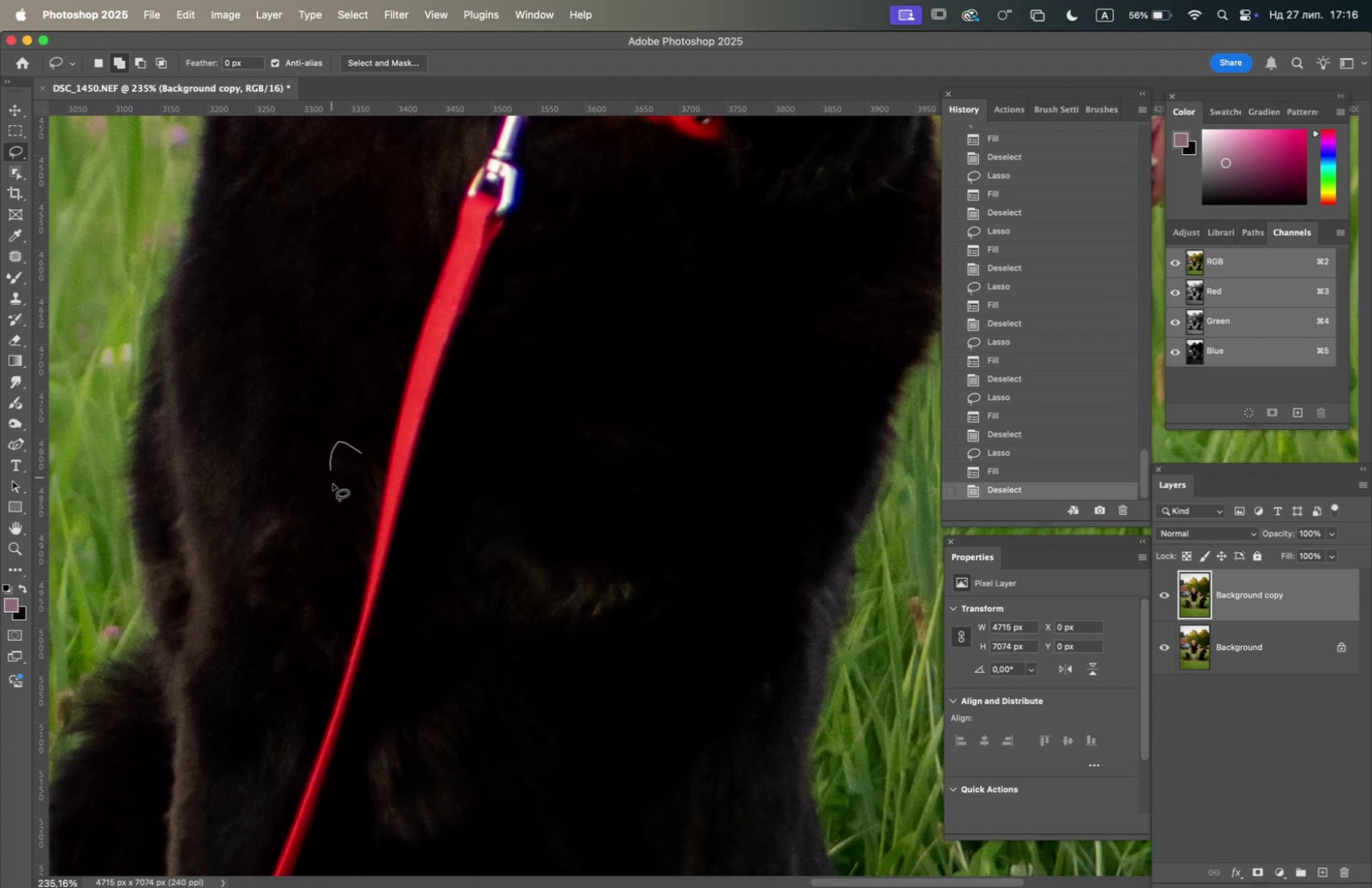 
key(F5)
 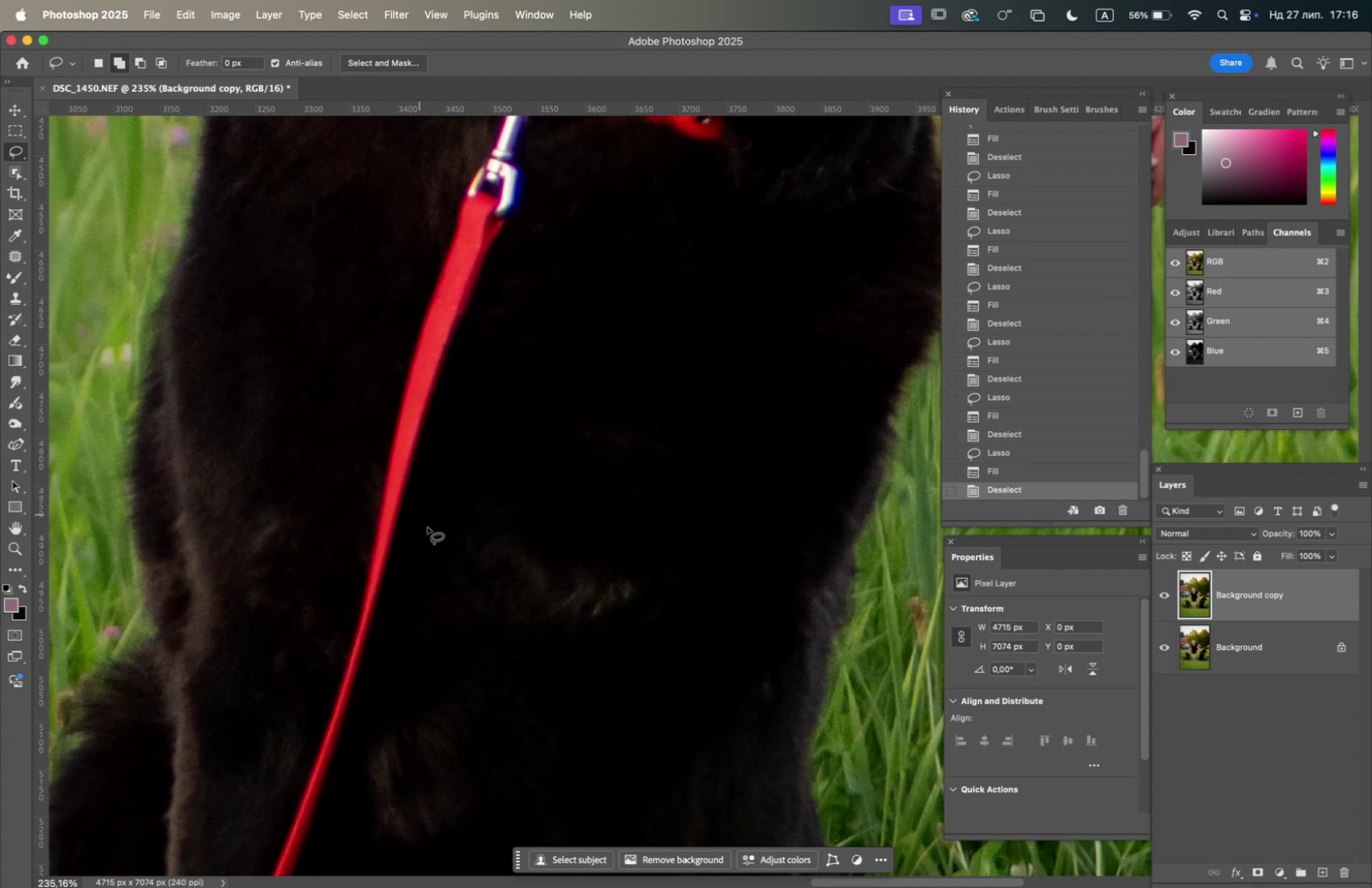 
hold_key(key=Space, duration=1.5)
 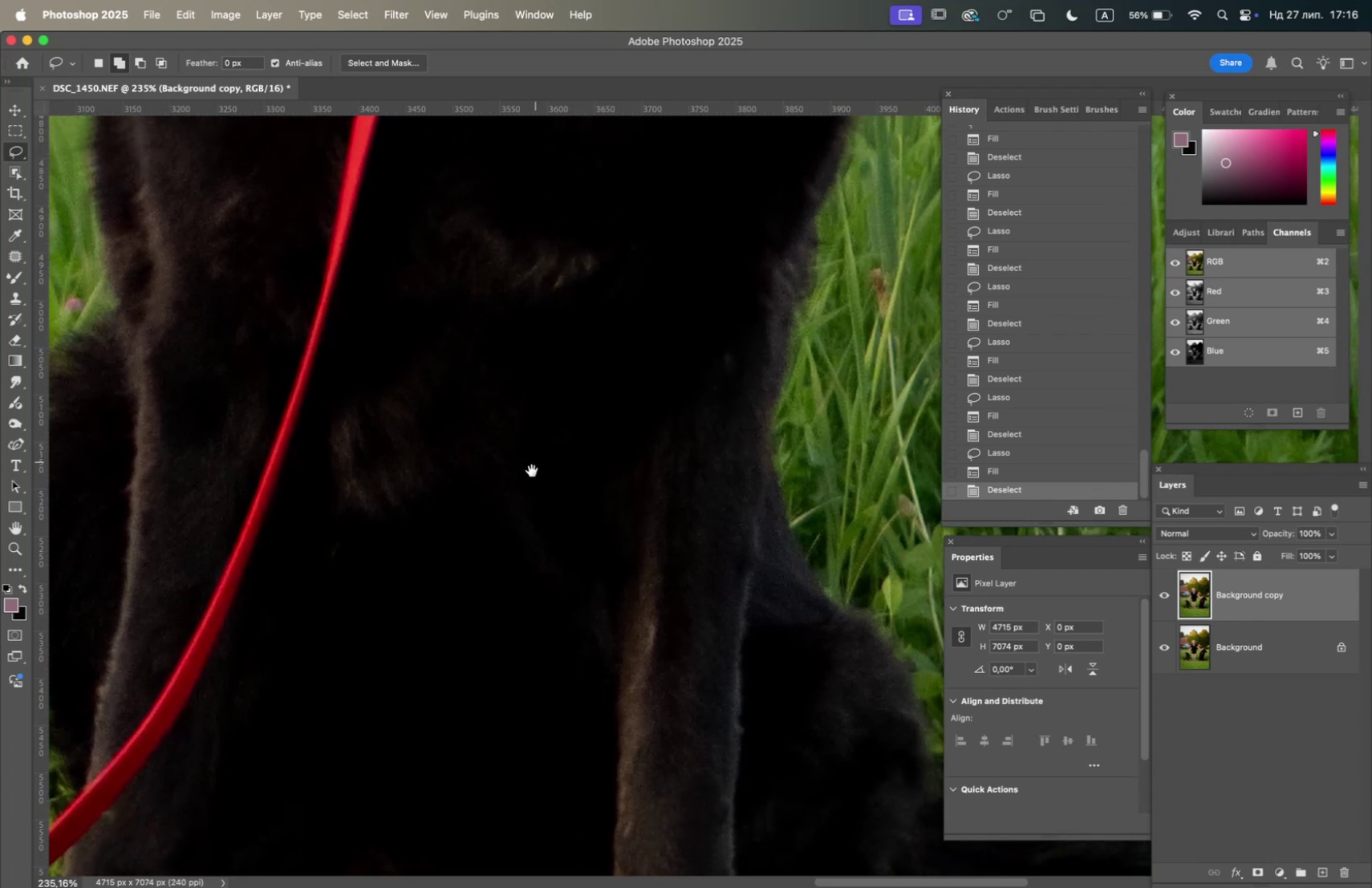 
hold_key(key=Space, duration=1.5)
 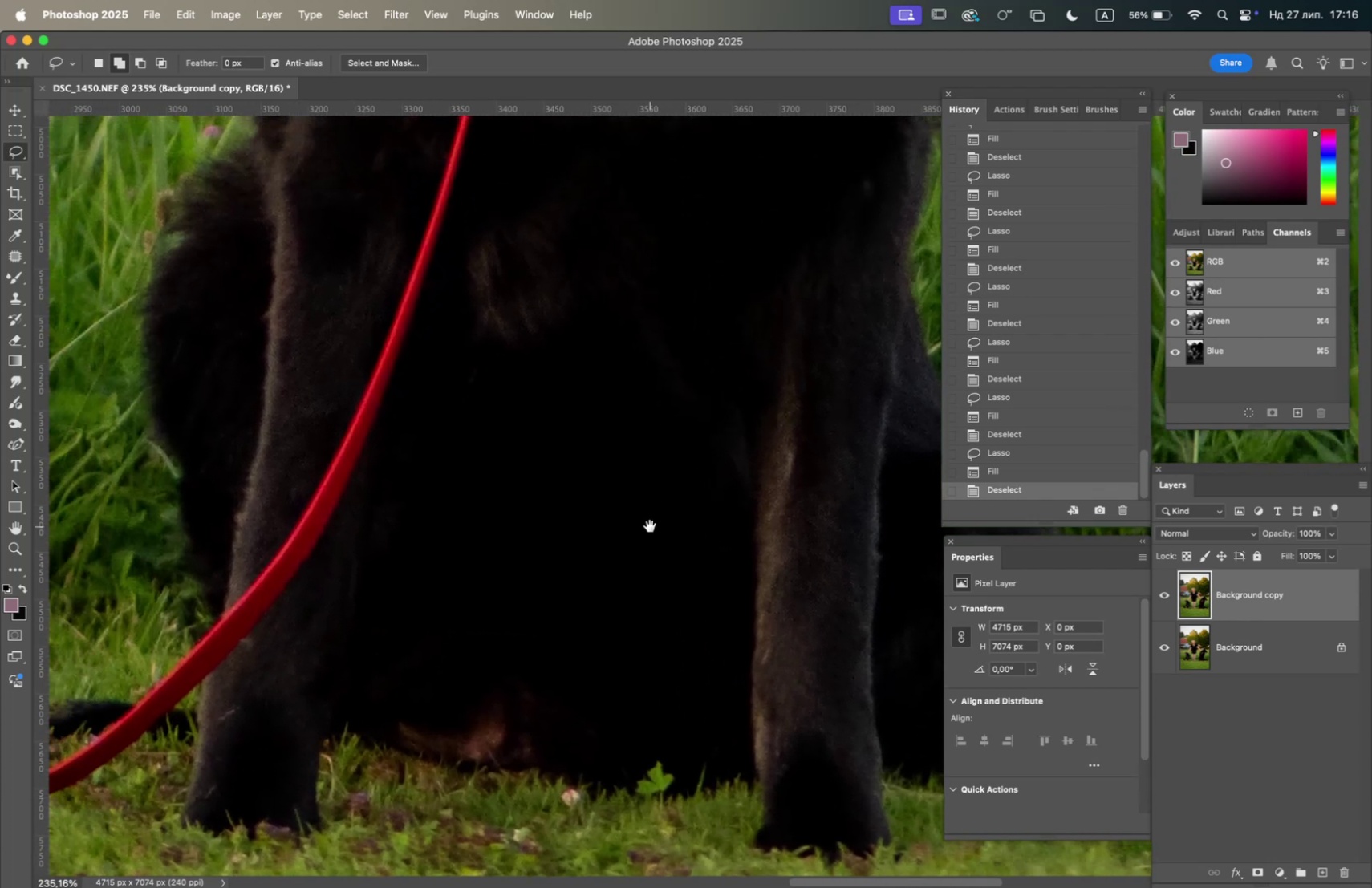 
hold_key(key=Space, duration=1.51)
 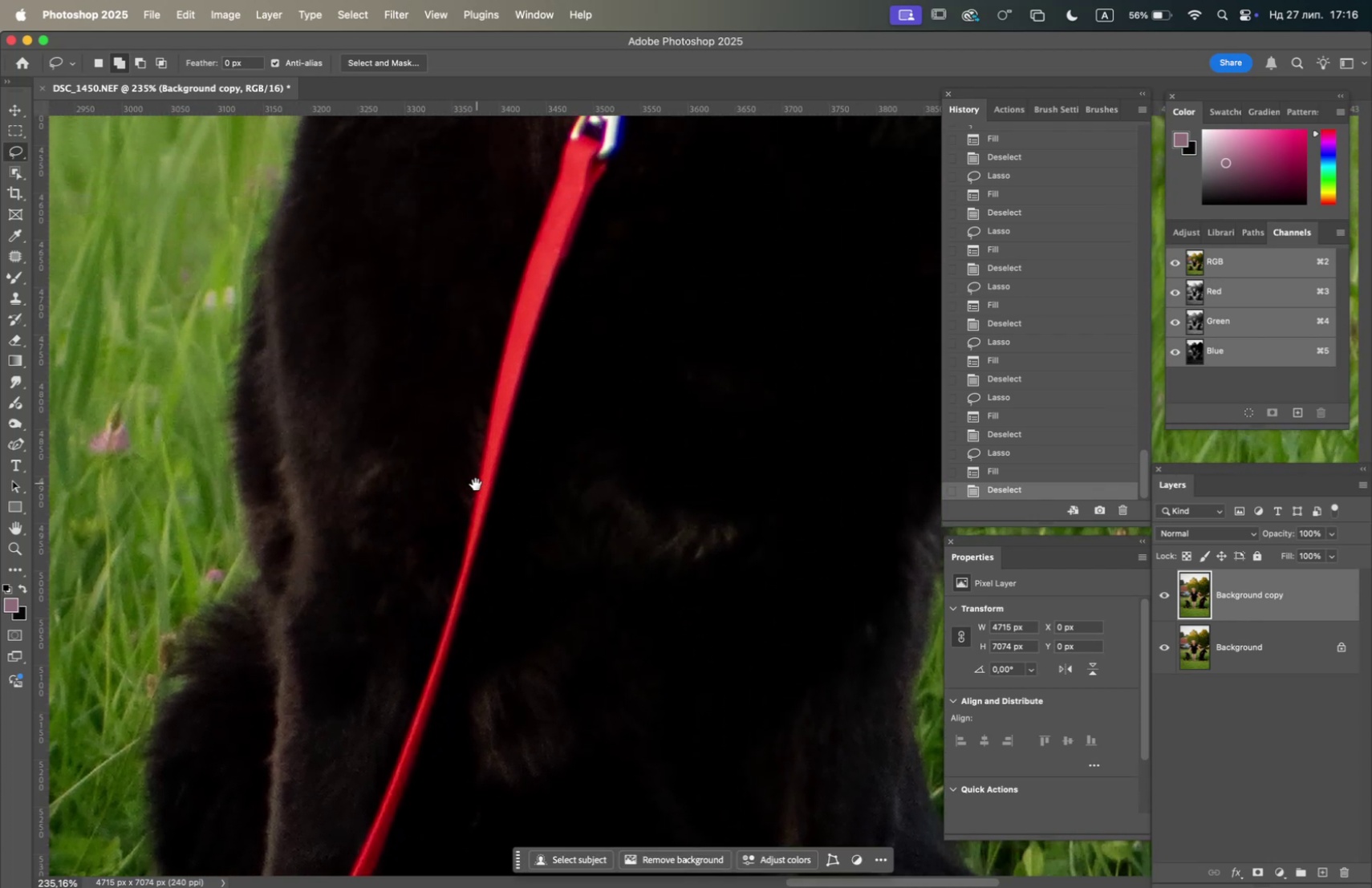 
hold_key(key=Space, duration=0.85)
 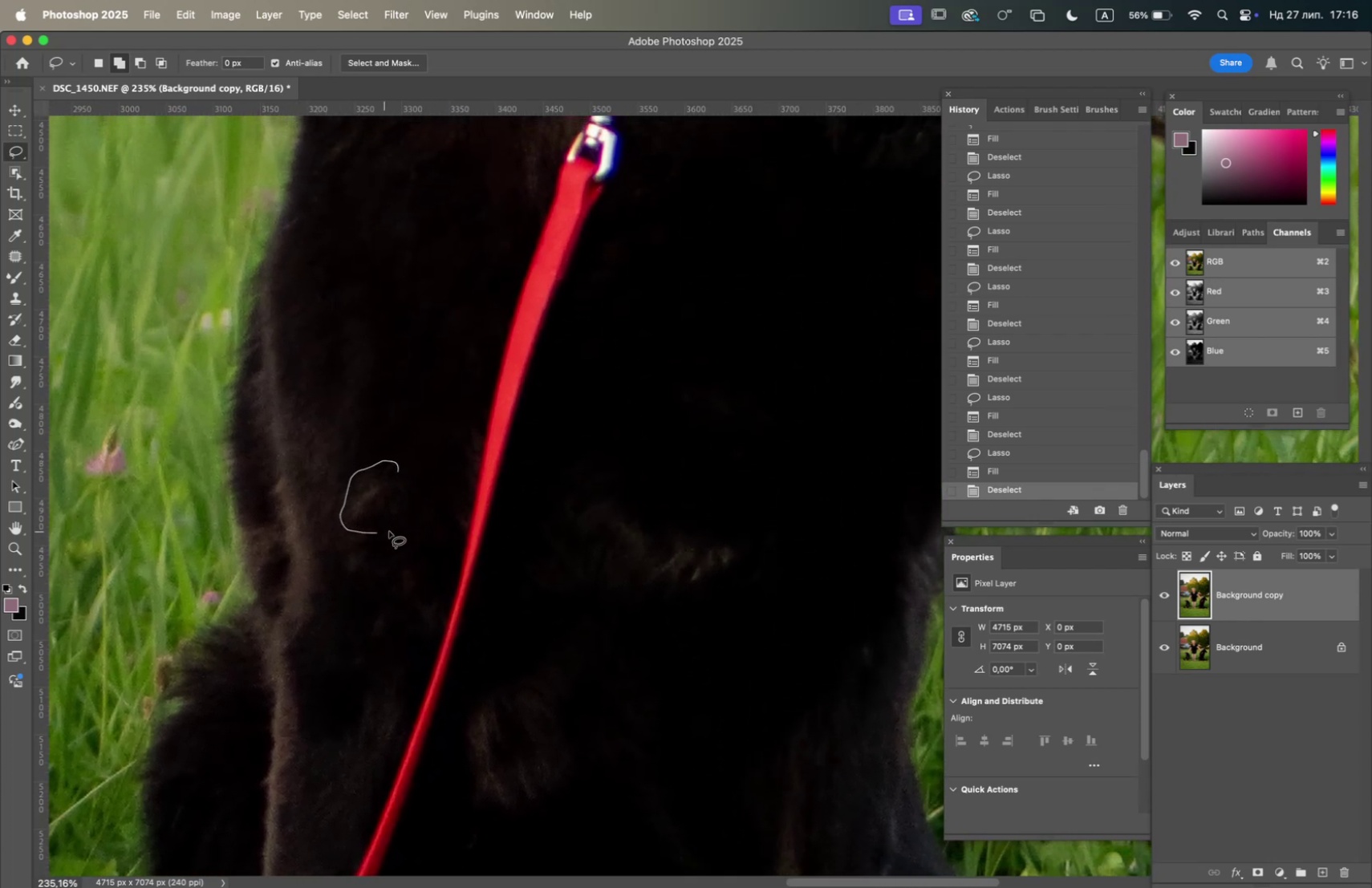 
key(F5)
 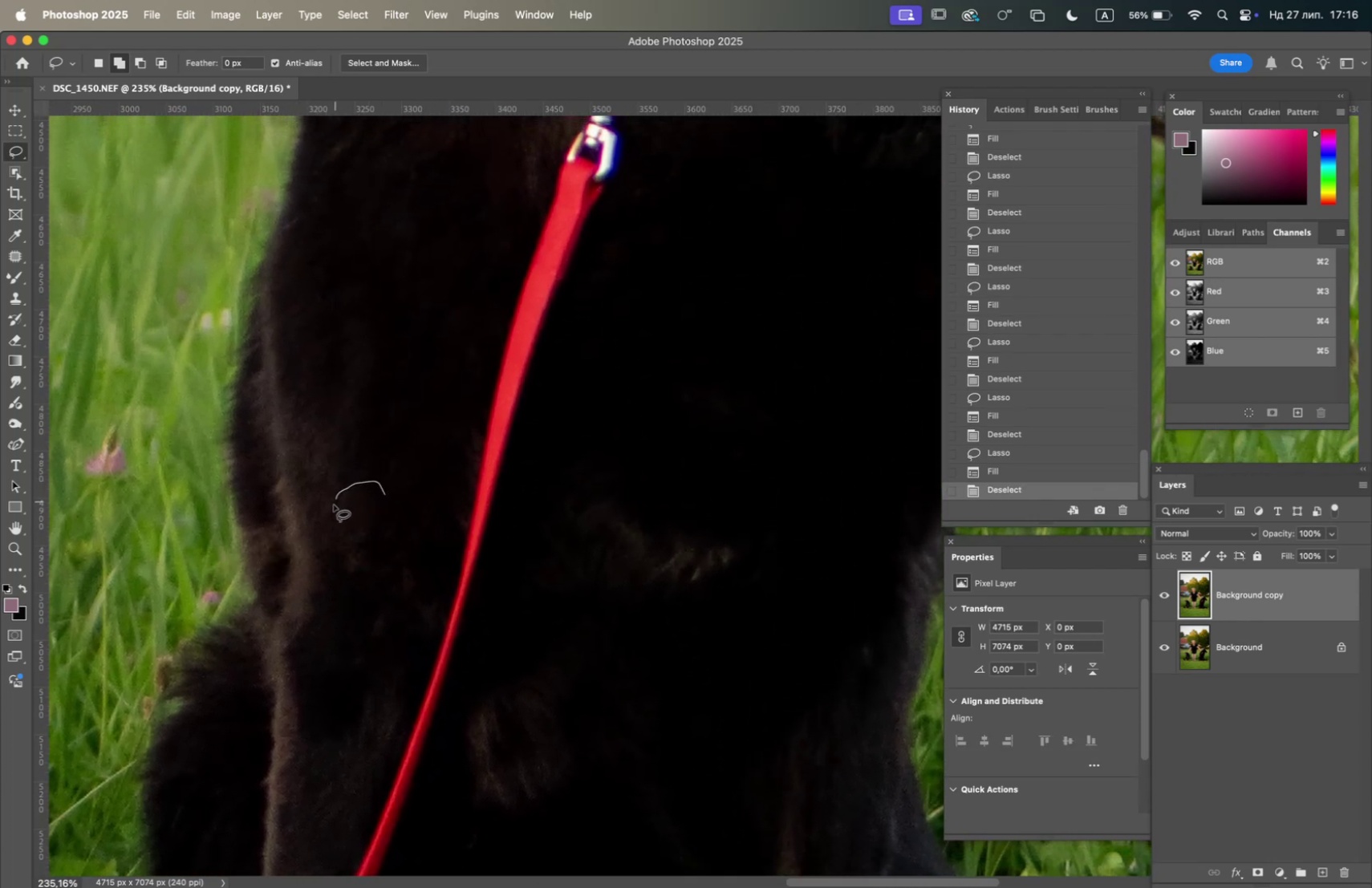 
key(F5)
 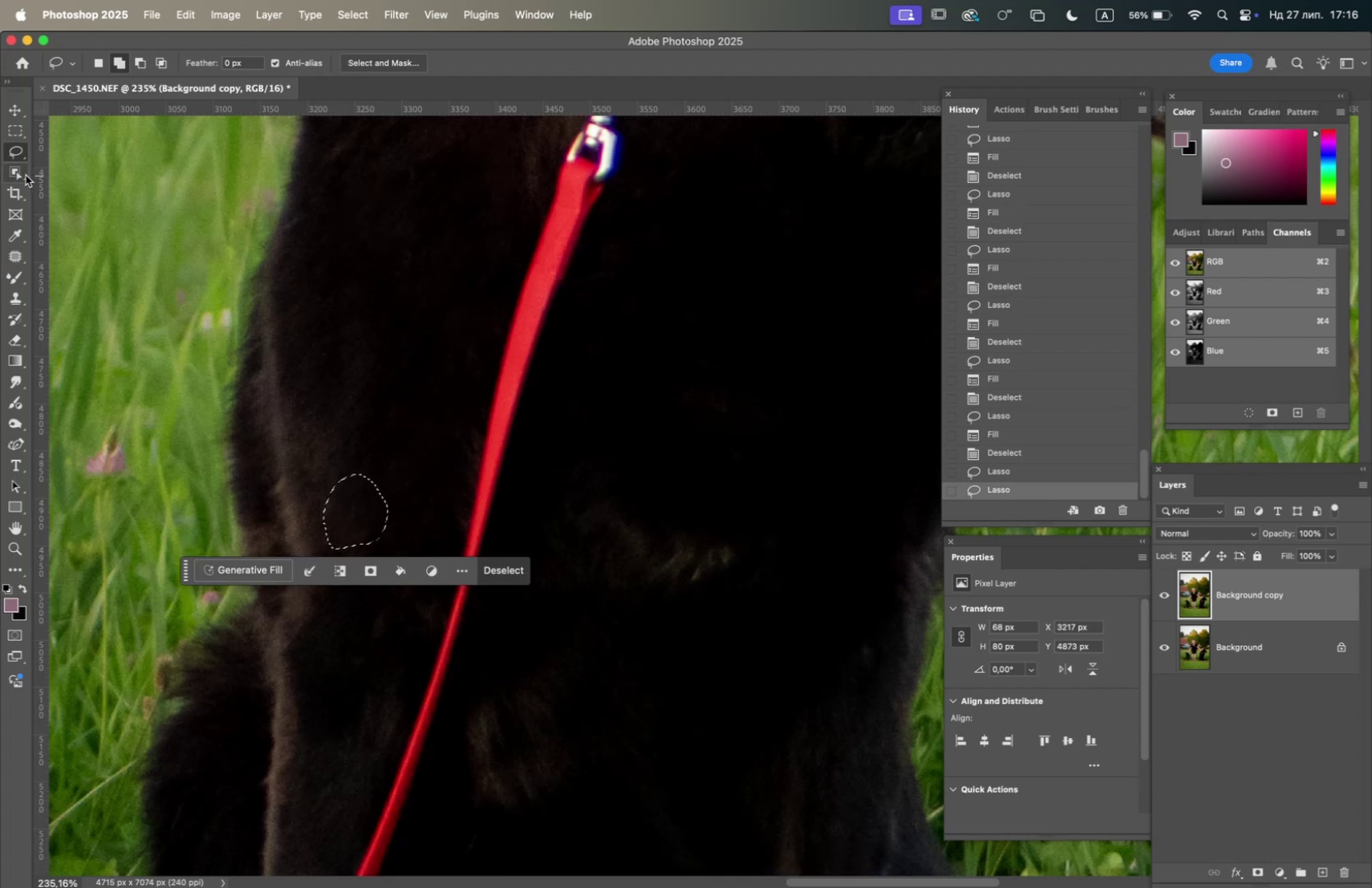 
wait(6.39)
 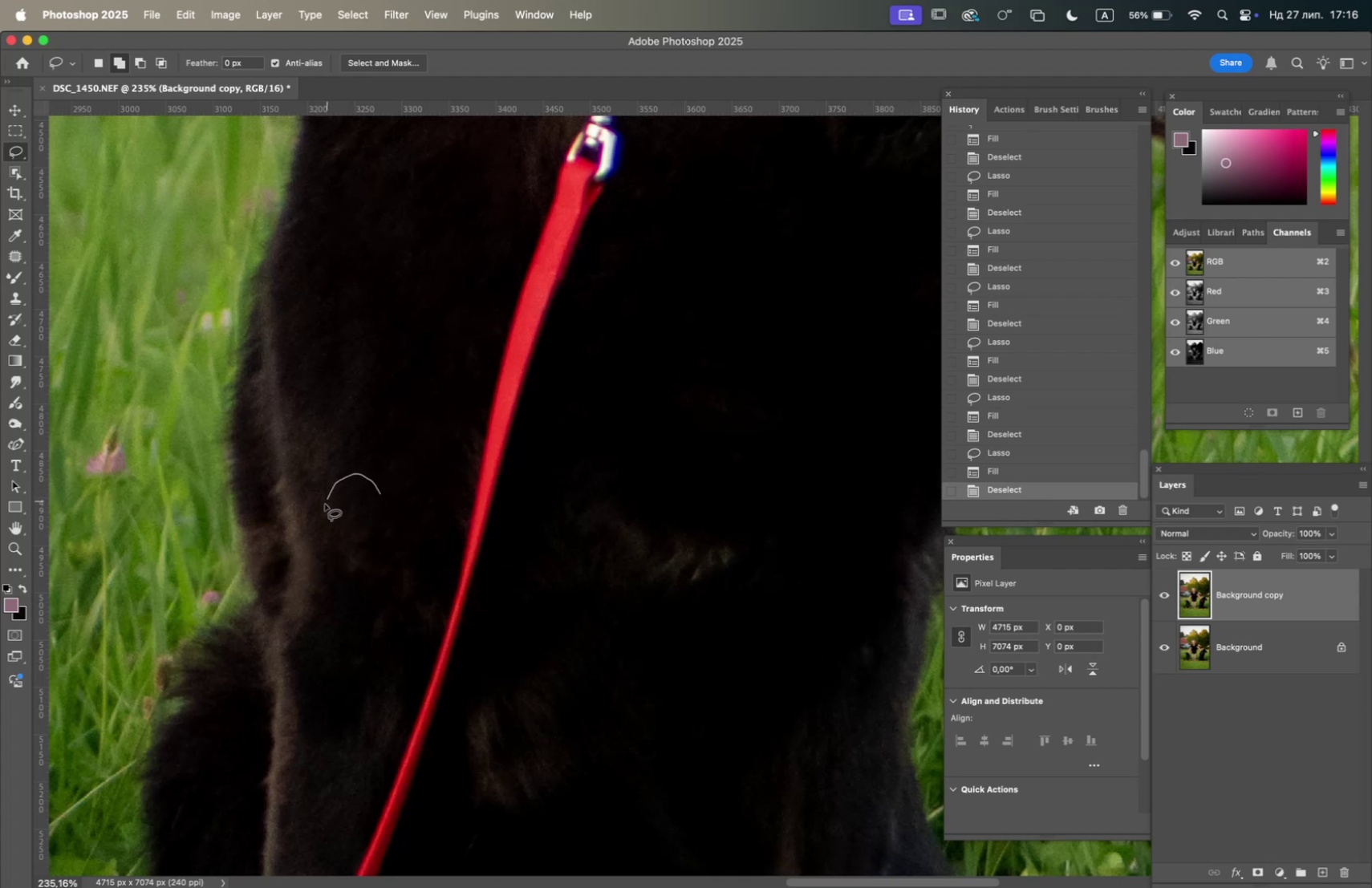 
left_click([18, 253])
 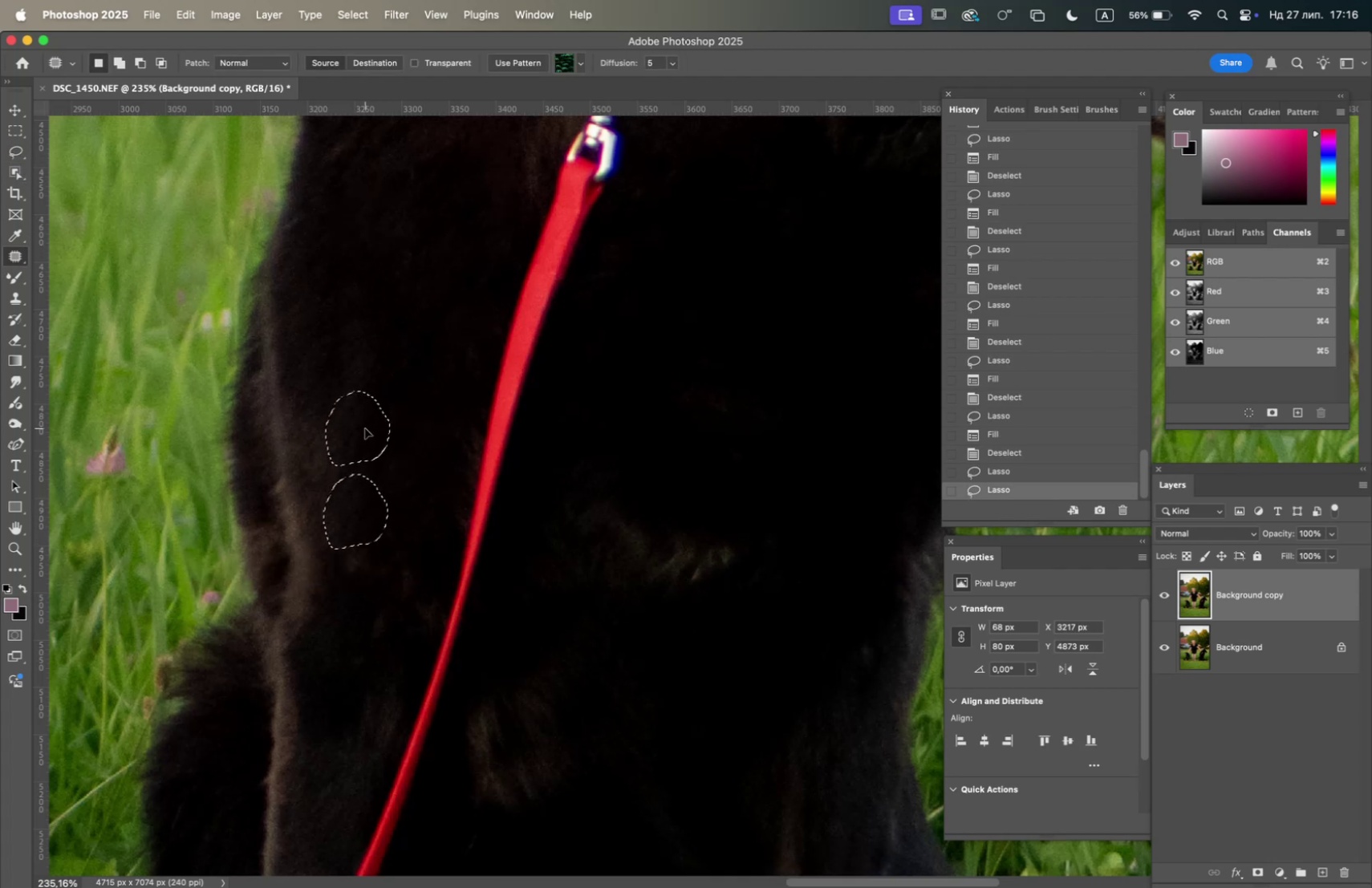 
left_click([375, 402])
 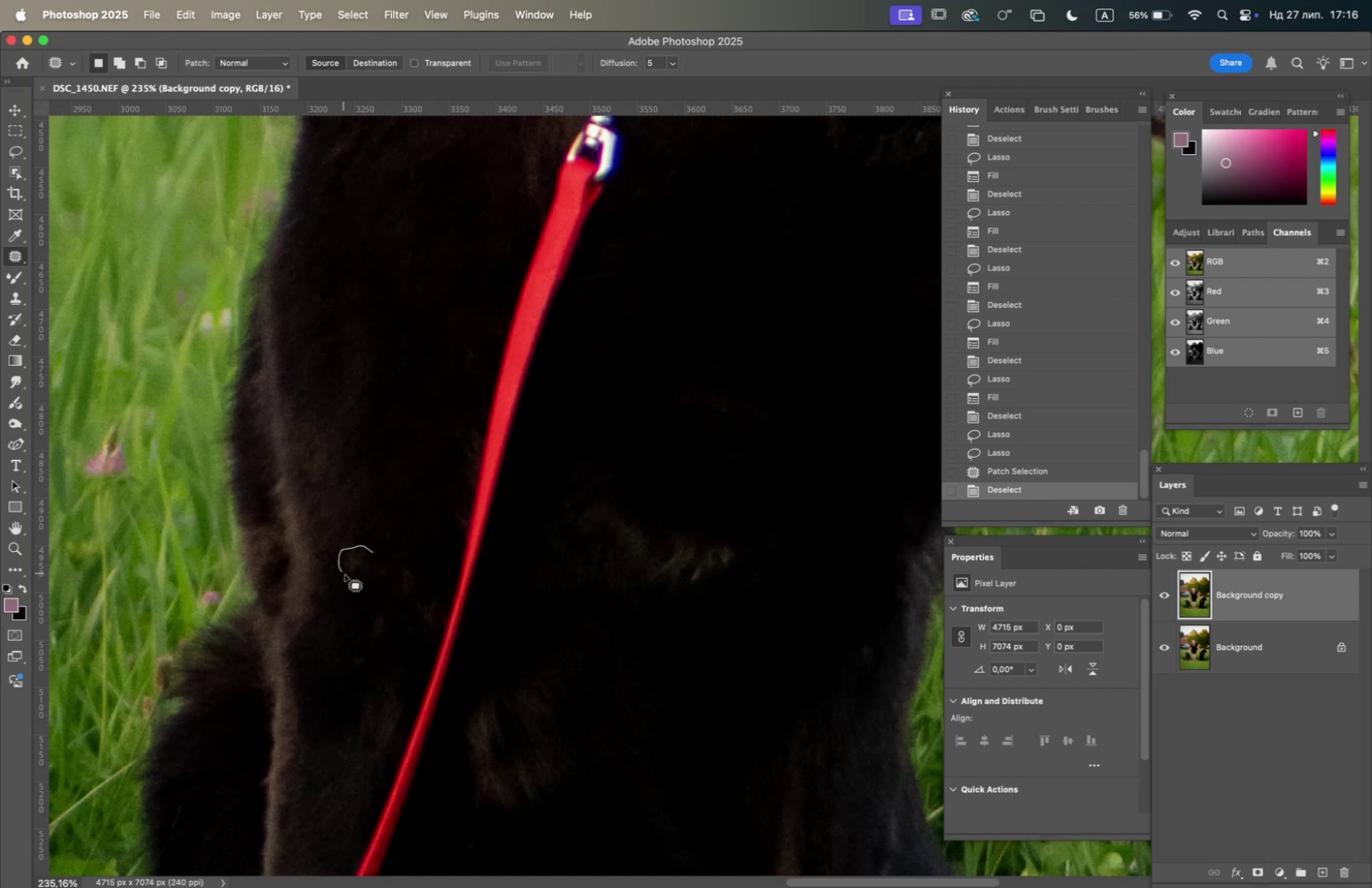 
key(F5)
 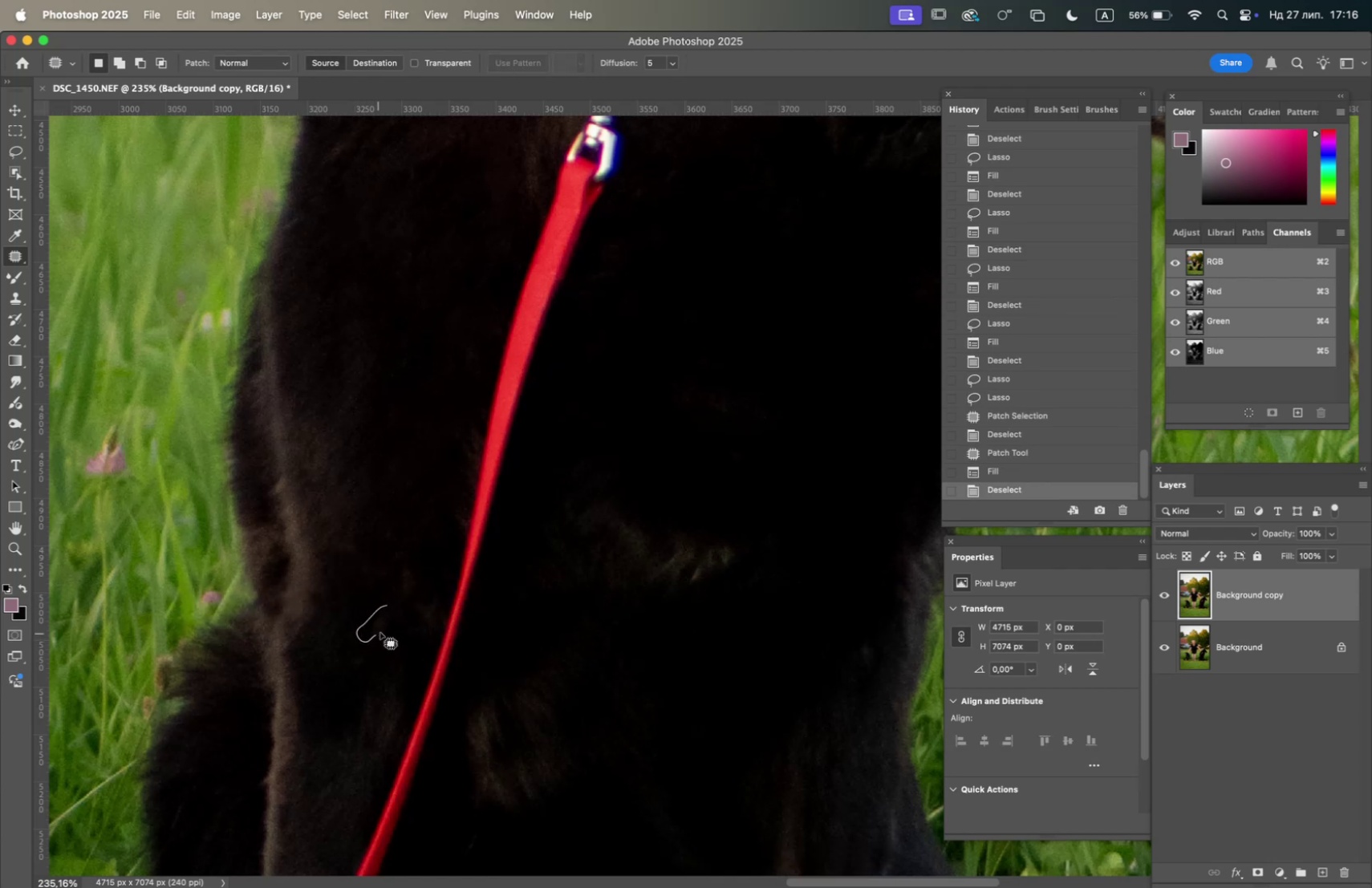 
key(F5)
 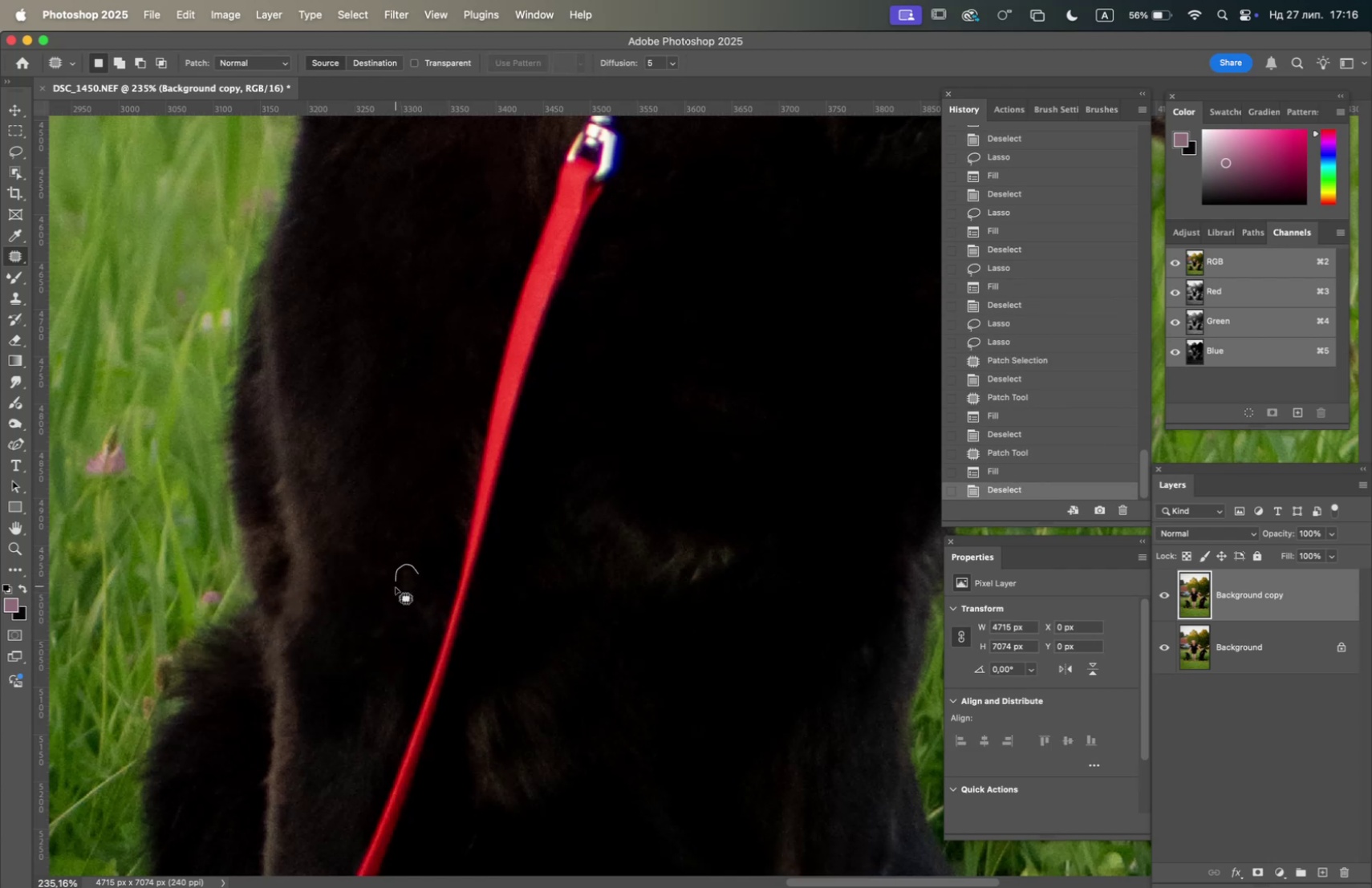 
key(F5)
 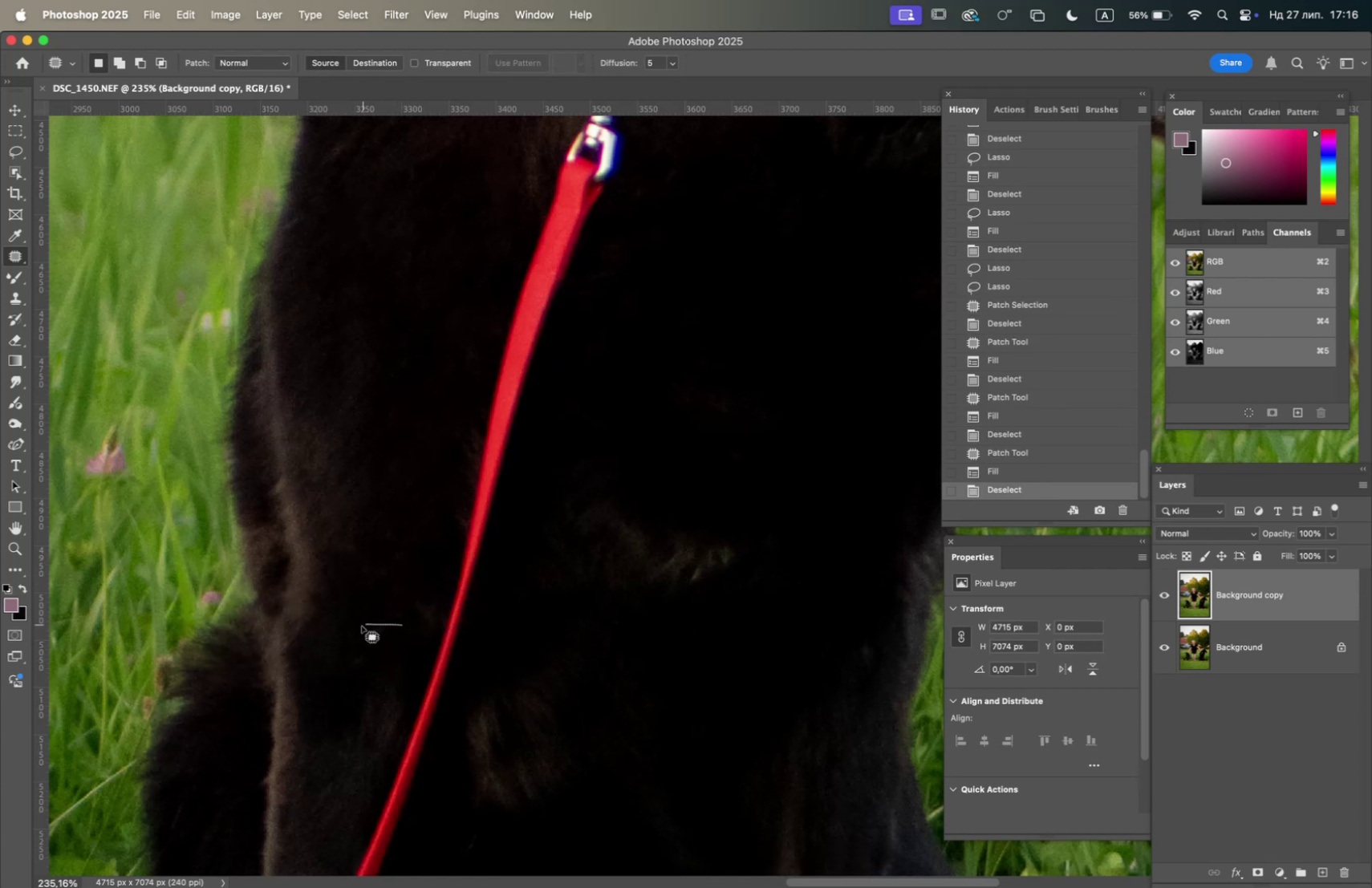 
key(F5)
 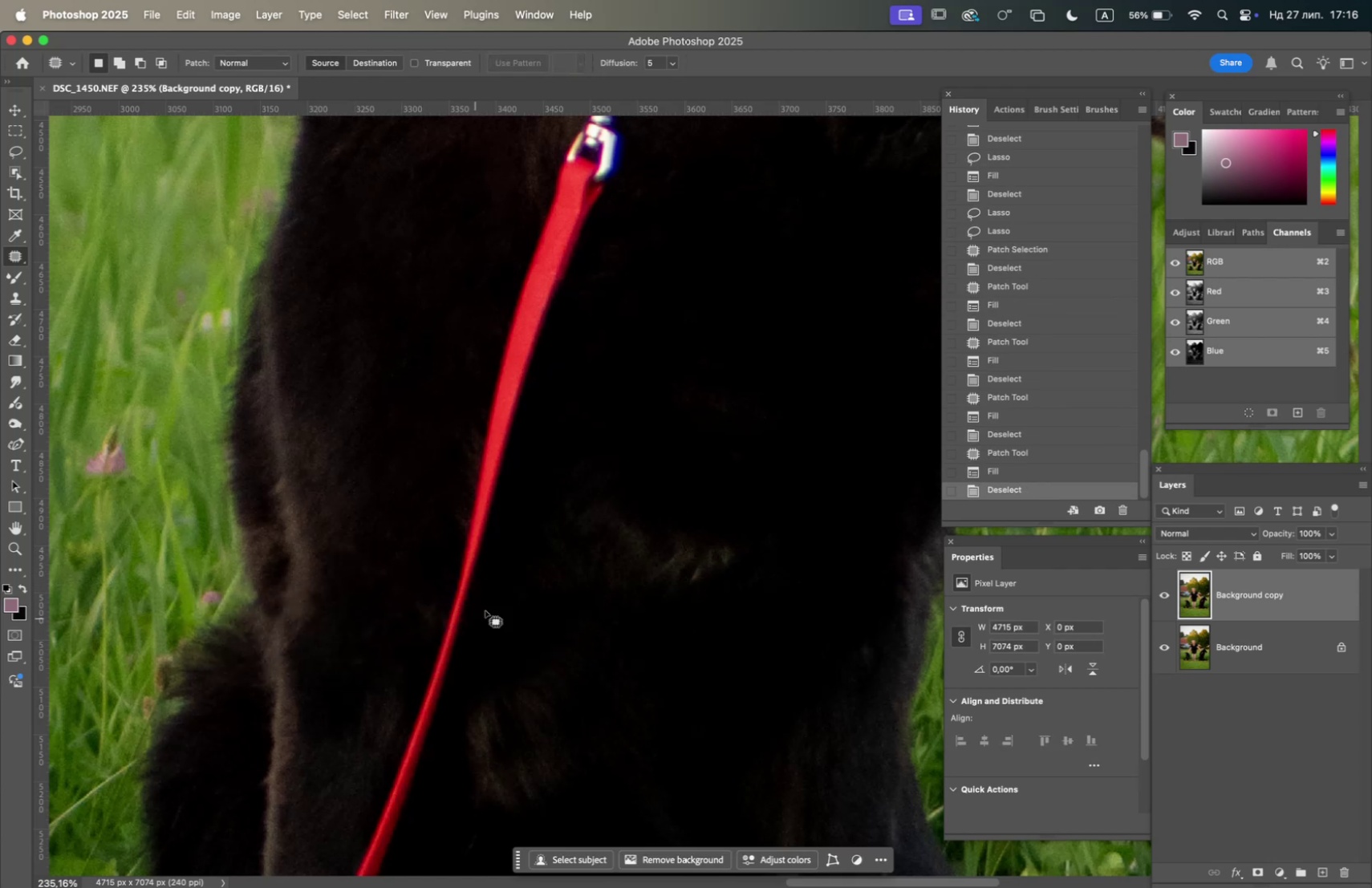 
hold_key(key=Space, duration=1.51)
 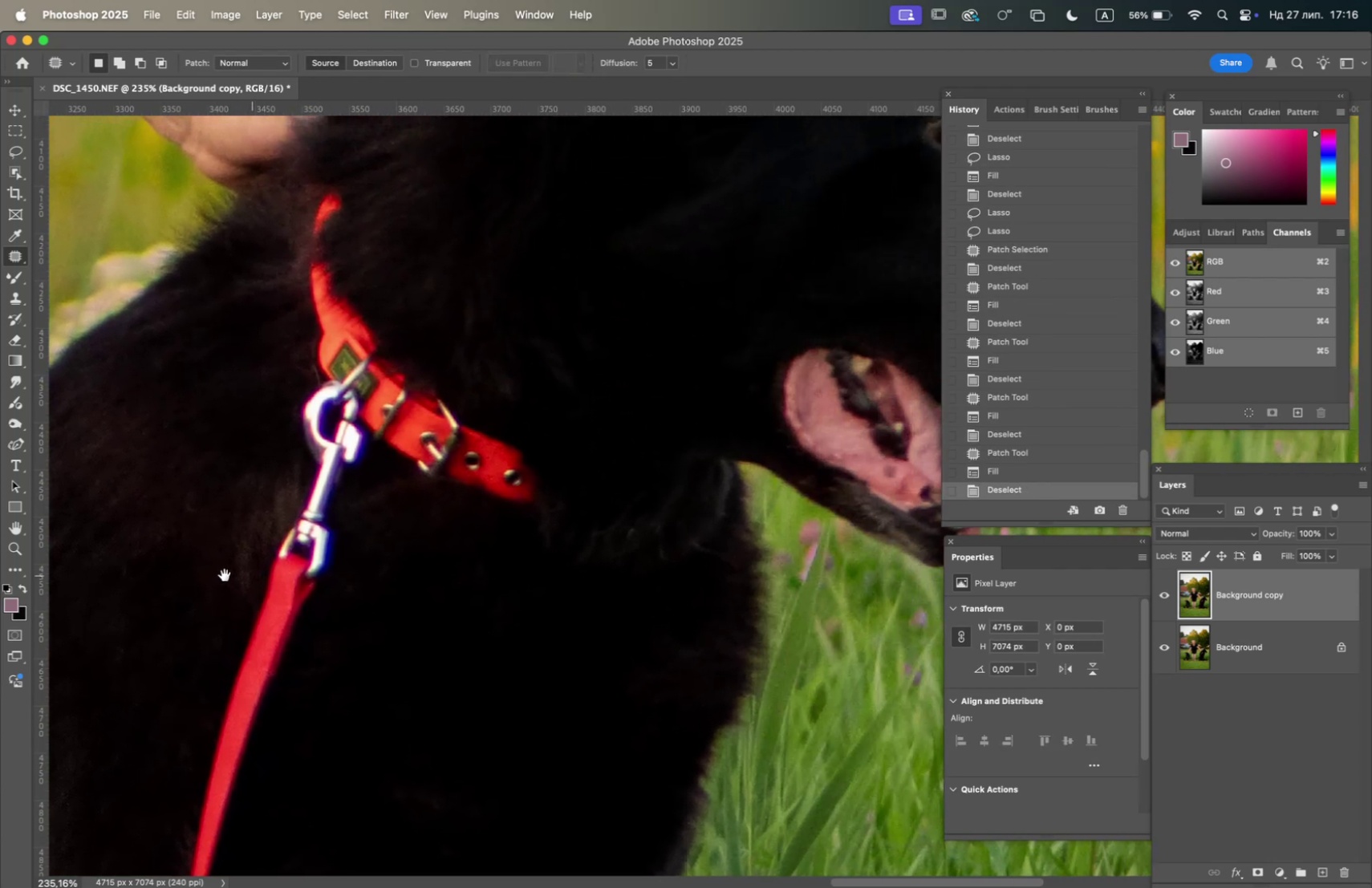 
hold_key(key=Space, duration=1.51)
 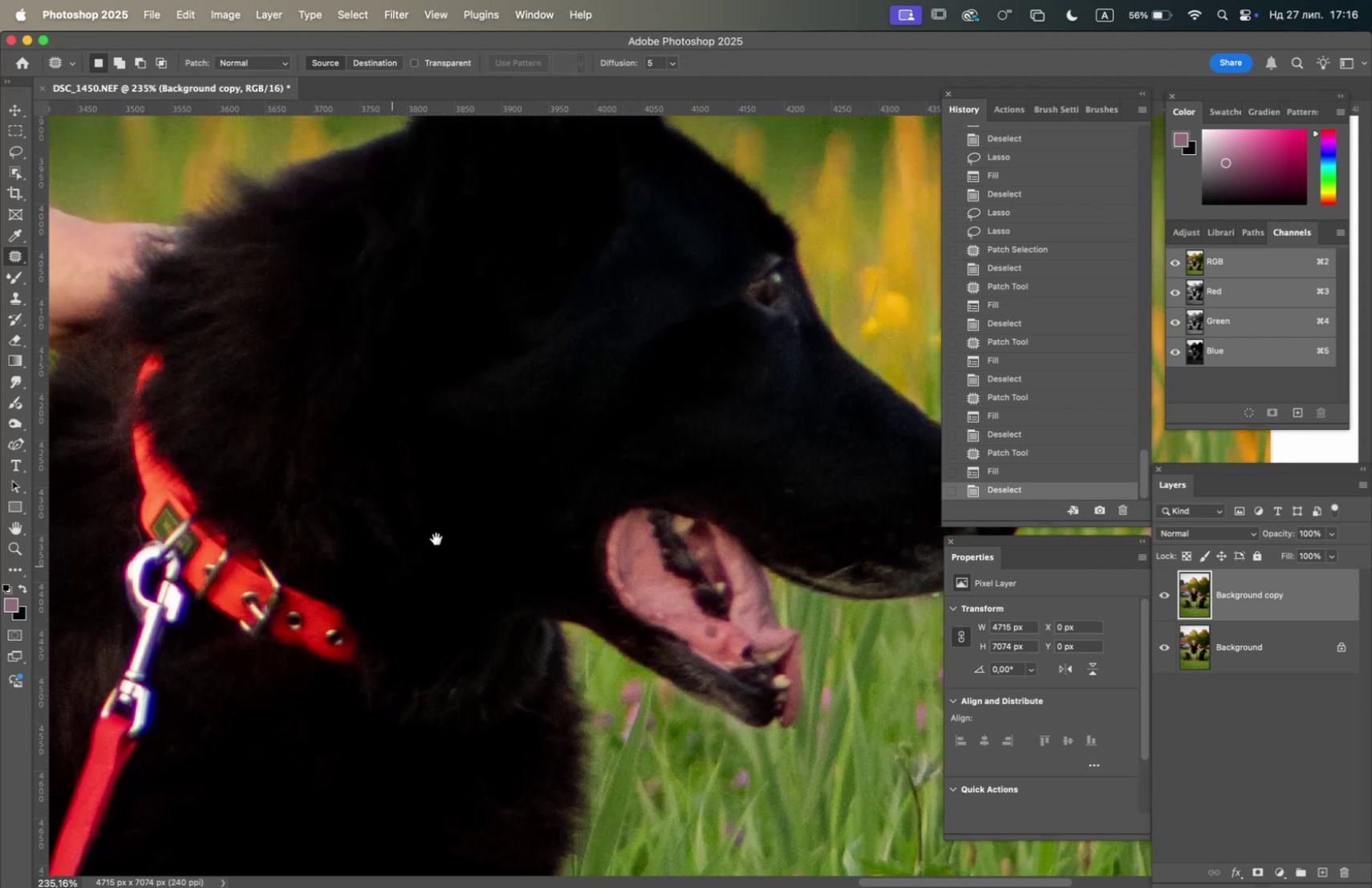 
hold_key(key=Space, duration=1.51)
 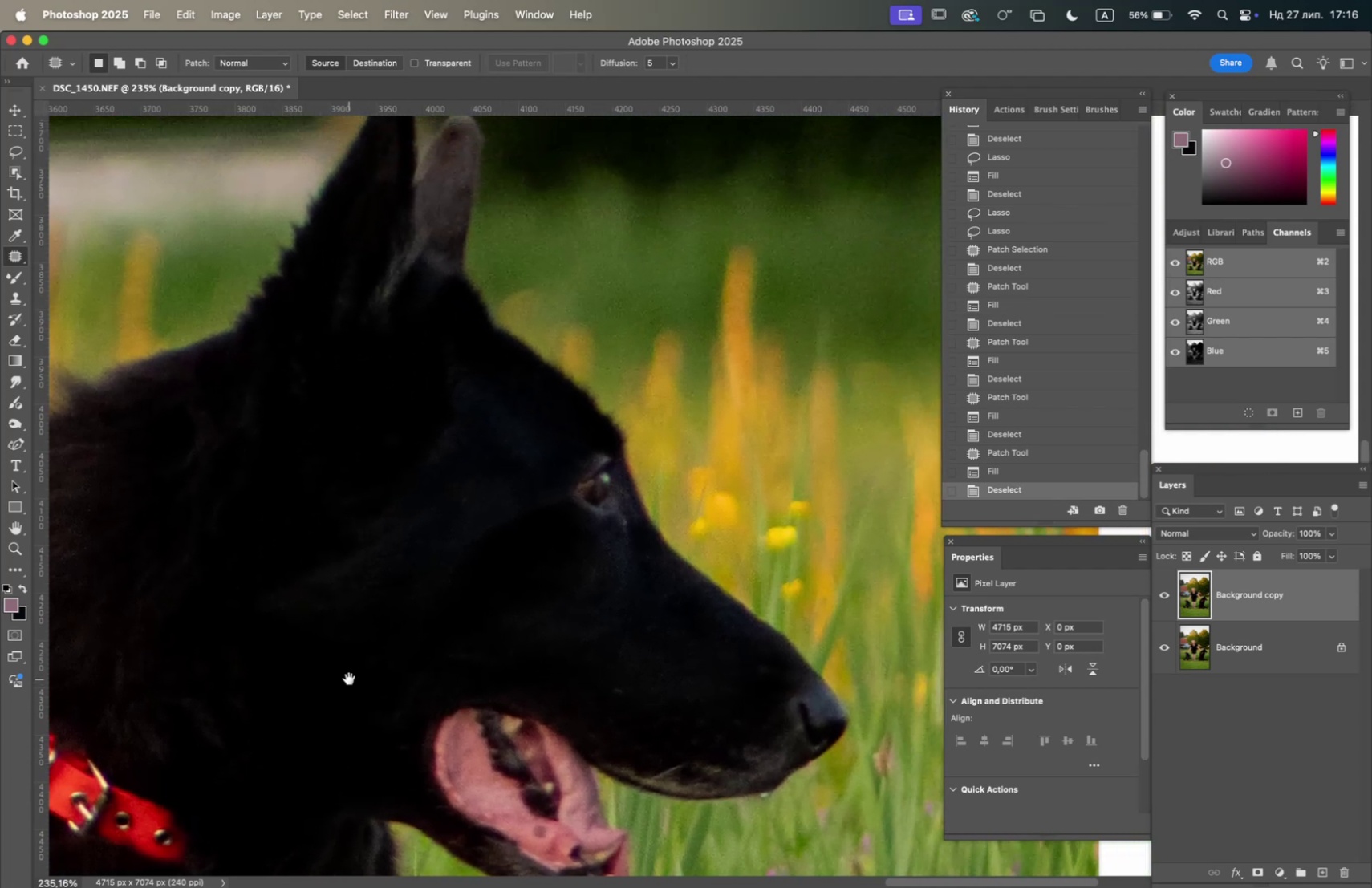 
key(Space)
 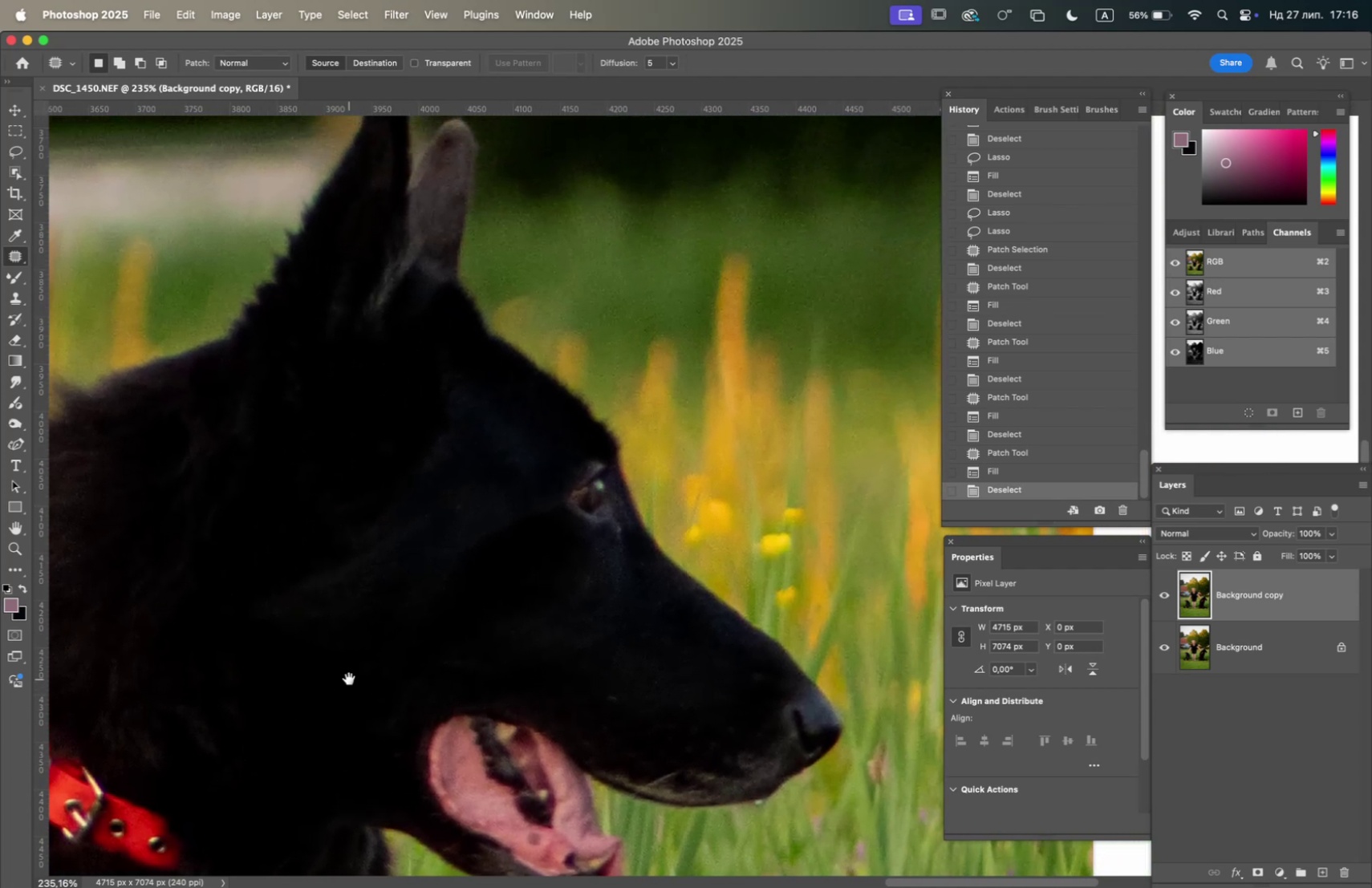 
key(Space)
 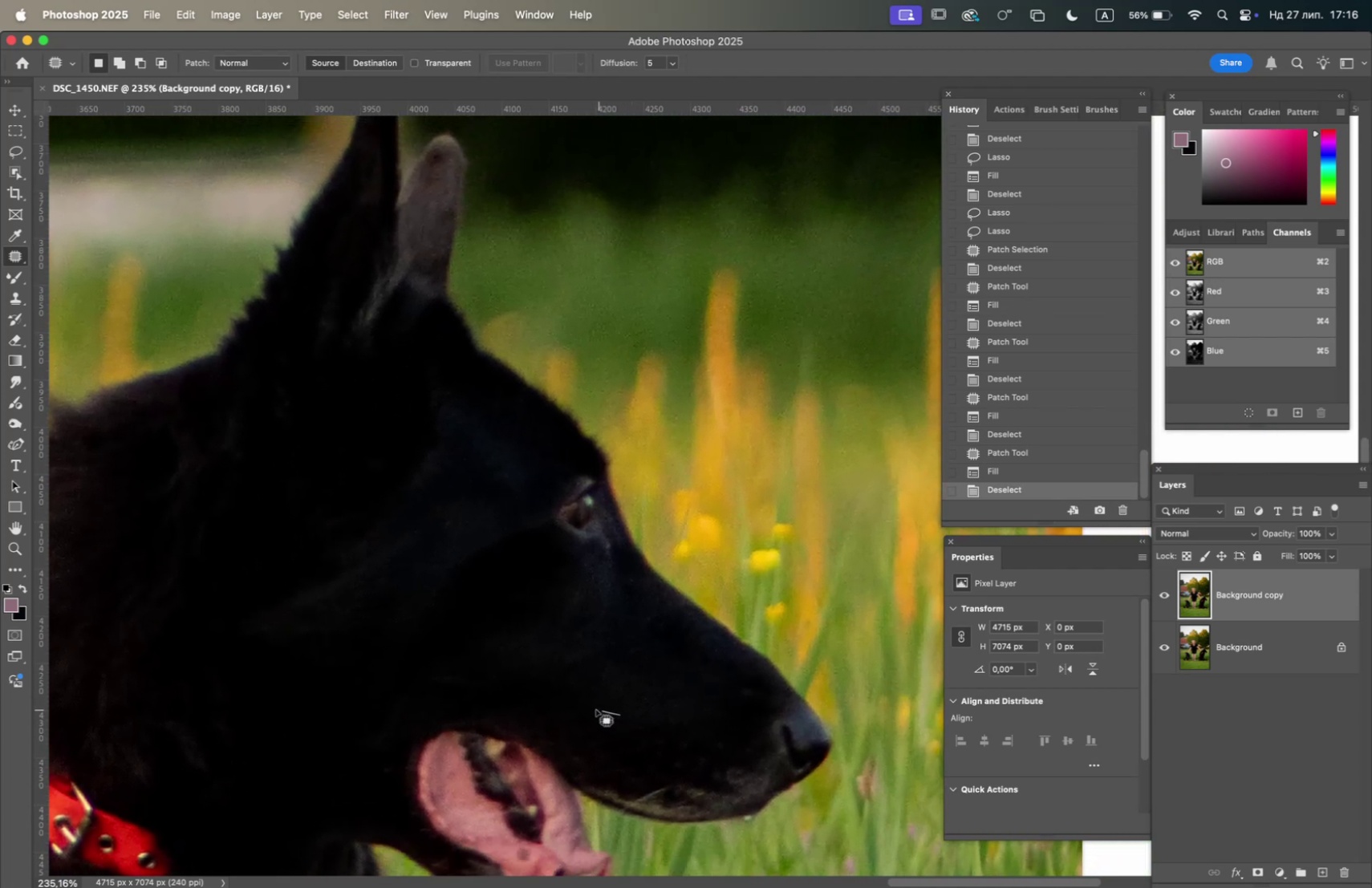 
key(F5)
 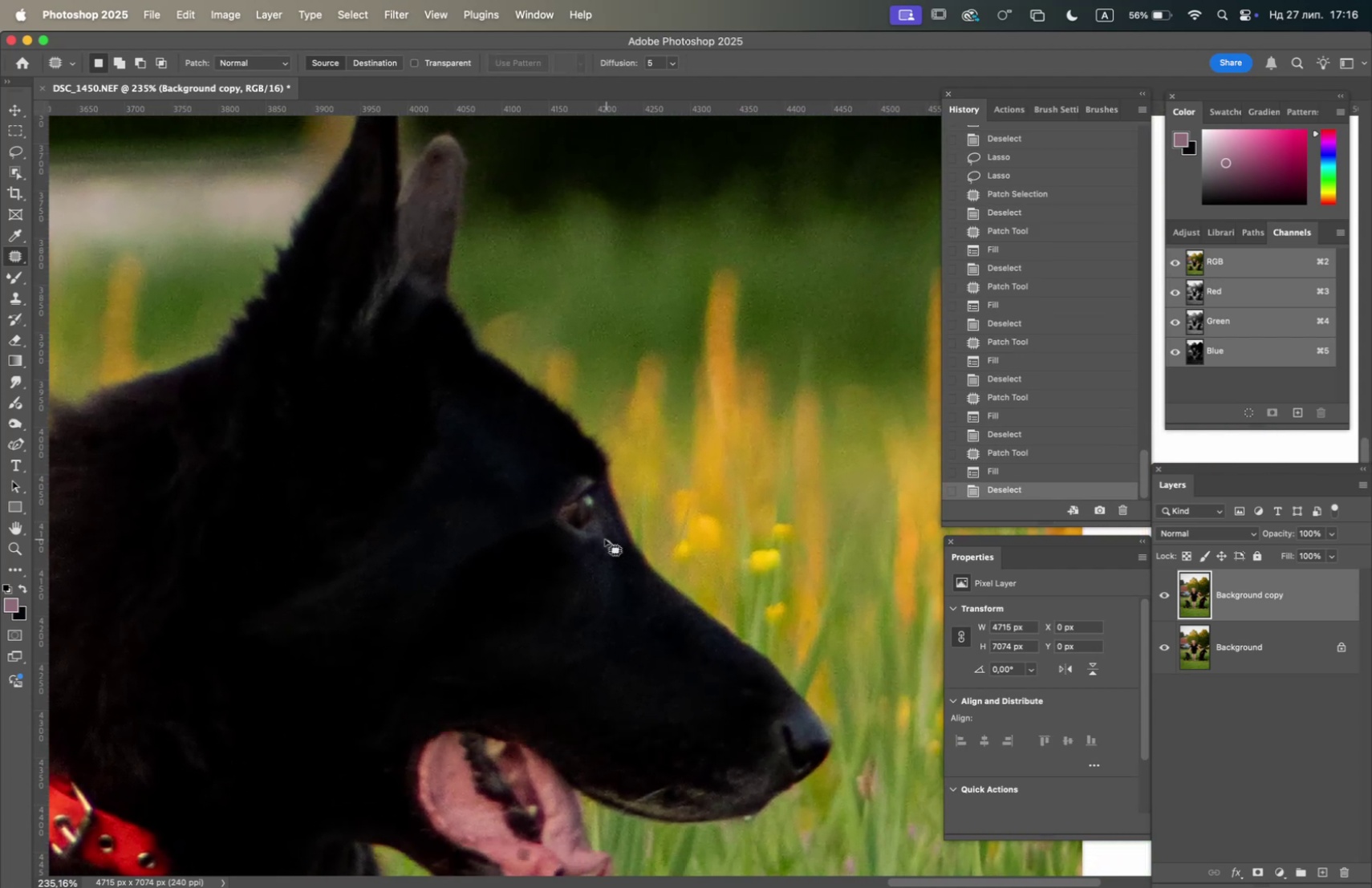 
key(F5)
 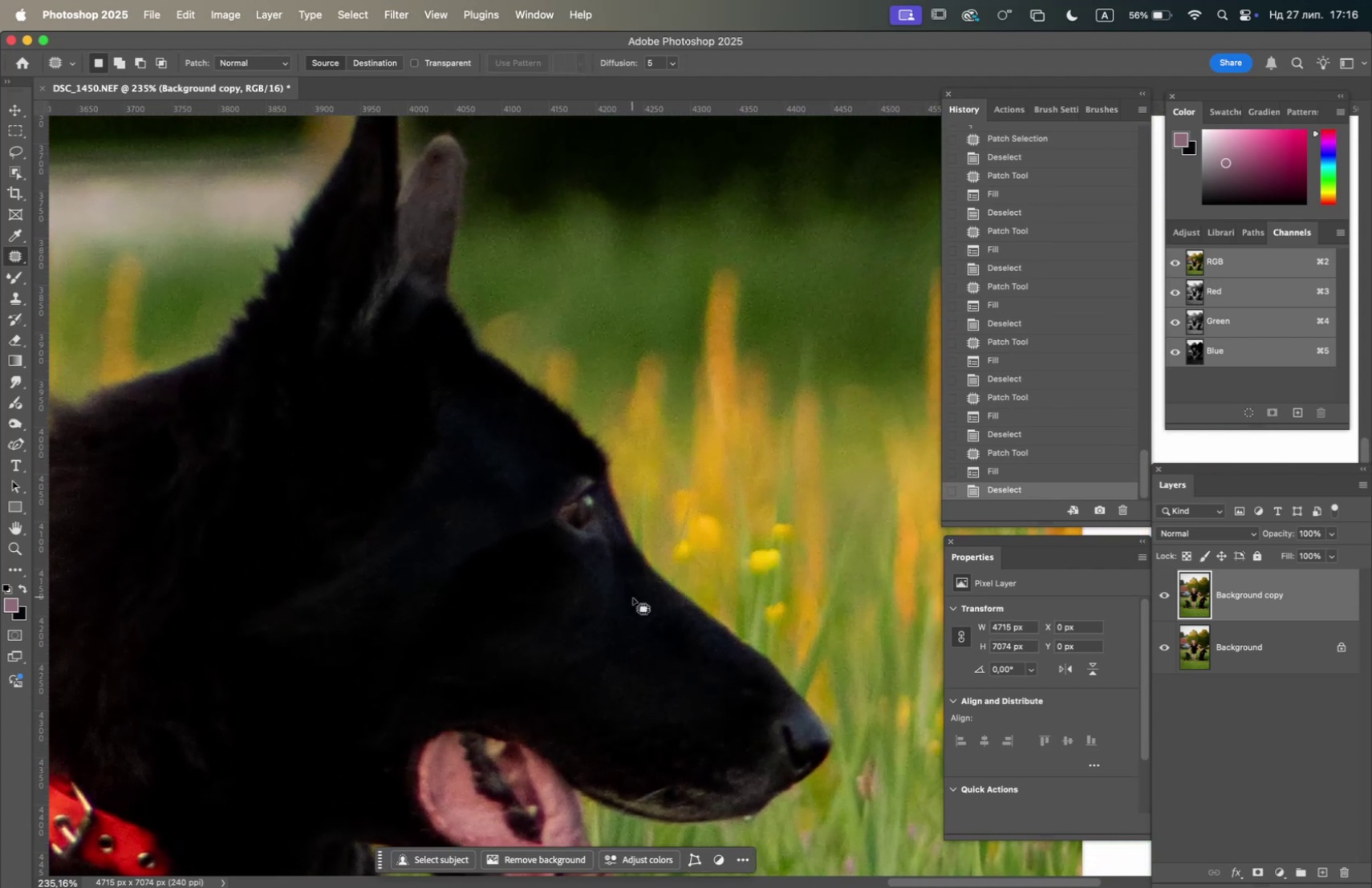 
hold_key(key=OptionLeft, duration=0.85)
scroll: coordinate [620, 570], scroll_direction: down, amount: 4.0
 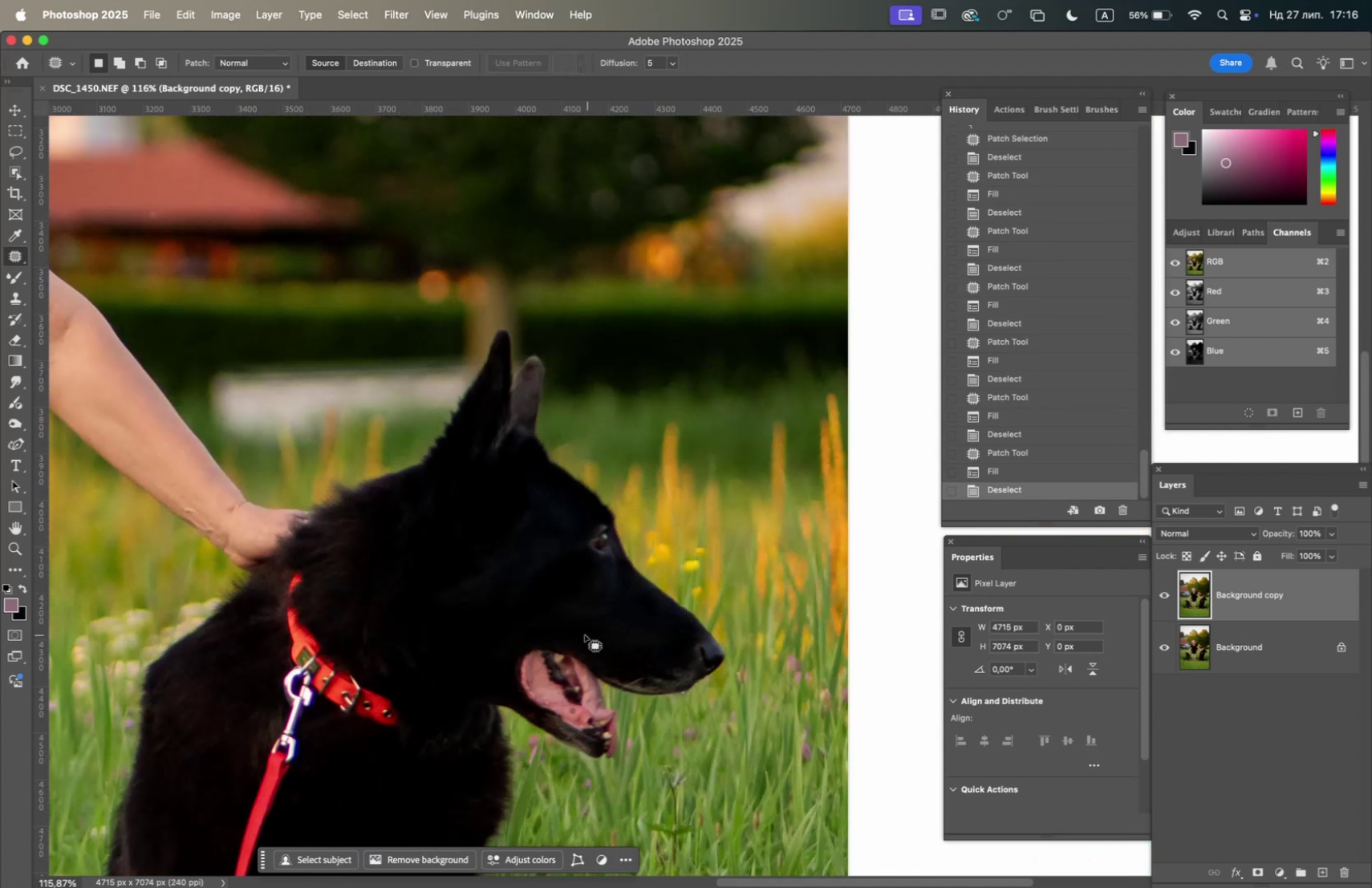 
hold_key(key=Space, duration=1.26)
 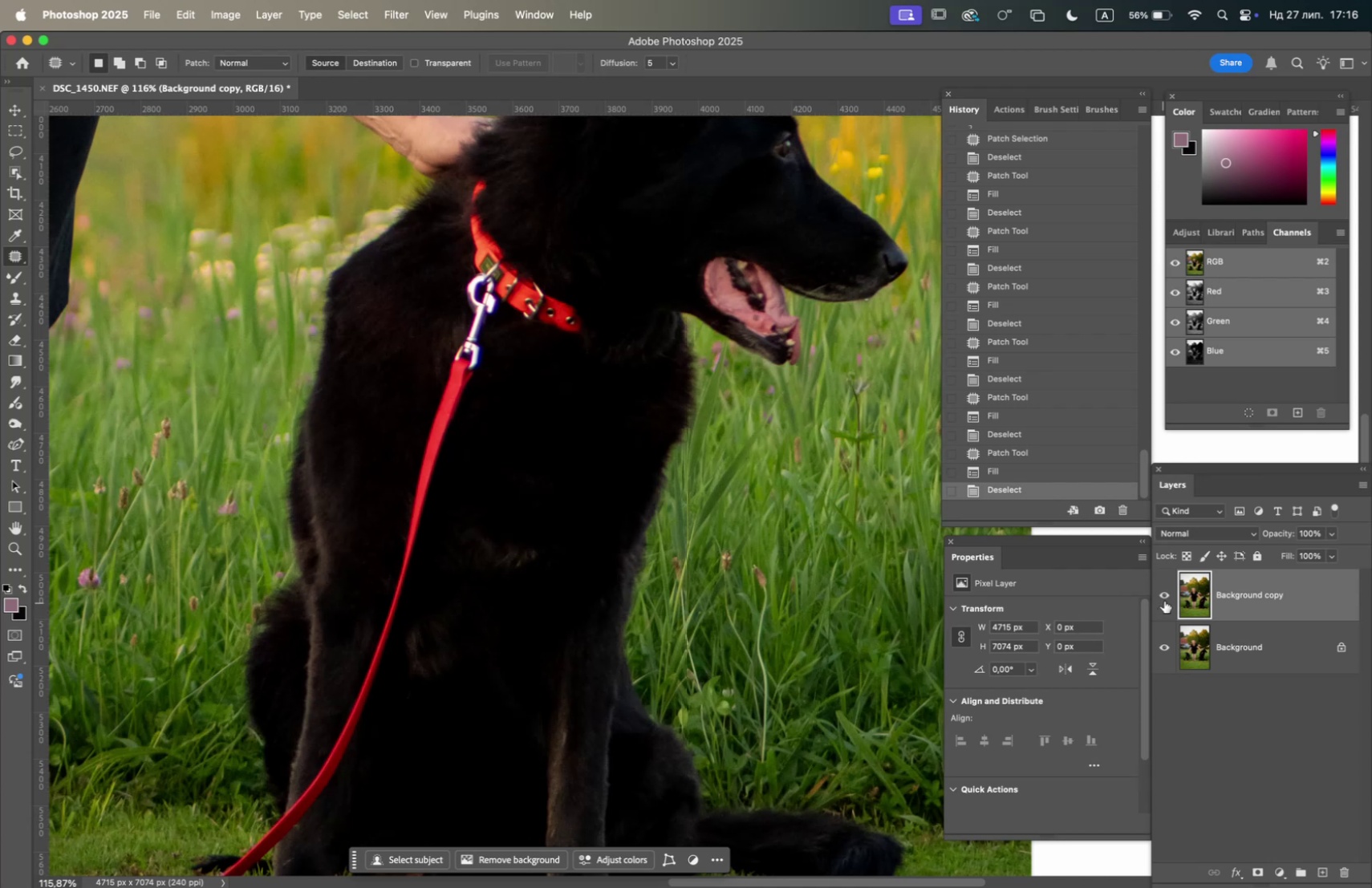 
left_click([1164, 591])
 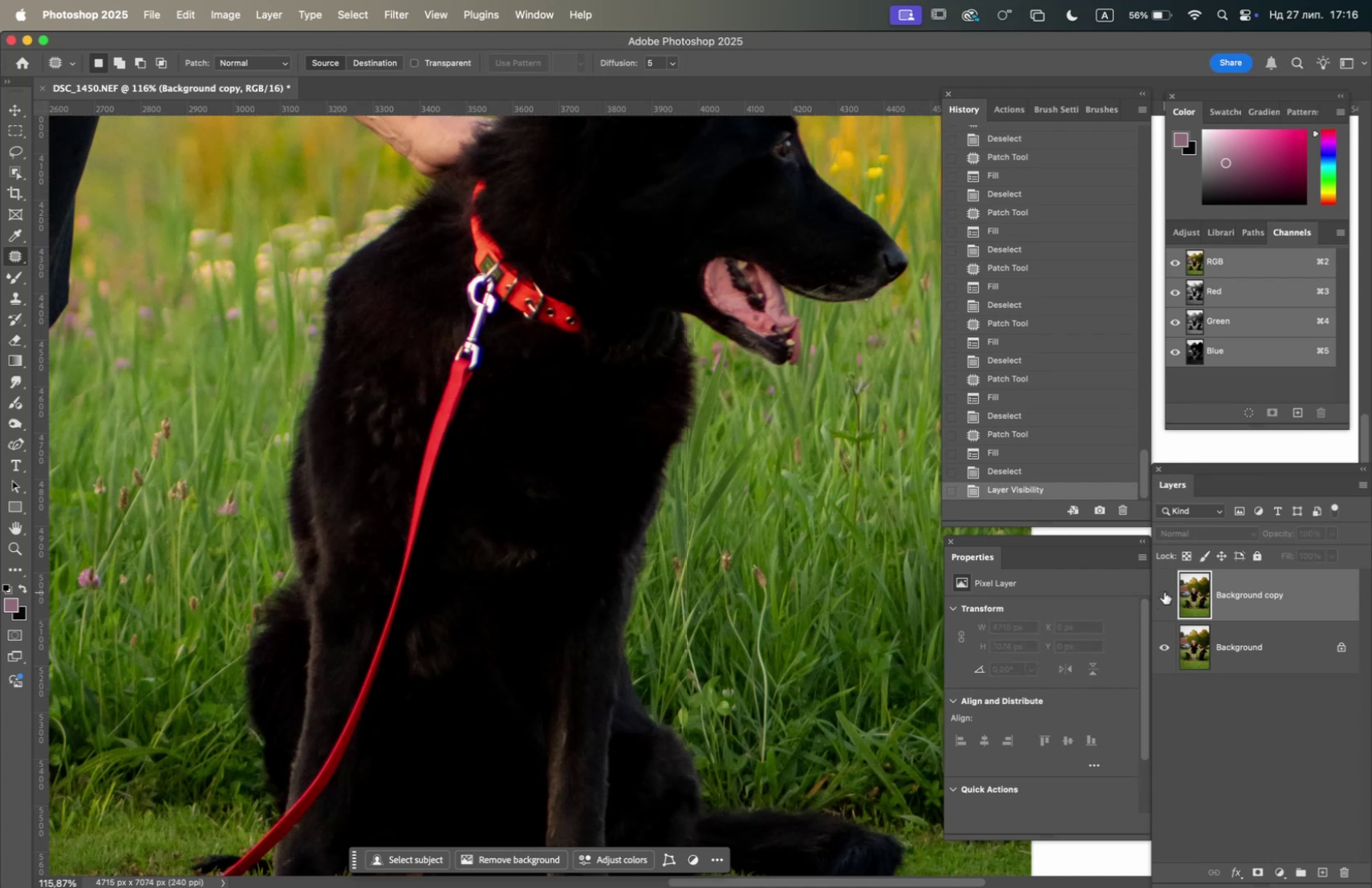 
left_click([1164, 591])
 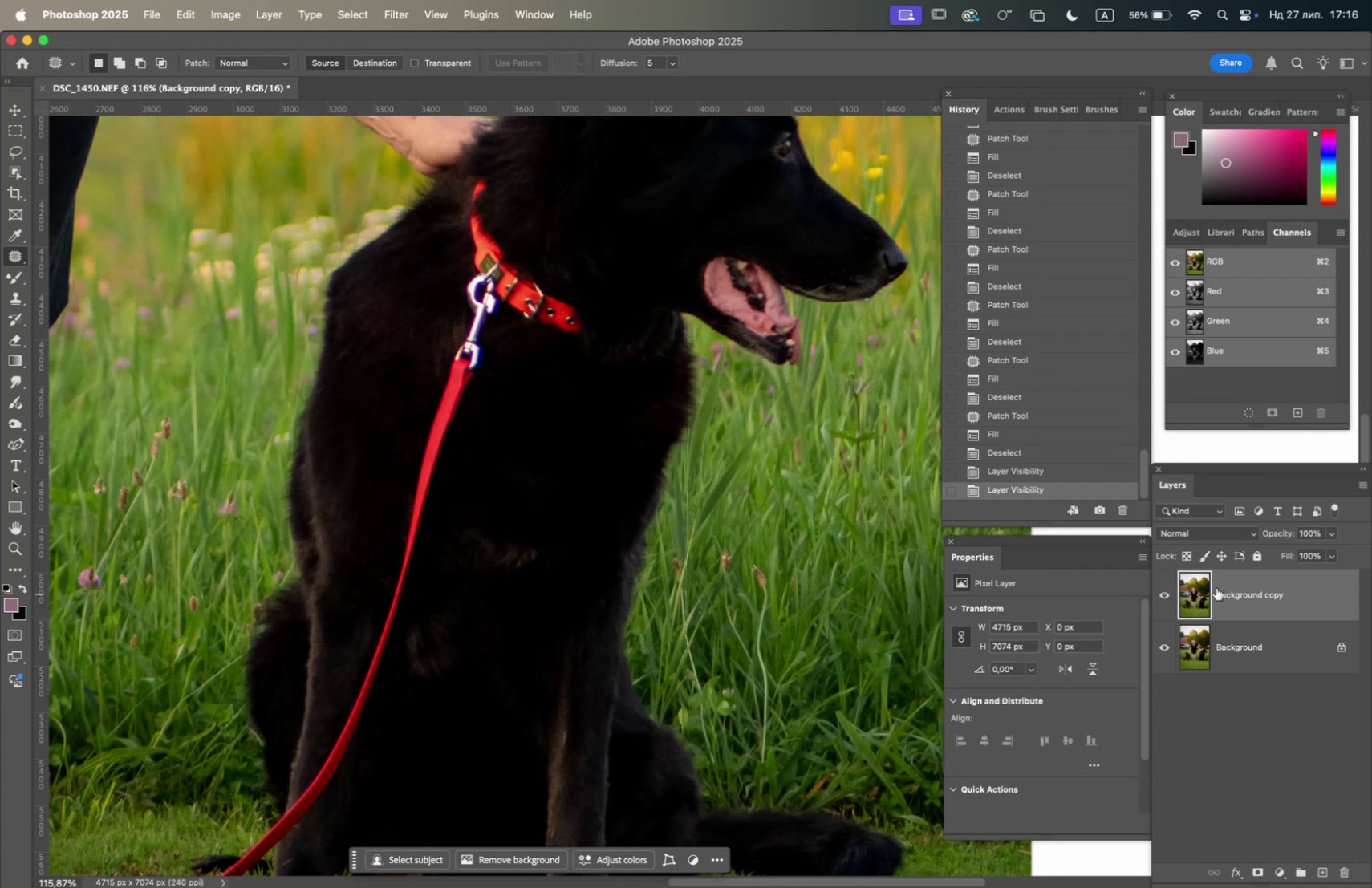 
left_click([1325, 533])
 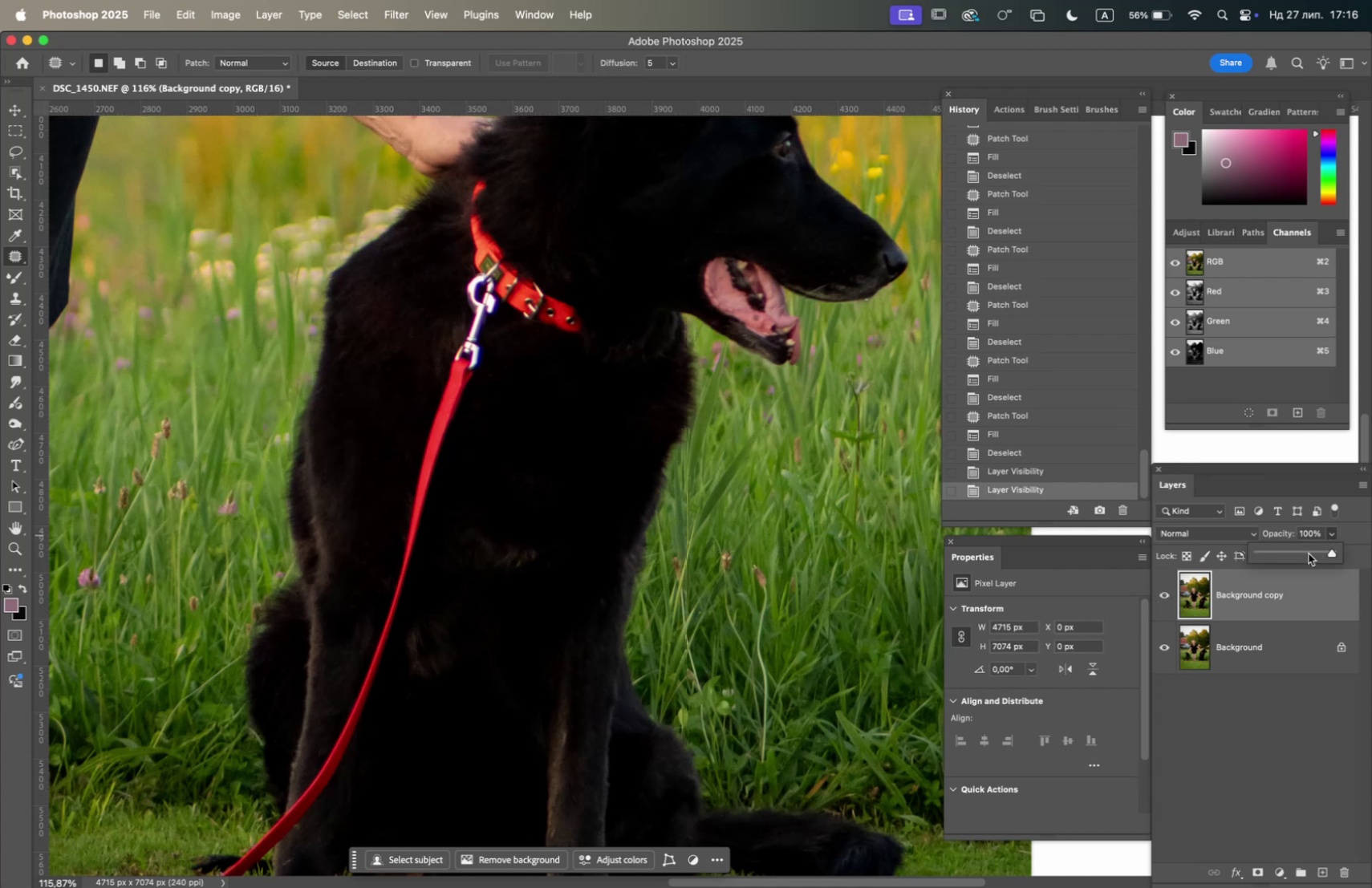 
left_click([1305, 553])
 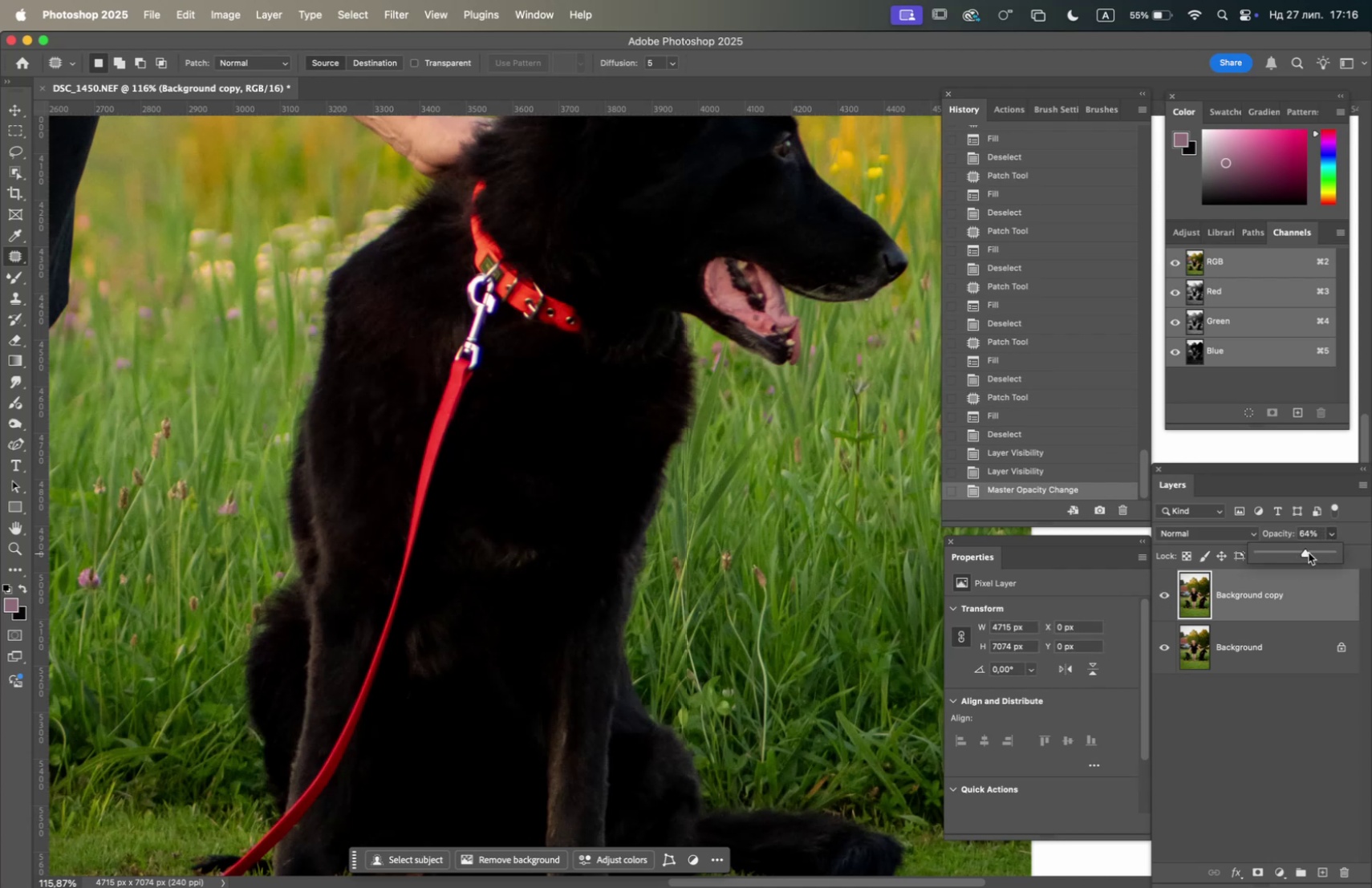 
left_click([1314, 550])
 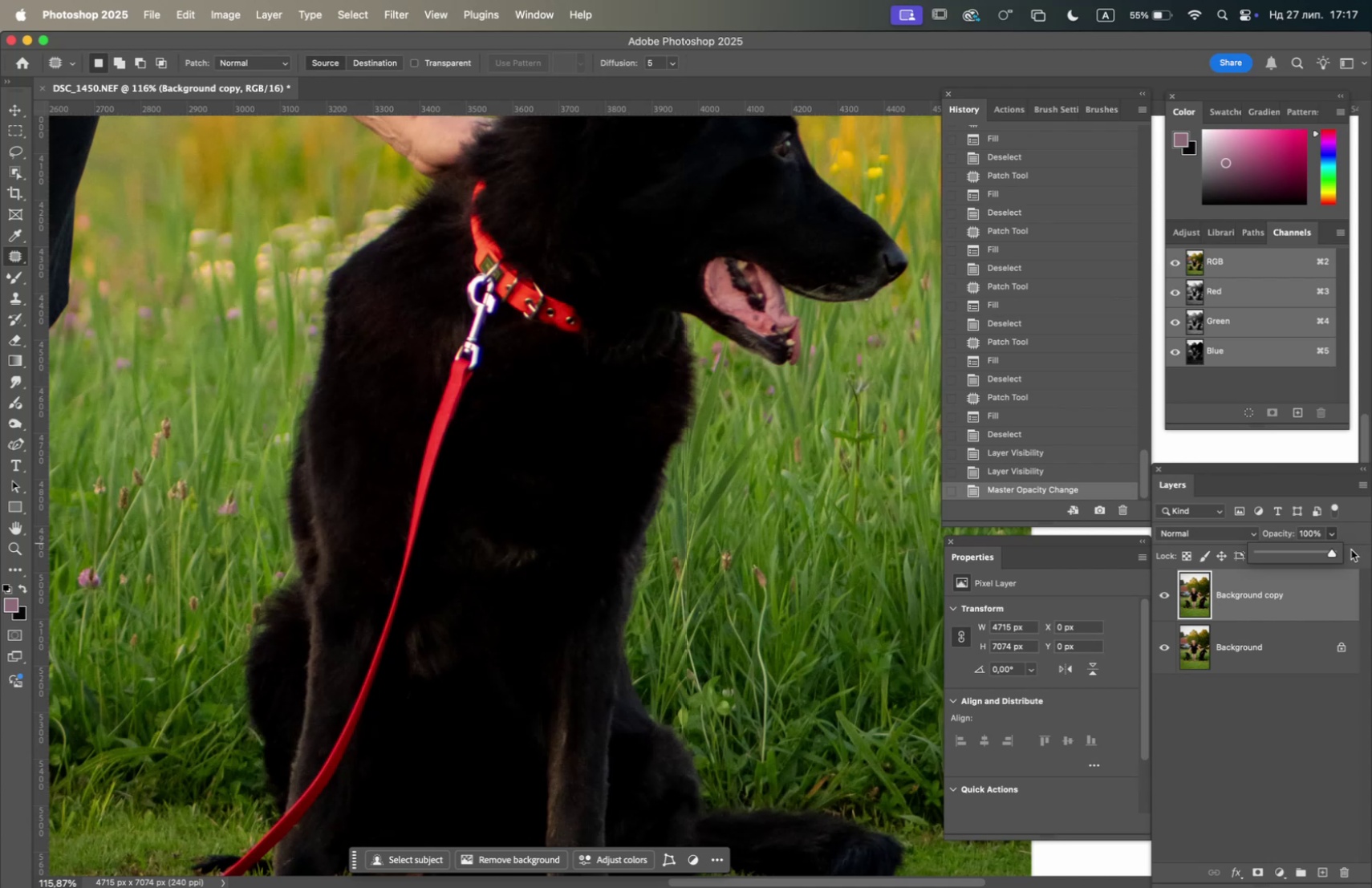 
wait(5.82)
 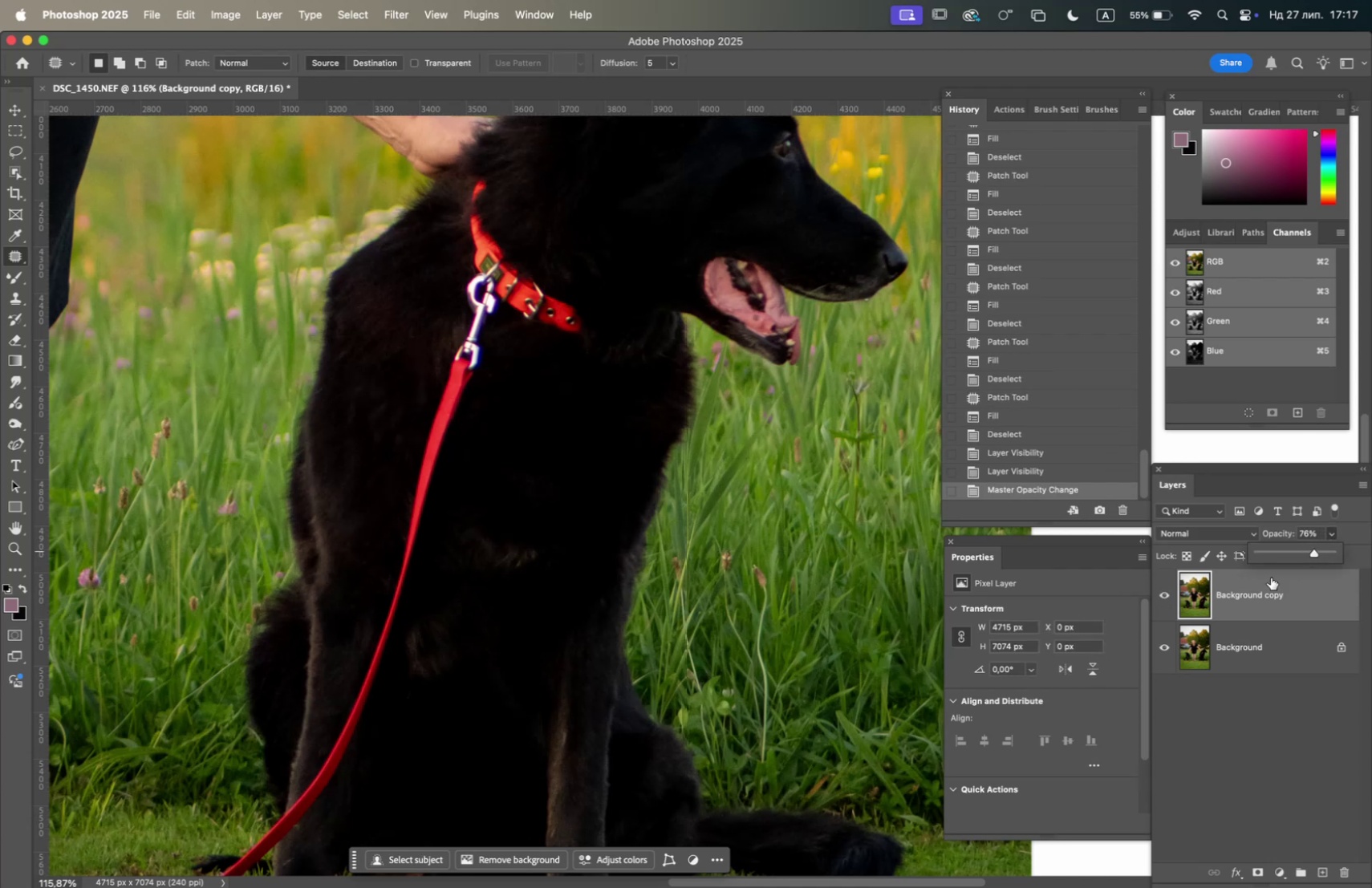 
left_click([1164, 593])
 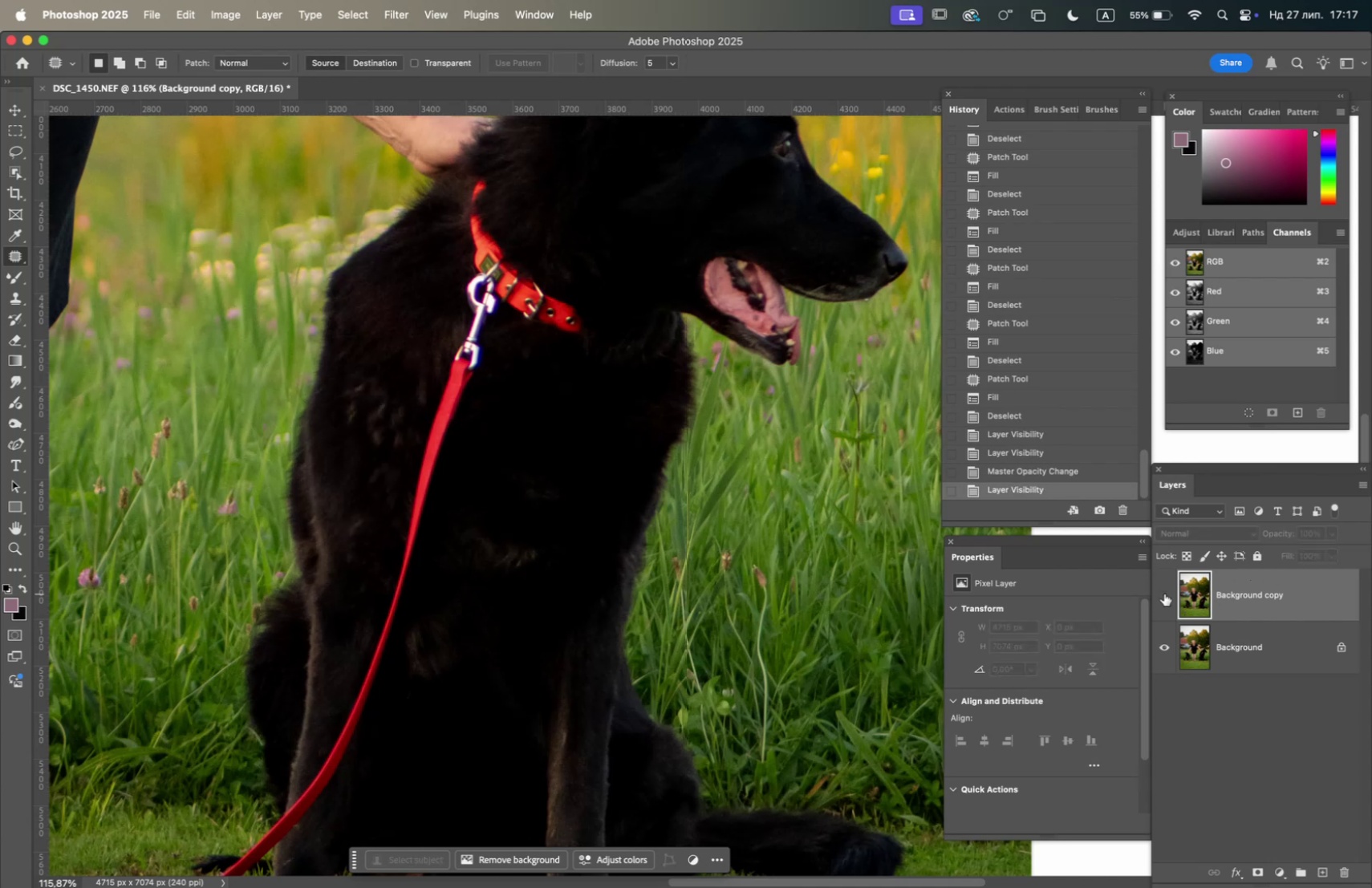 
left_click([1164, 593])
 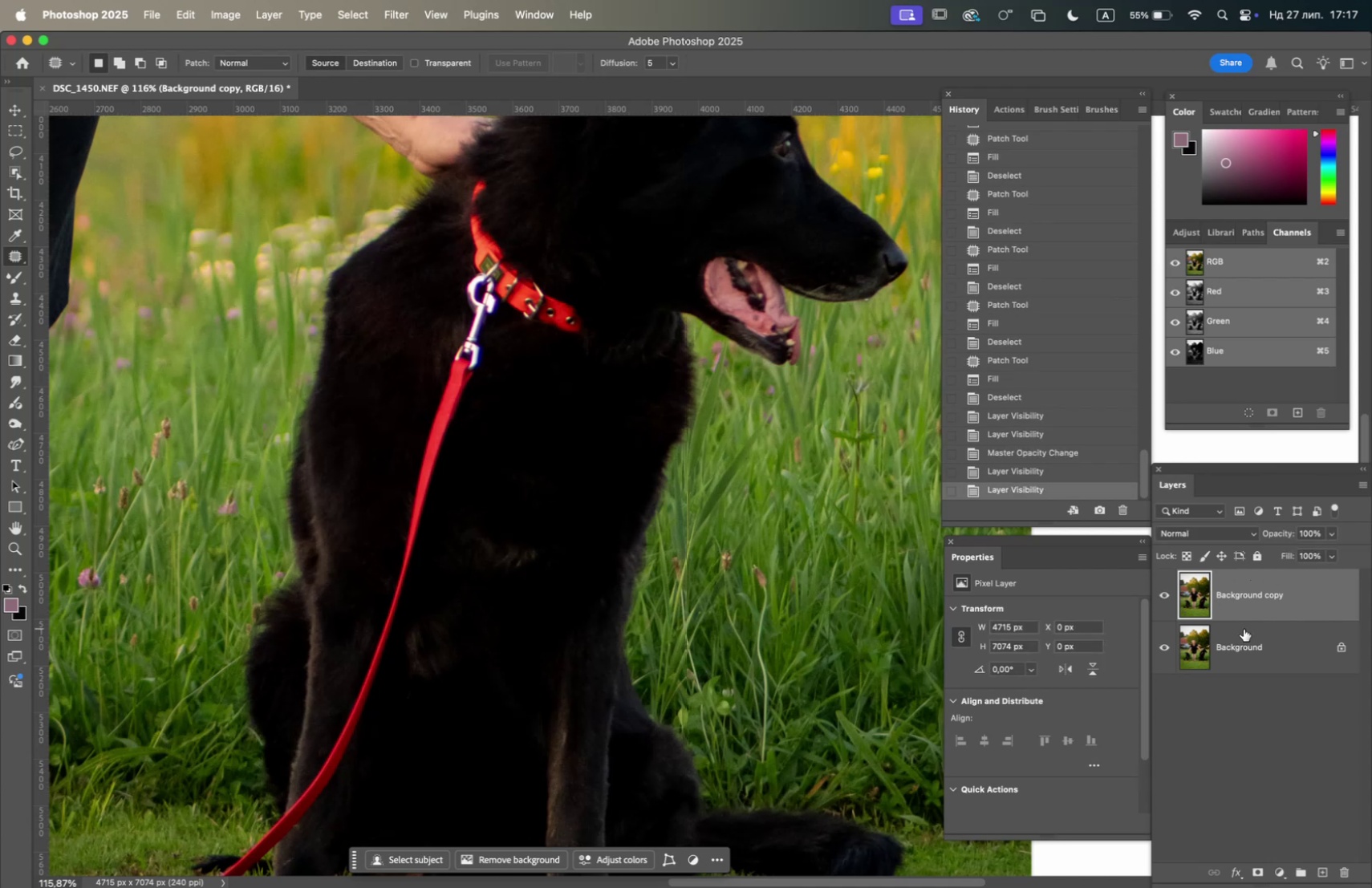 
right_click([1244, 629])
 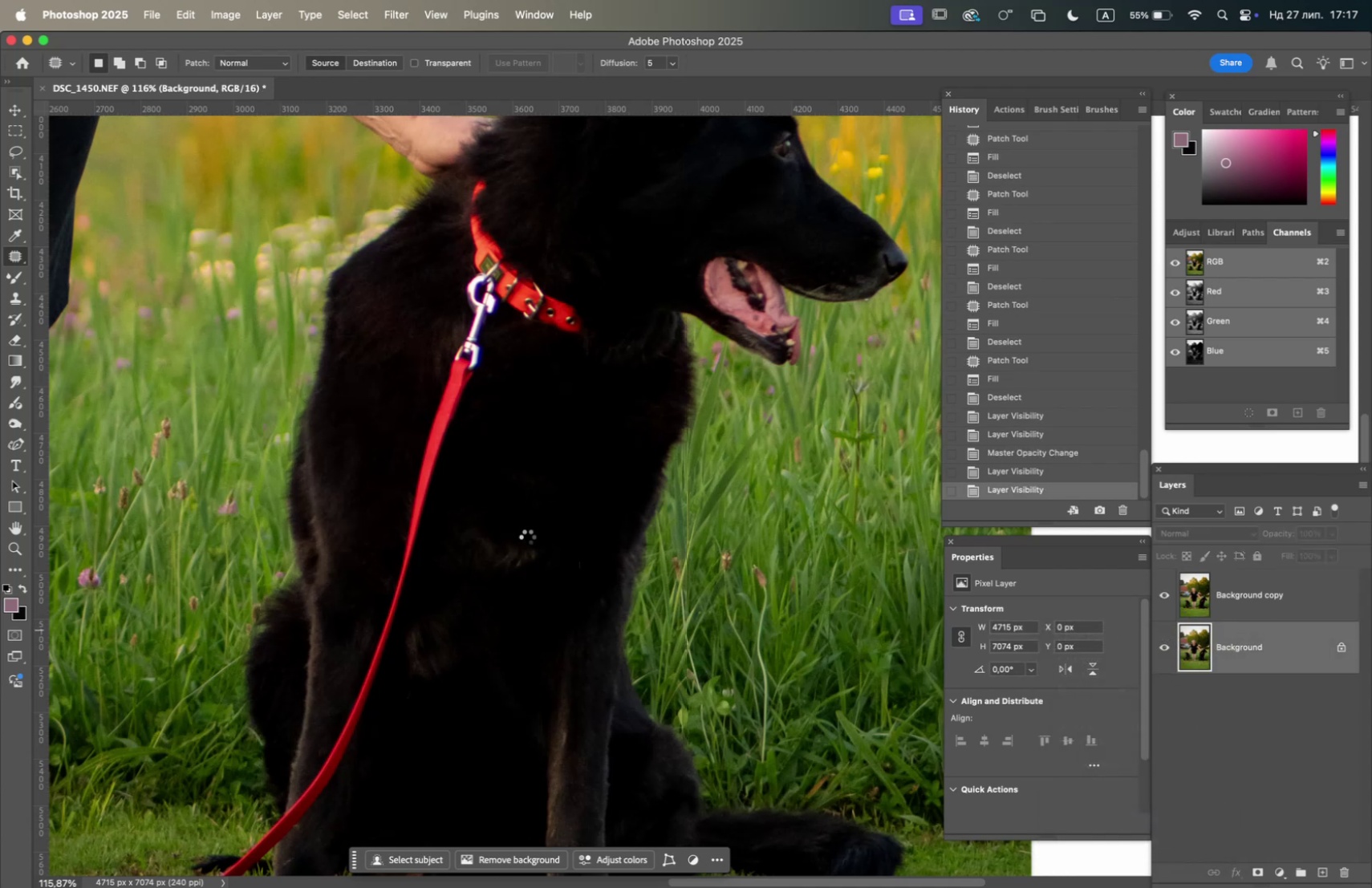 
hold_key(key=Space, duration=0.63)
 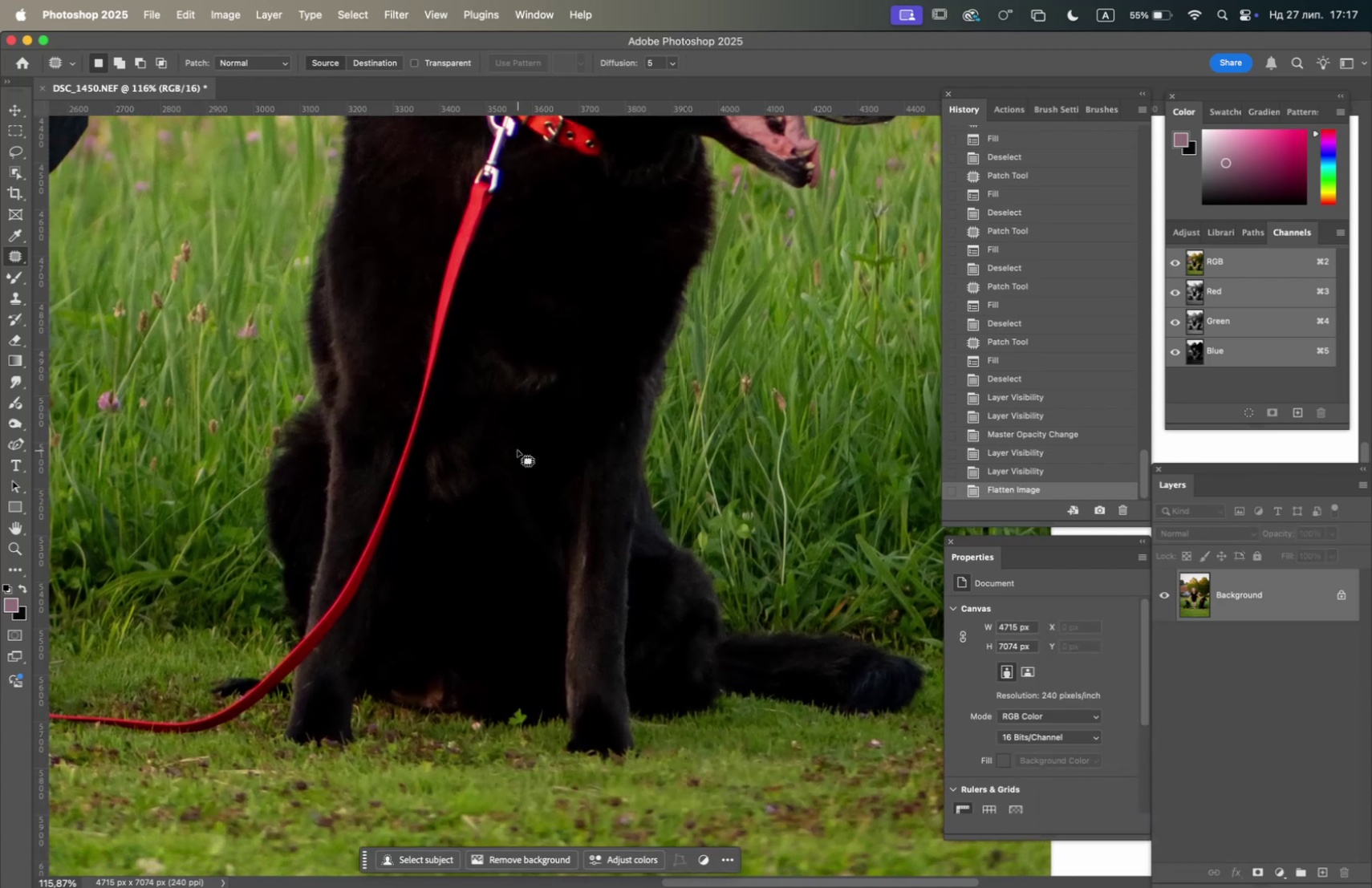 
hold_key(key=OptionLeft, duration=2.71)
scroll: coordinate [519, 443], scroll_direction: down, amount: 10.0
 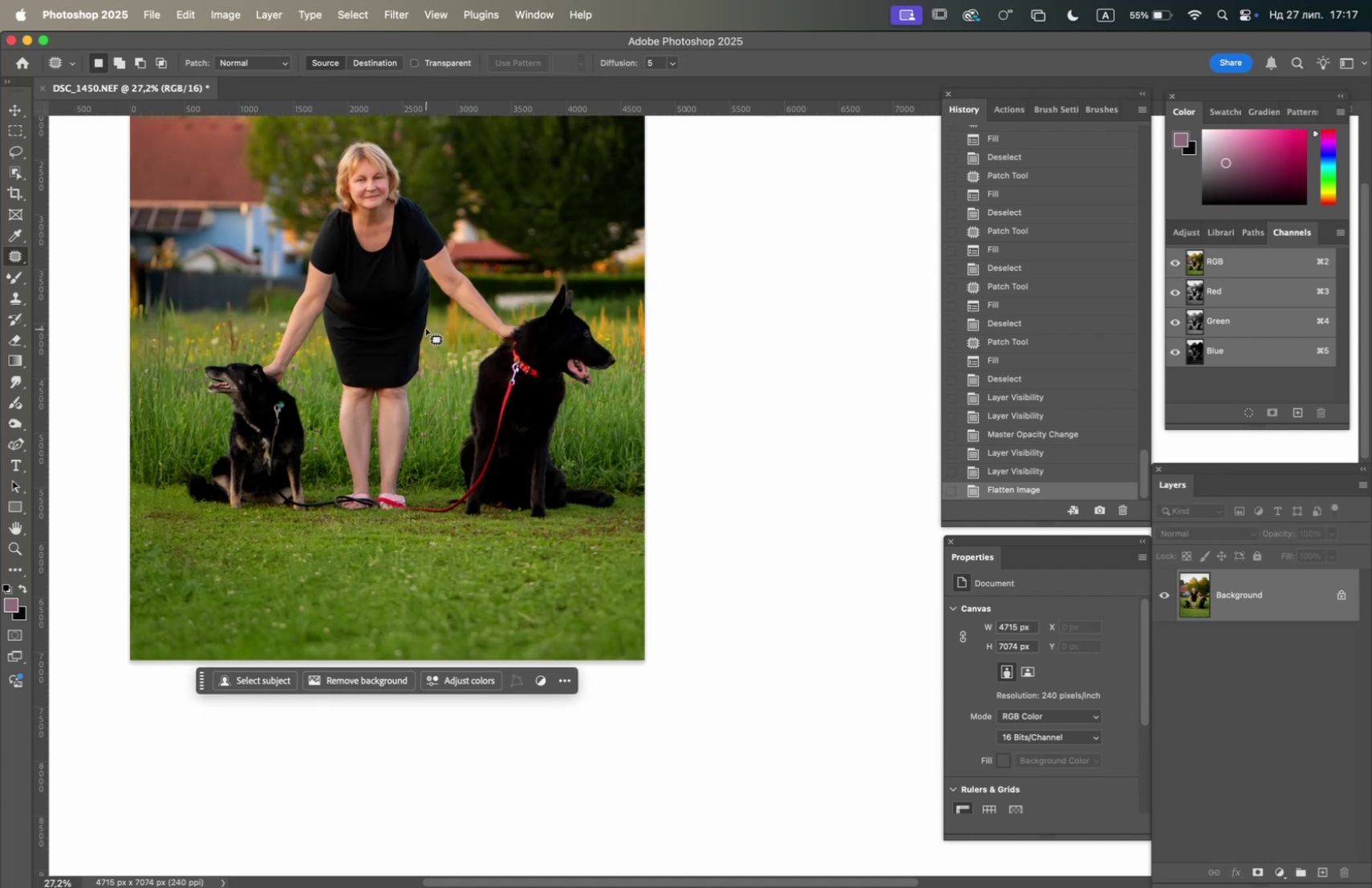 
hold_key(key=Space, duration=0.93)
 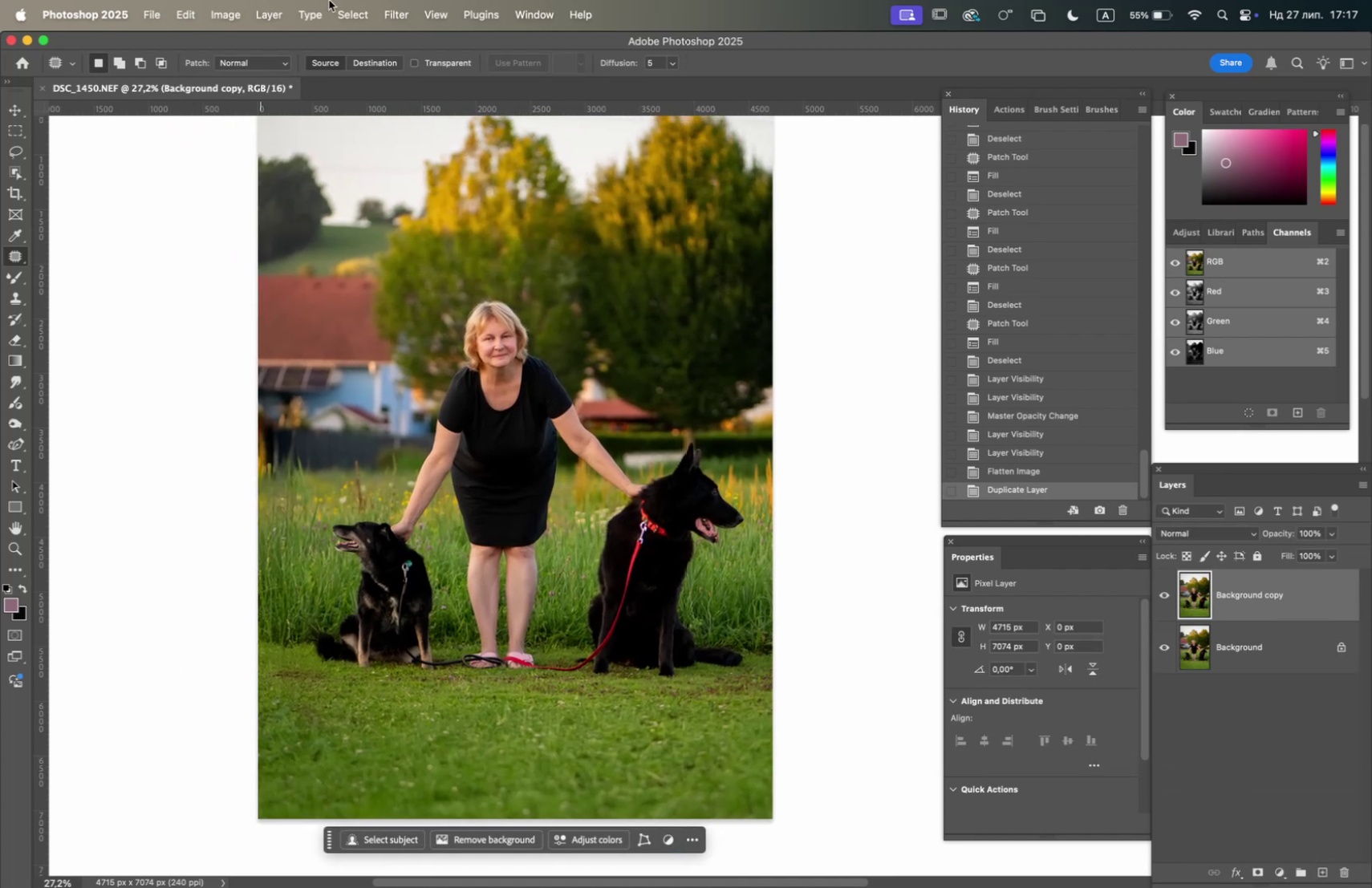 
left_click([237, 15])
 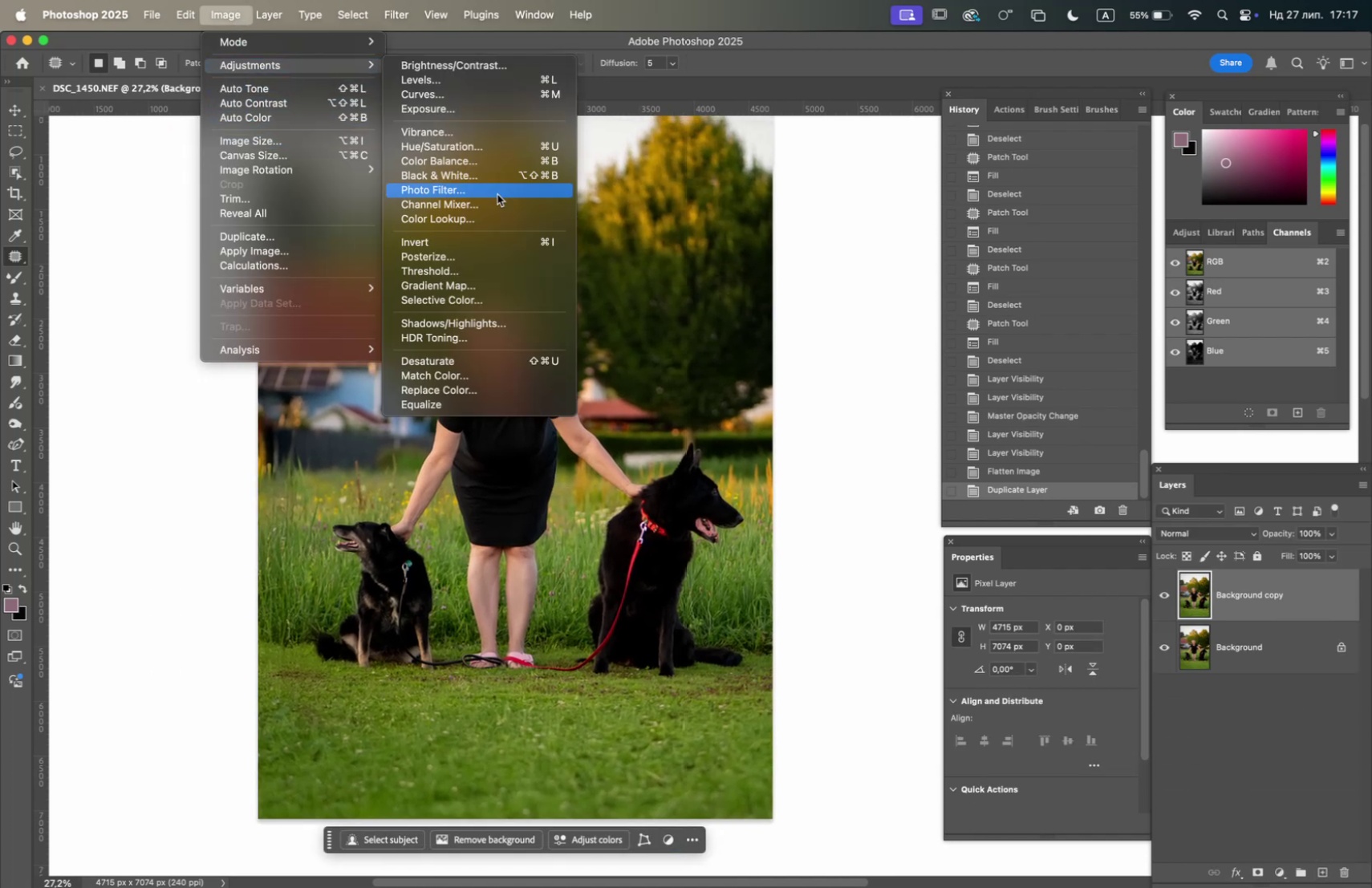 
left_click([522, 321])
 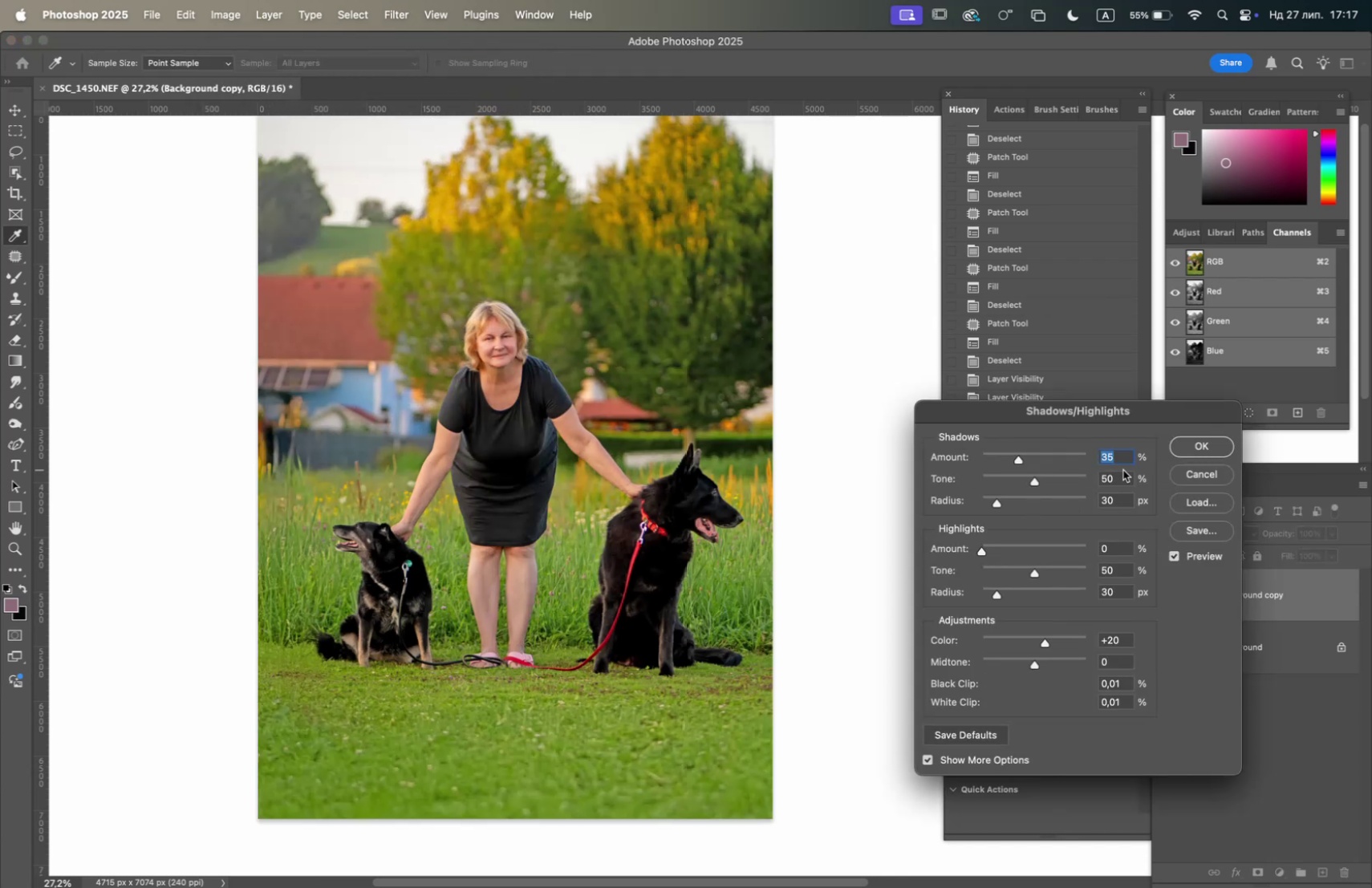 
left_click([1205, 448])
 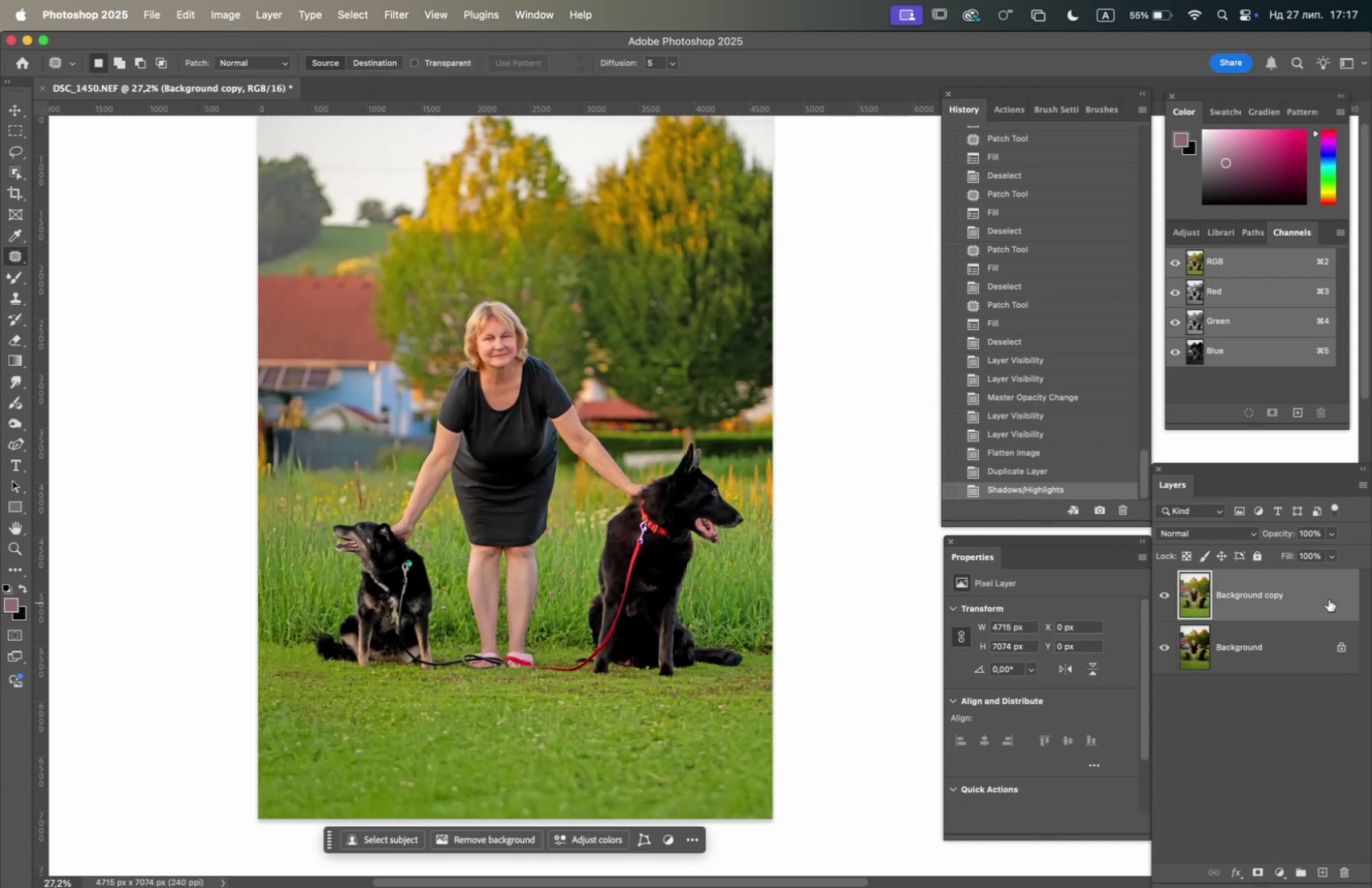 
left_click([1333, 535])
 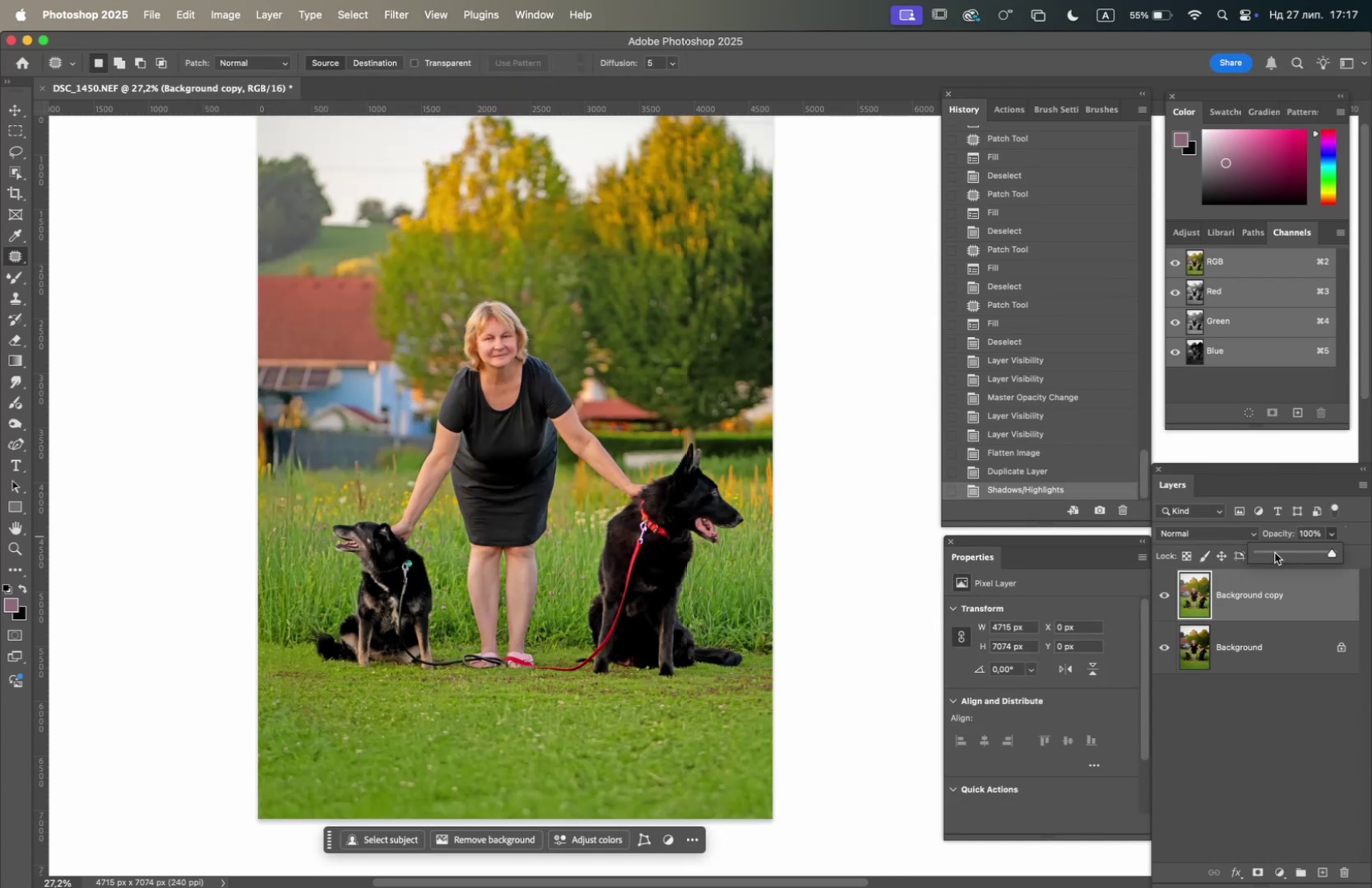 
left_click([1278, 553])
 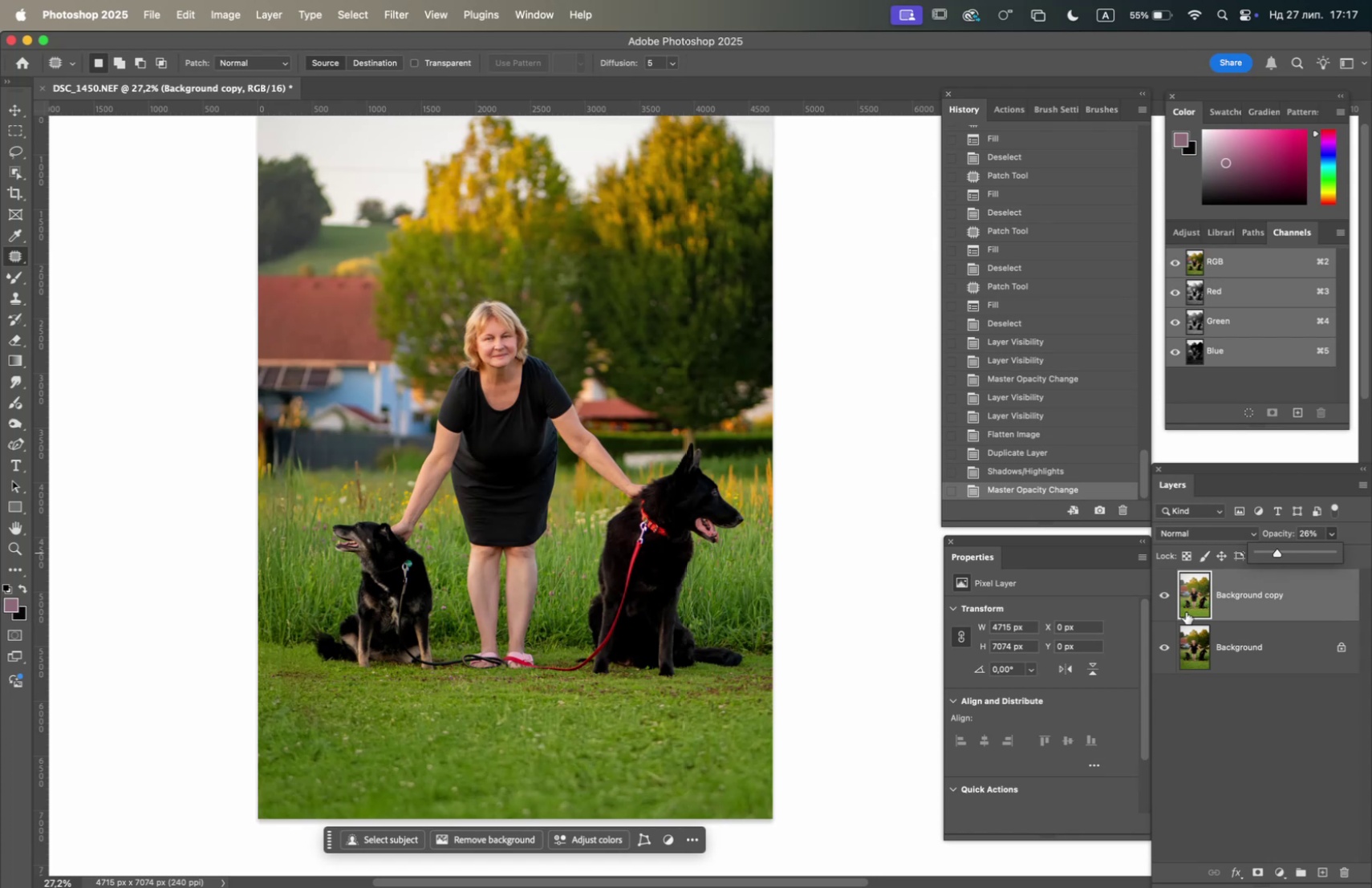 
left_click([1149, 588])
 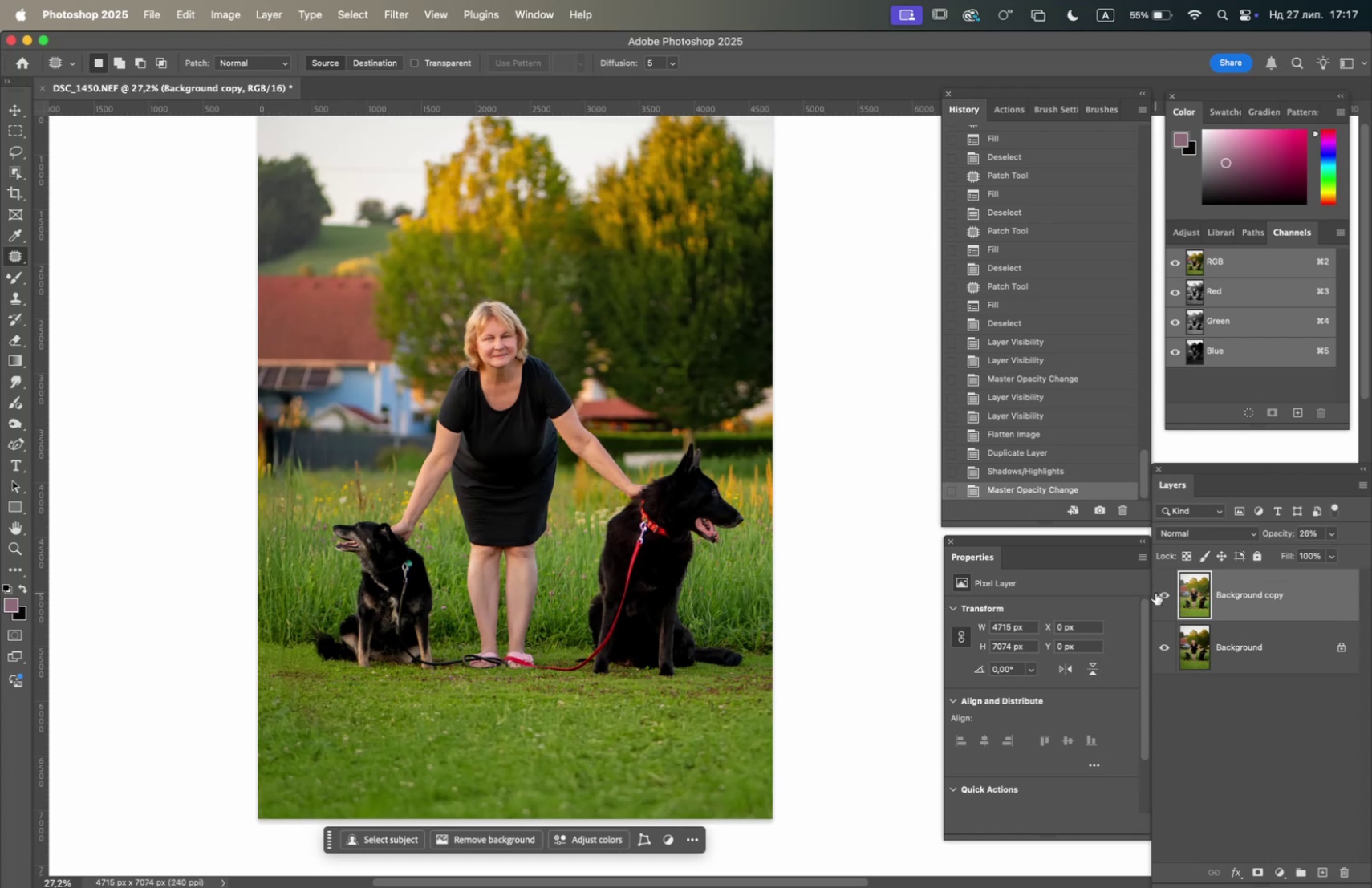 
left_click([1166, 598])
 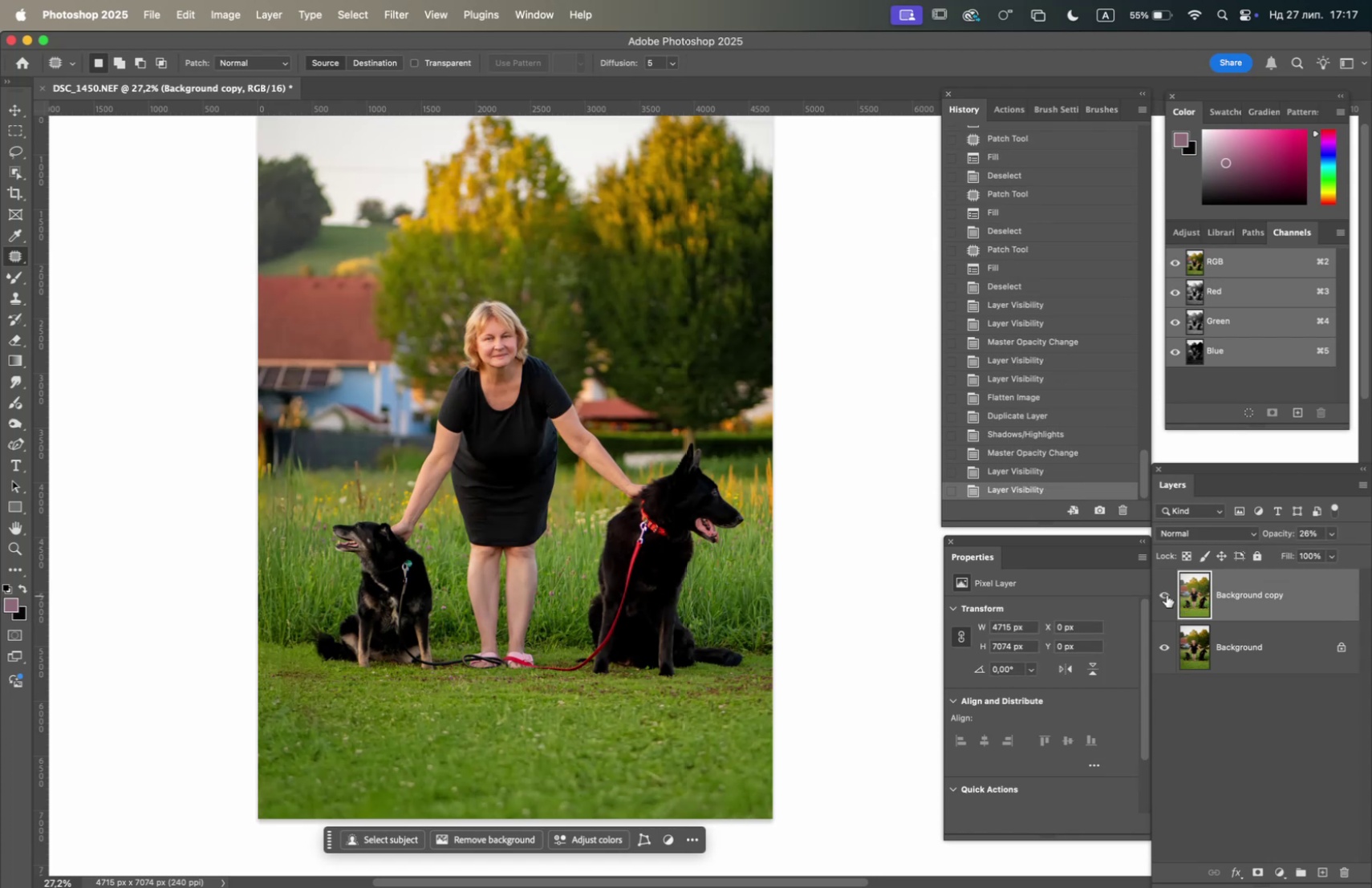 
left_click([1167, 593])
 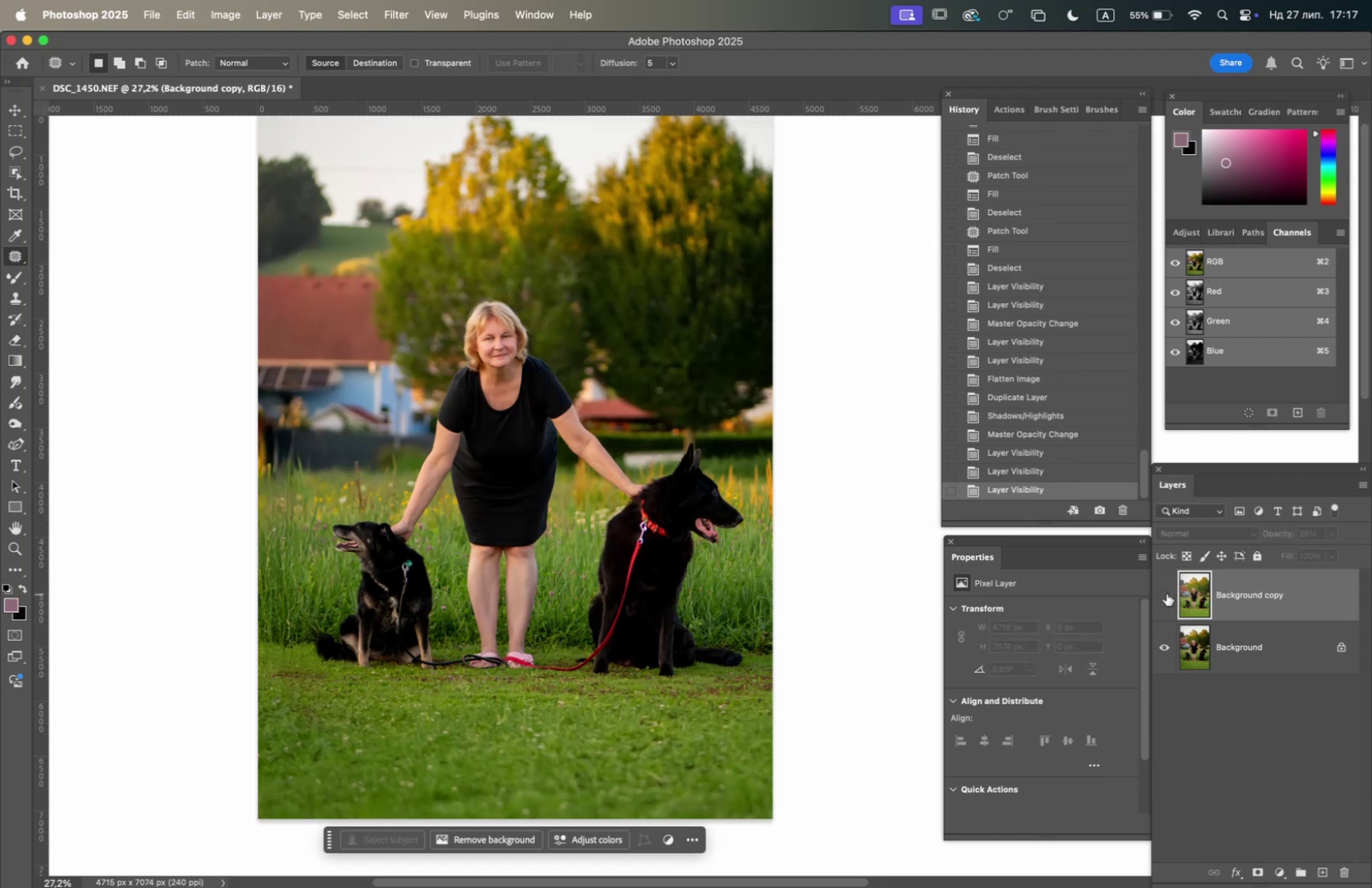 
left_click([1167, 593])
 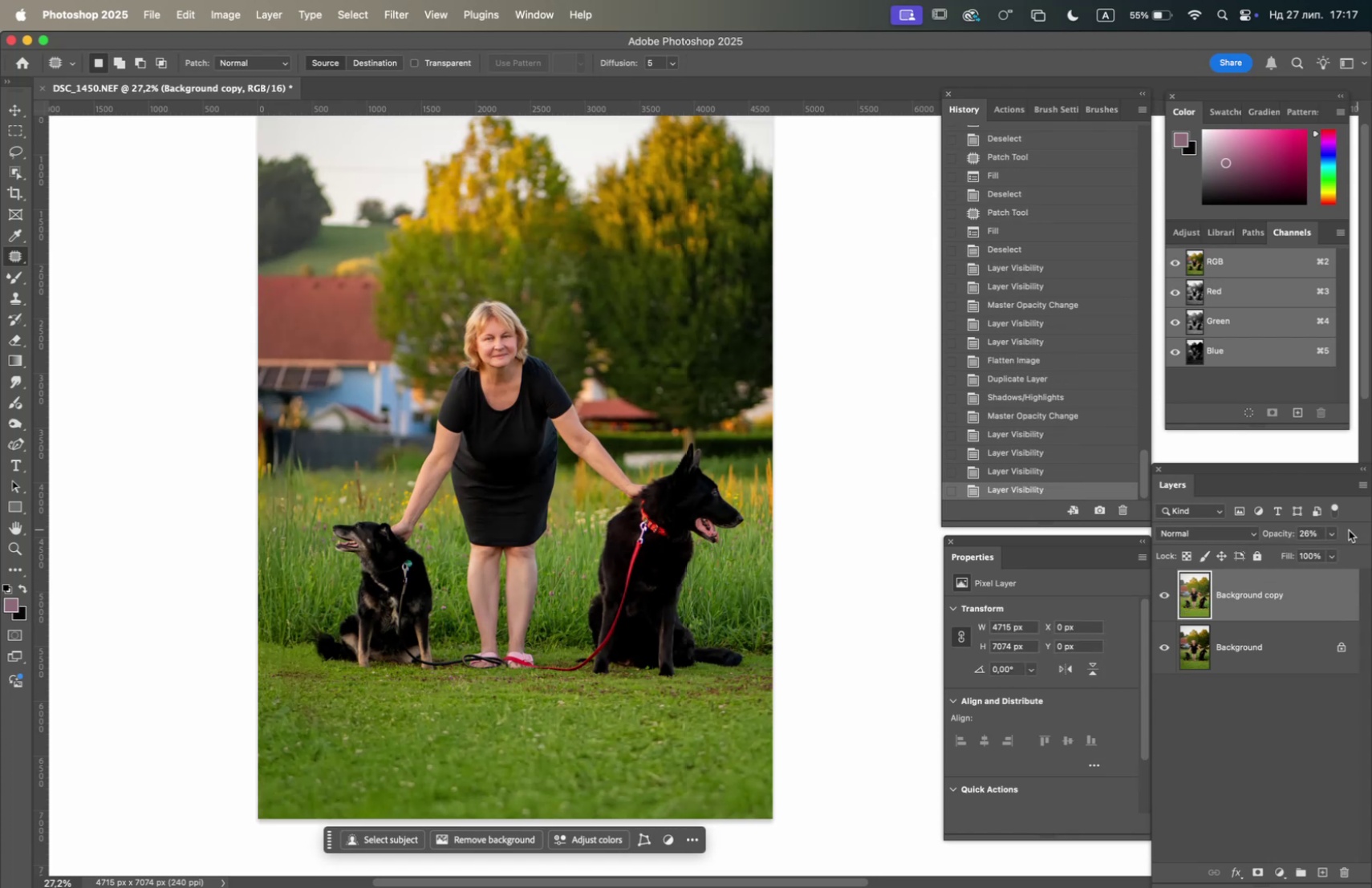 
left_click([1329, 534])
 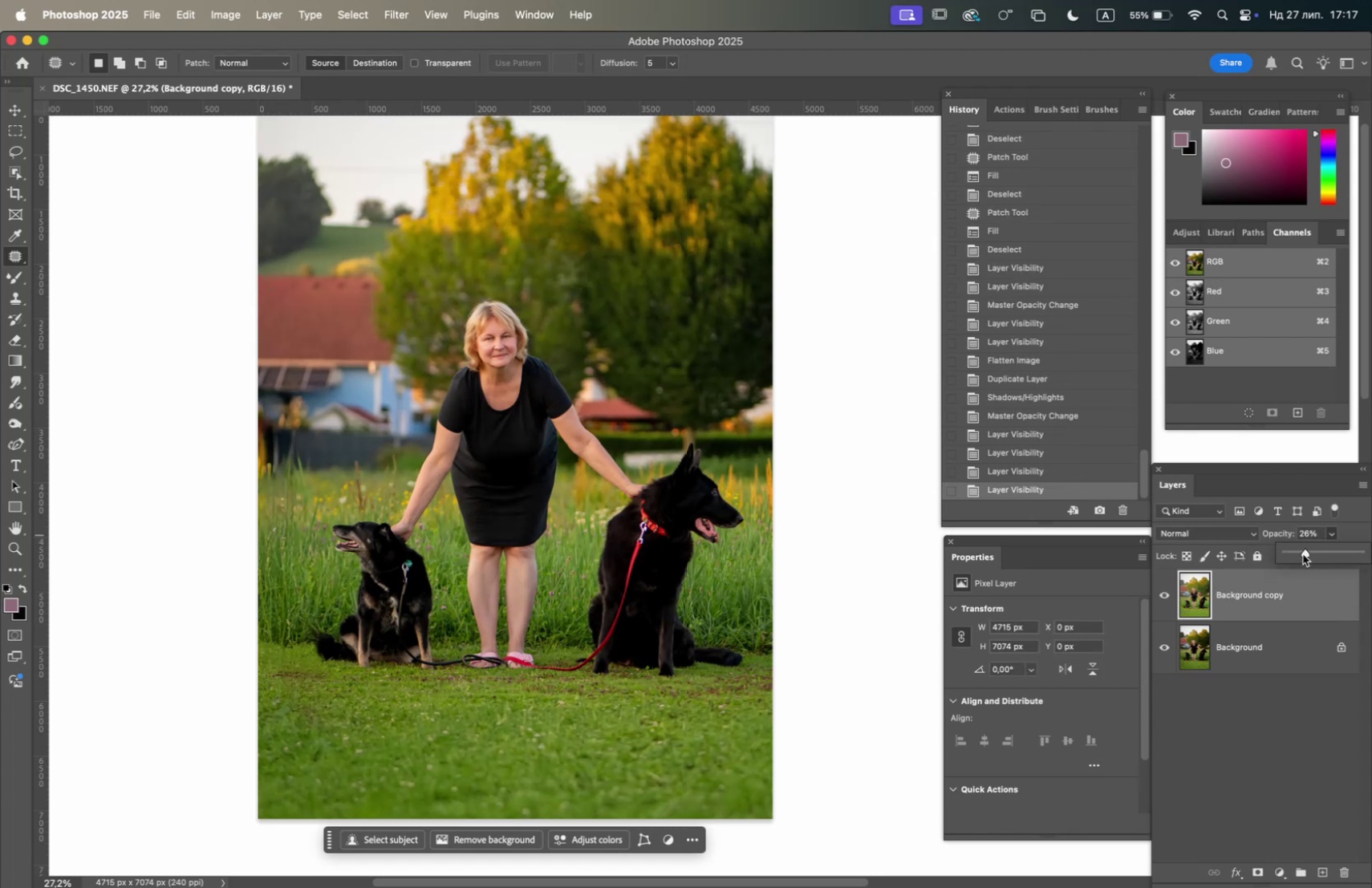 
left_click([1300, 553])
 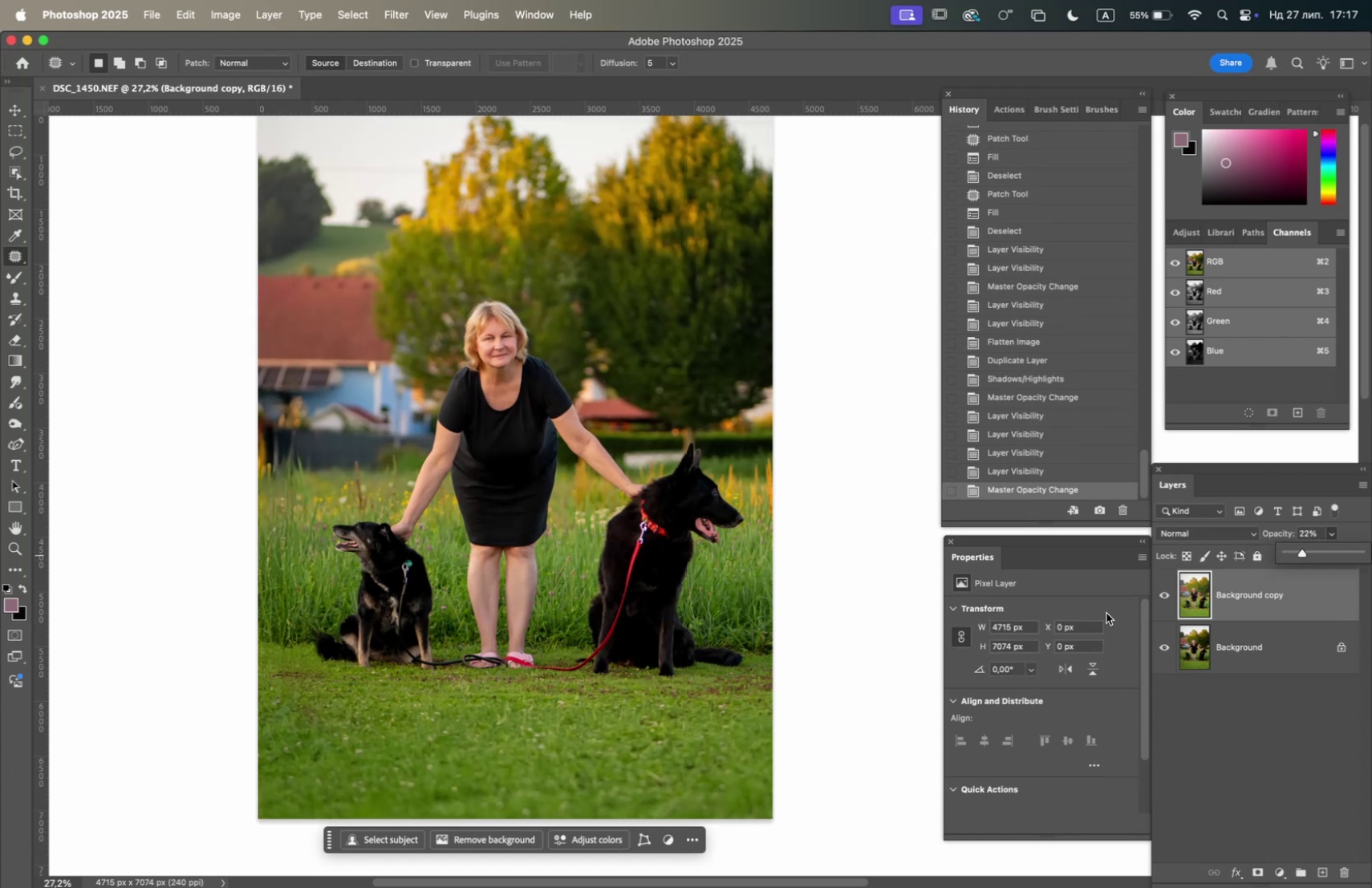 
hold_key(key=OptionLeft, duration=1.48)
scroll: coordinate [682, 521], scroll_direction: up, amount: 7.0
 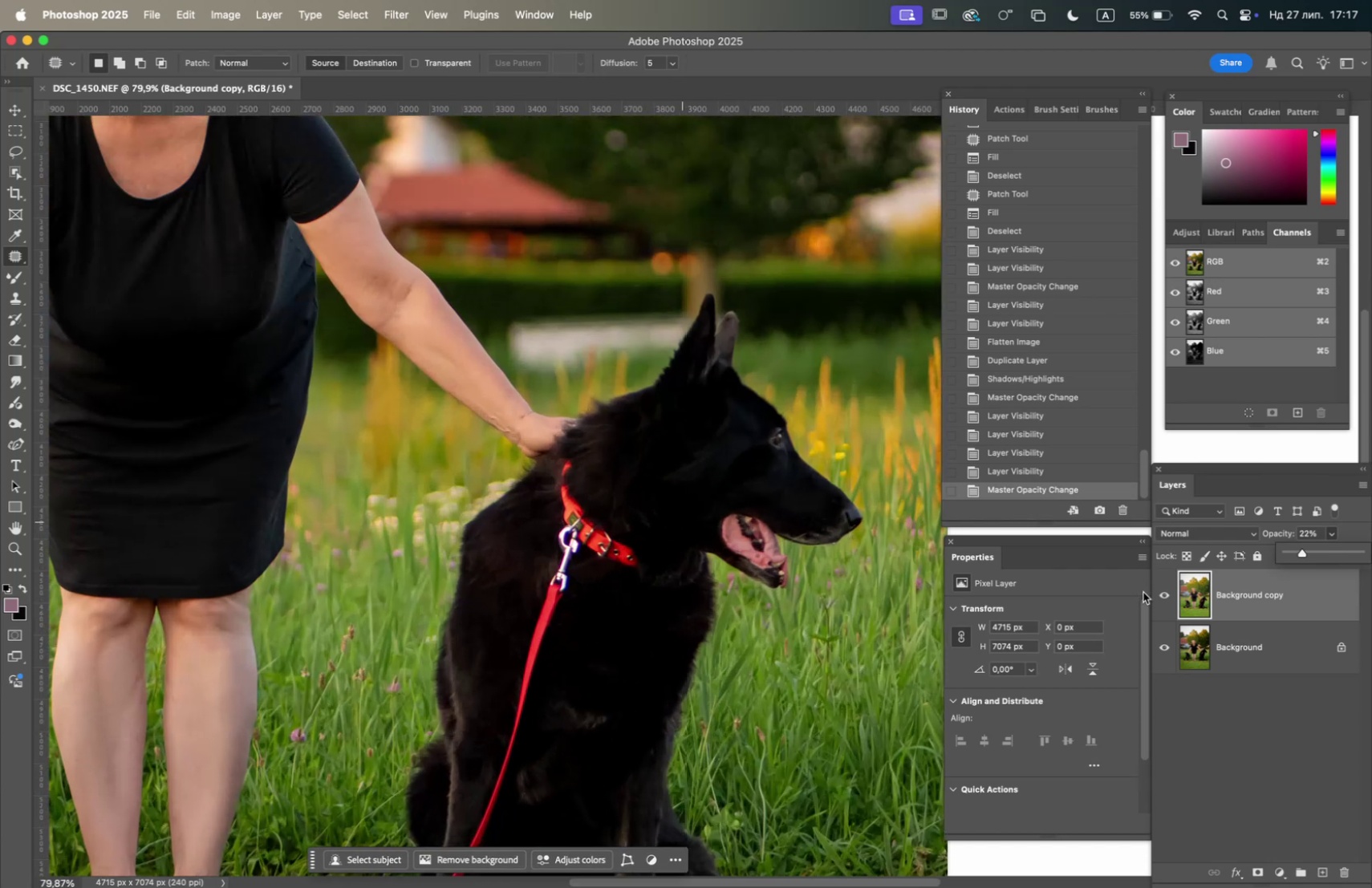 
left_click([1159, 592])
 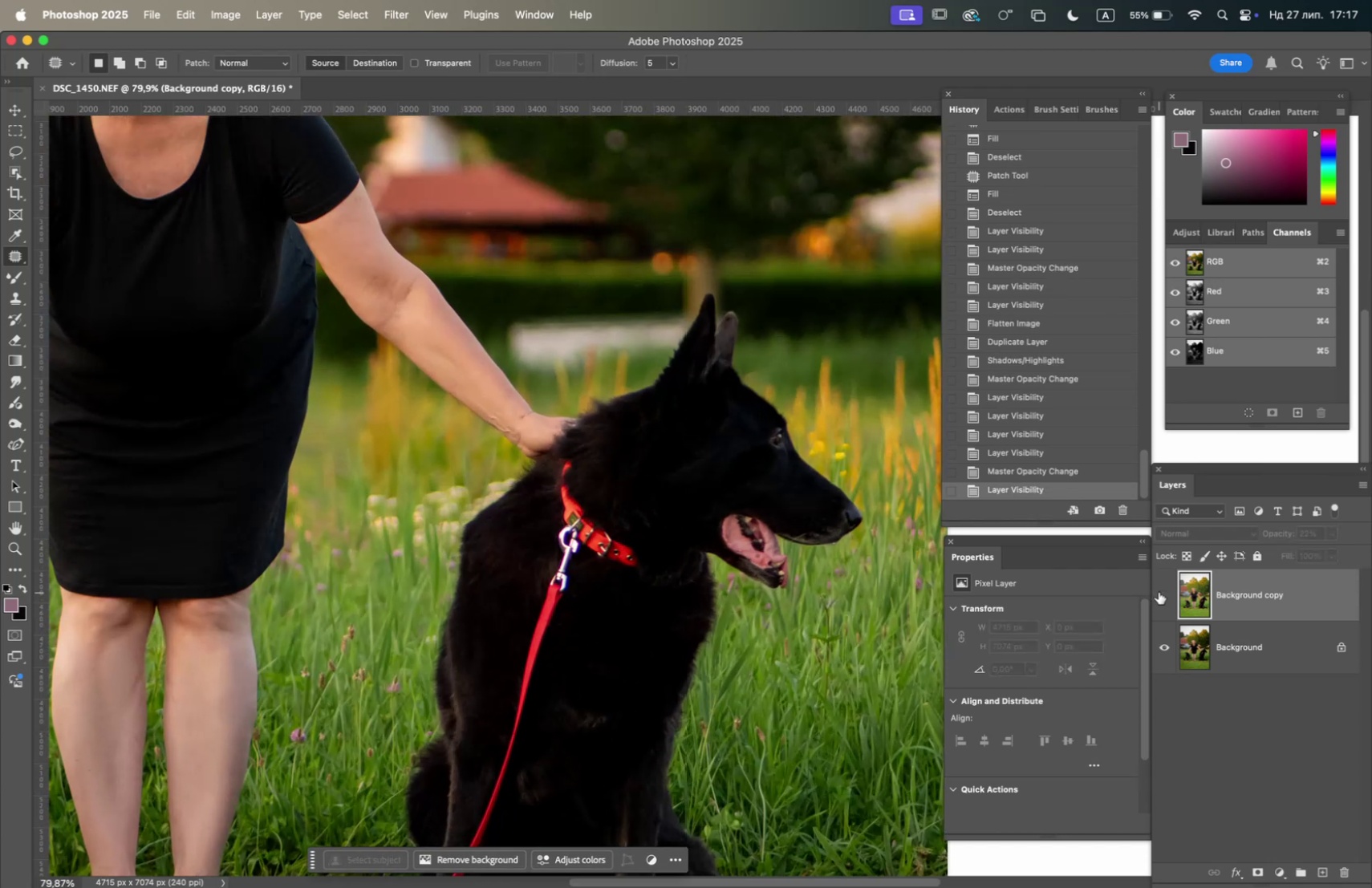 
left_click([1159, 591])
 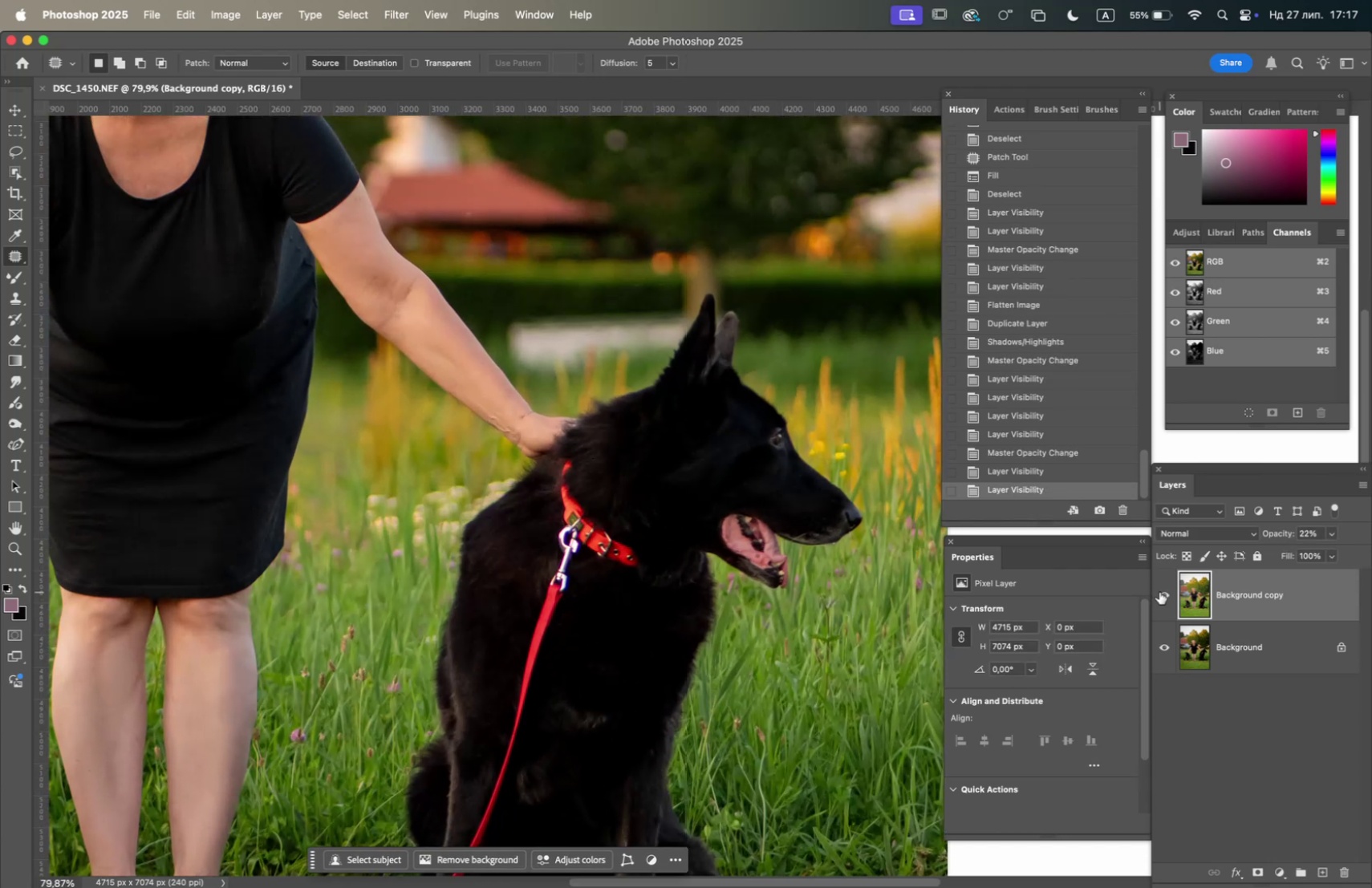 
hold_key(key=OptionLeft, duration=1.88)
scroll: coordinate [557, 452], scroll_direction: down, amount: 6.0
 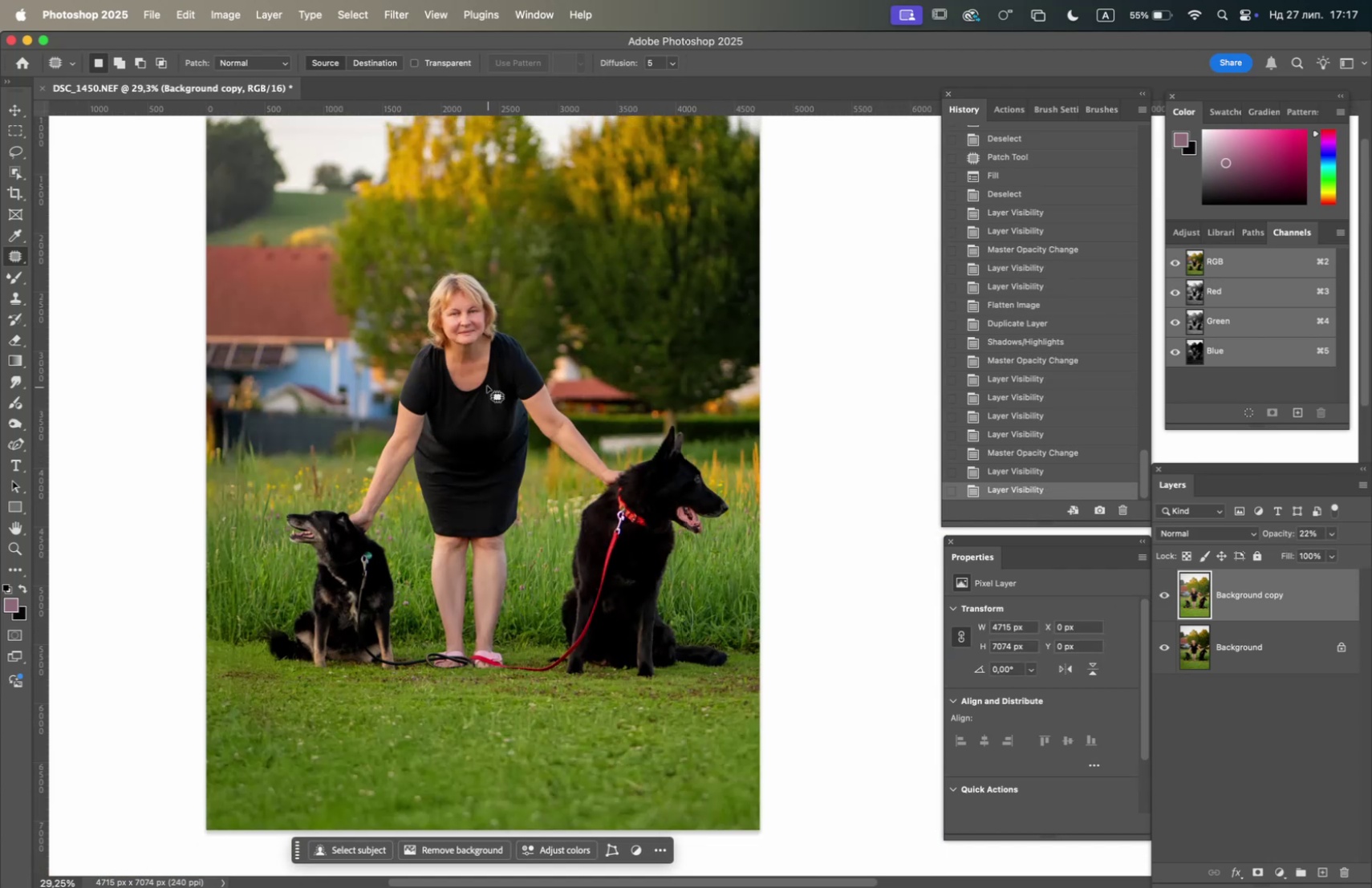 
hold_key(key=Space, duration=1.07)
 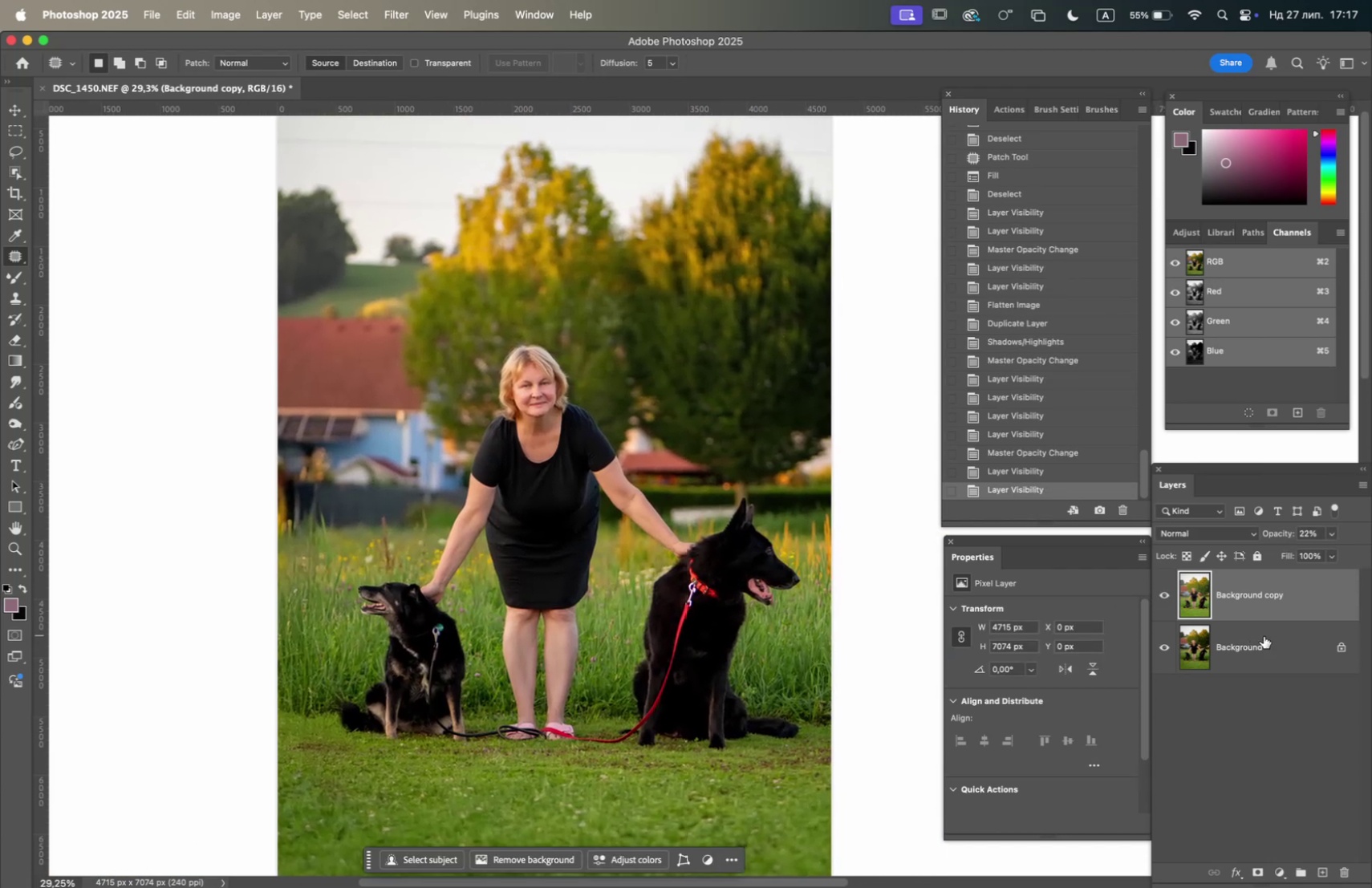 
right_click([1269, 636])
 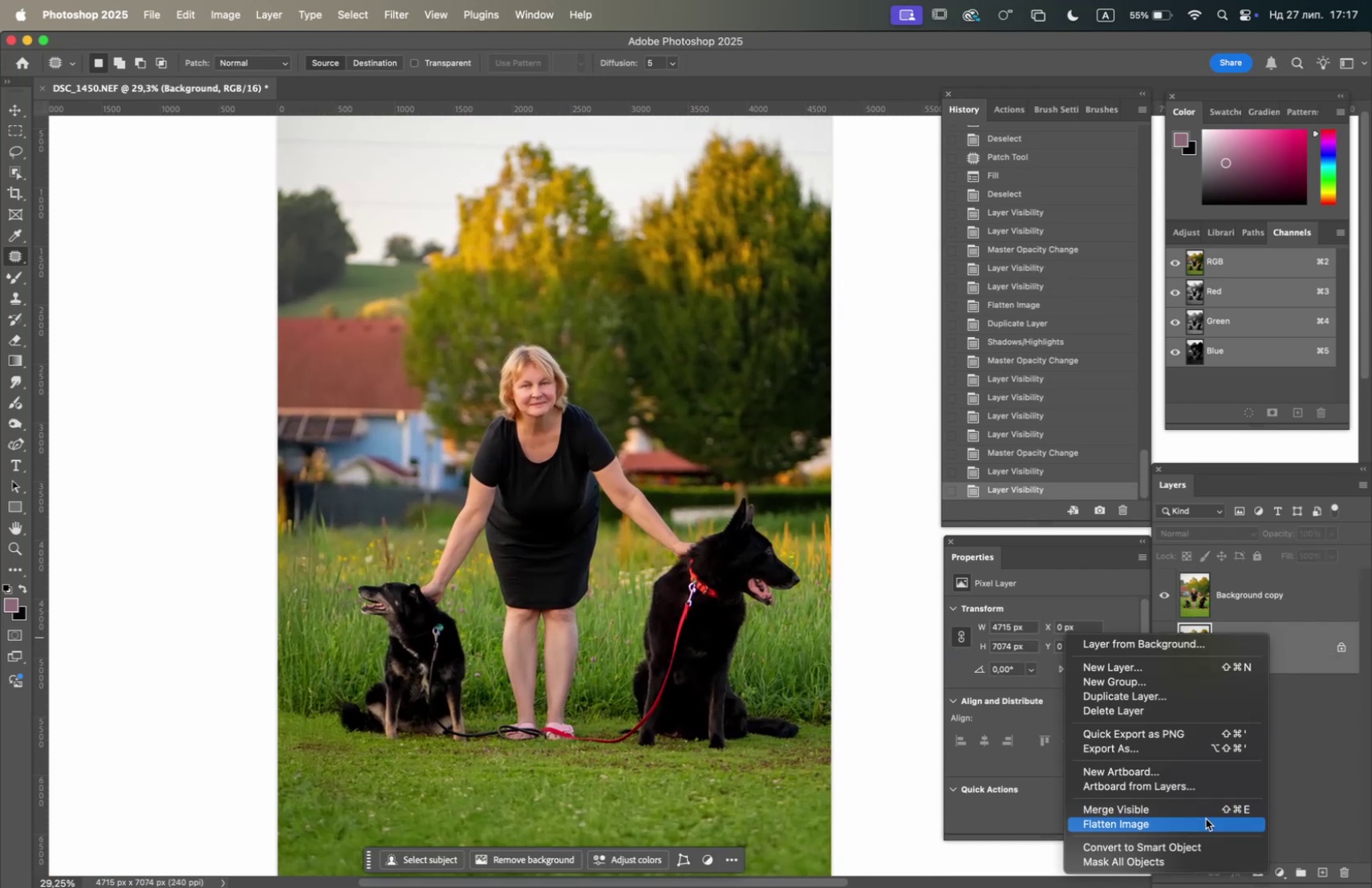 
left_click([1205, 818])
 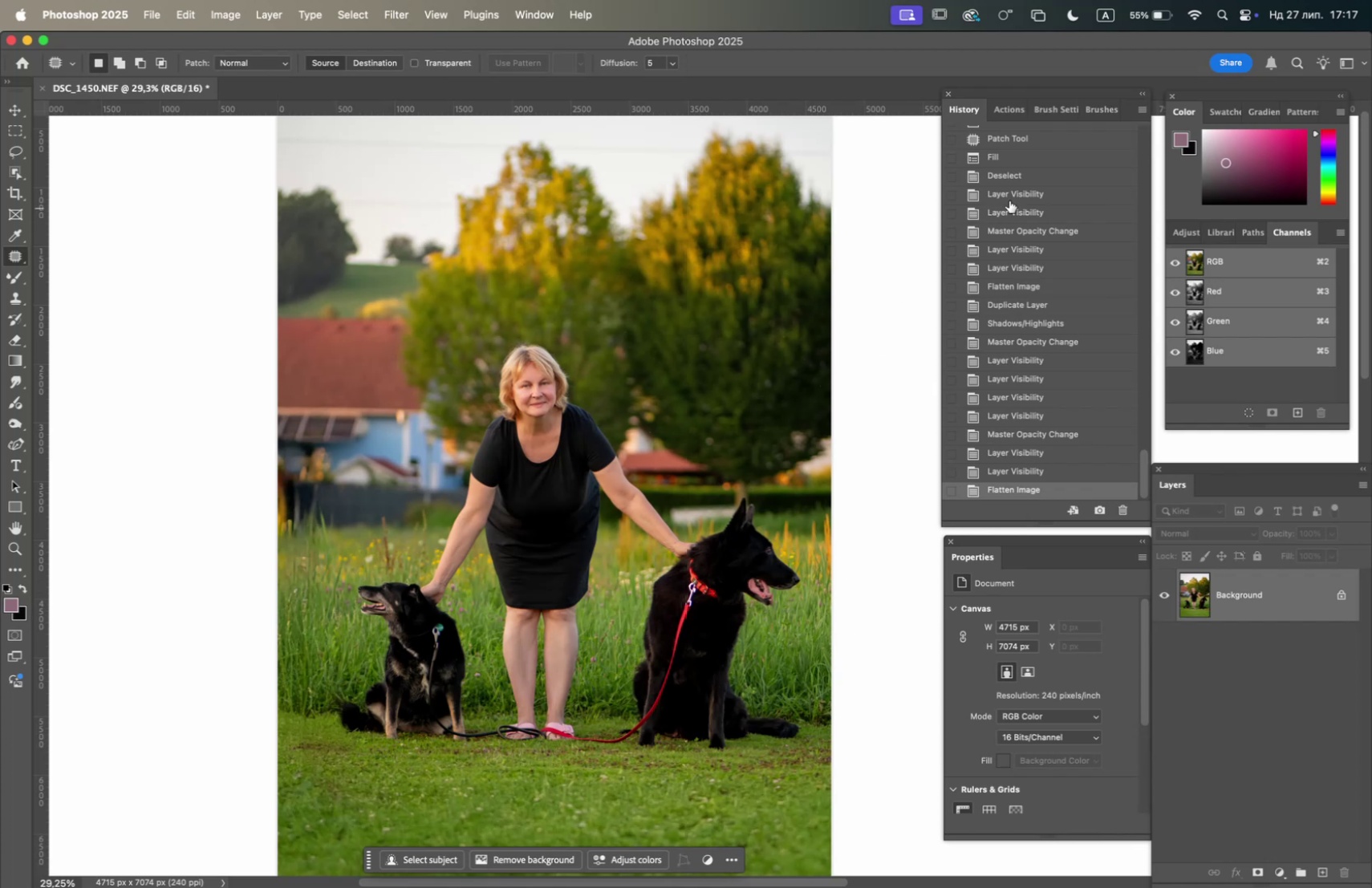 
left_click([1013, 112])
 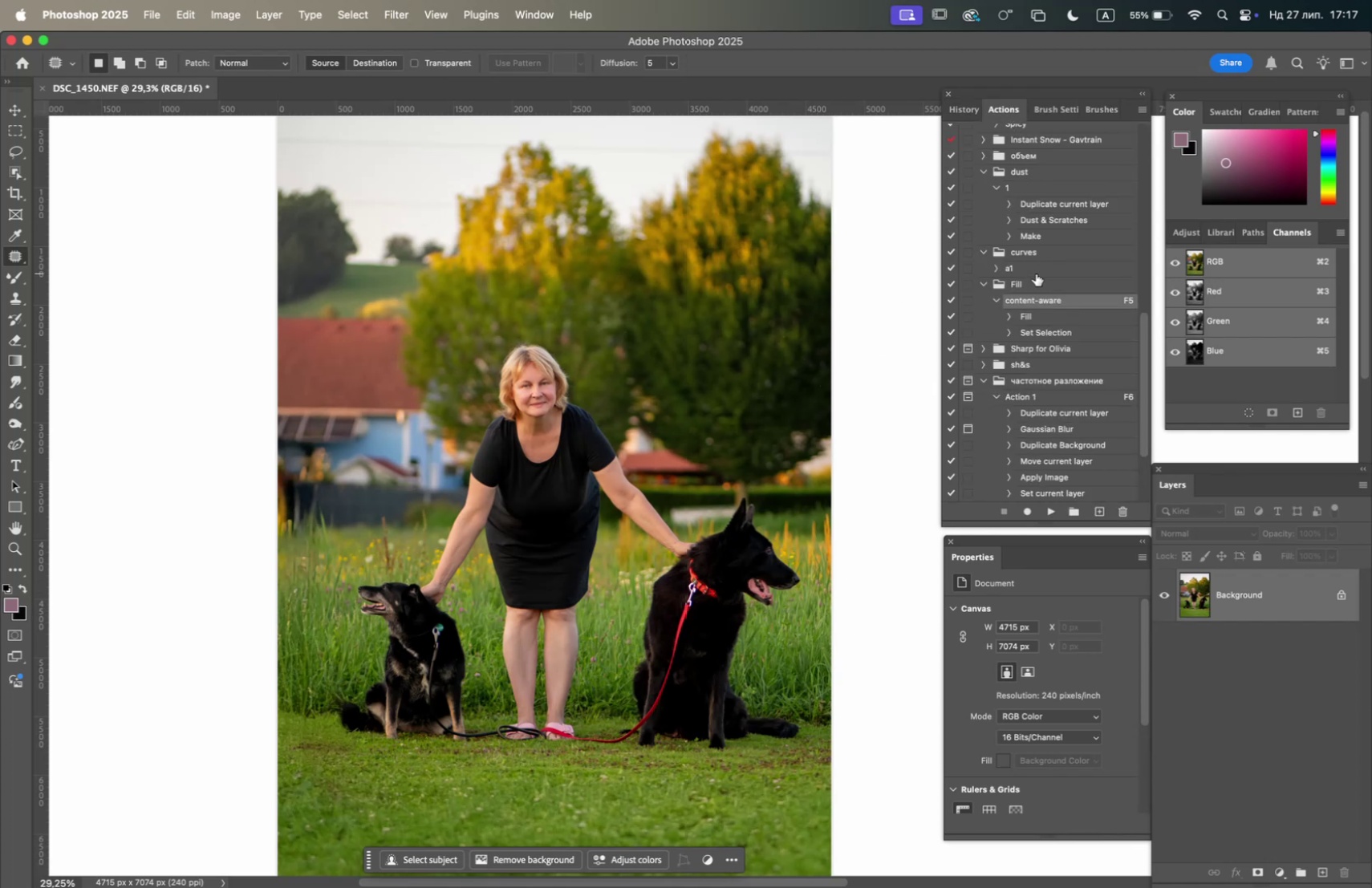 
left_click([1037, 273])
 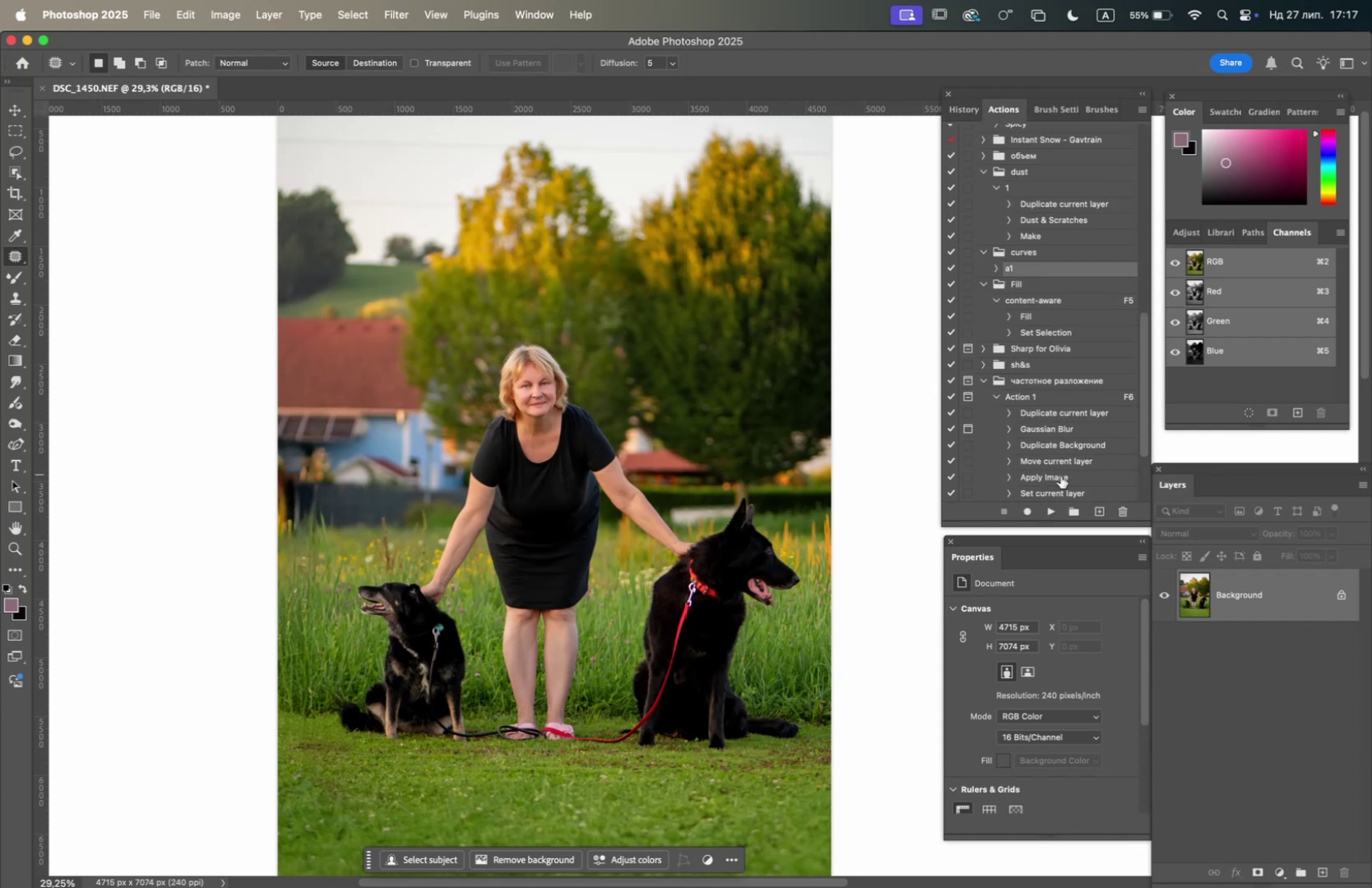 
left_click([1051, 508])
 